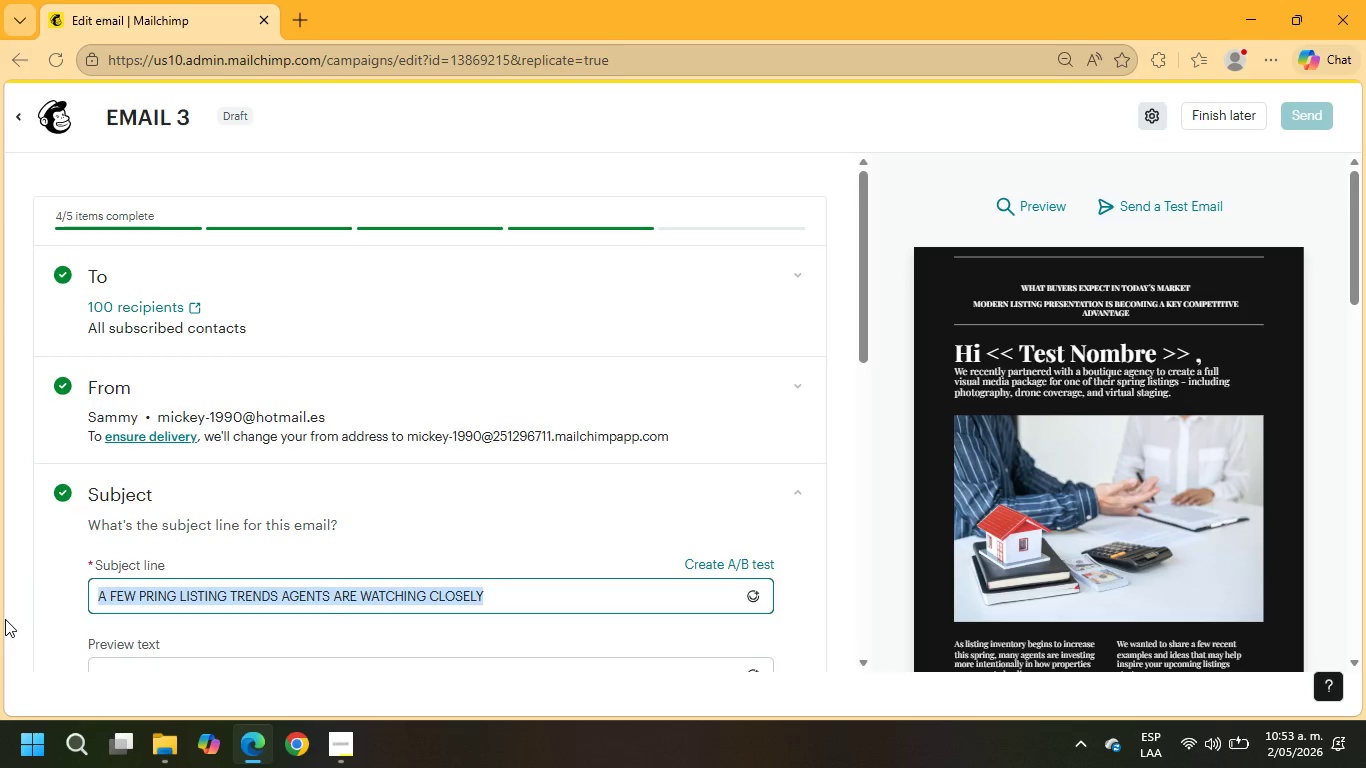 
key(Control+Shift+ControlRight)
 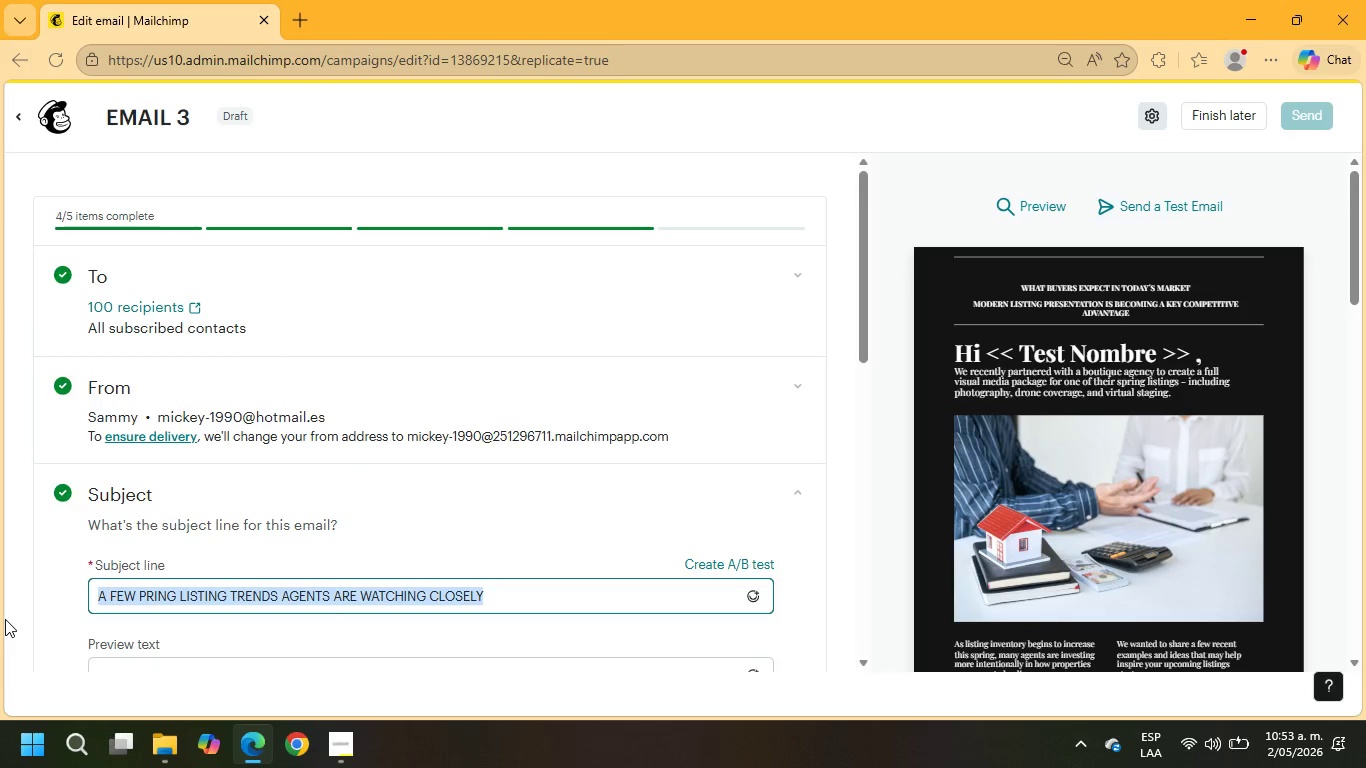 
type(EXclusiv)
key(Backspace)
key(Backspace)
key(Backspace)
key(Backspace)
key(Backspace)
key(Backspace)
type(CLUSIVE SPRING OFFER FORVI)
key(Backspace)
key(Backspace)
type( VISUAL )
key(Backspace)
key(Backspace)
key(Backspace)
key(Backspace)
key(Backspace)
type(RTUAL STAGINGS)
 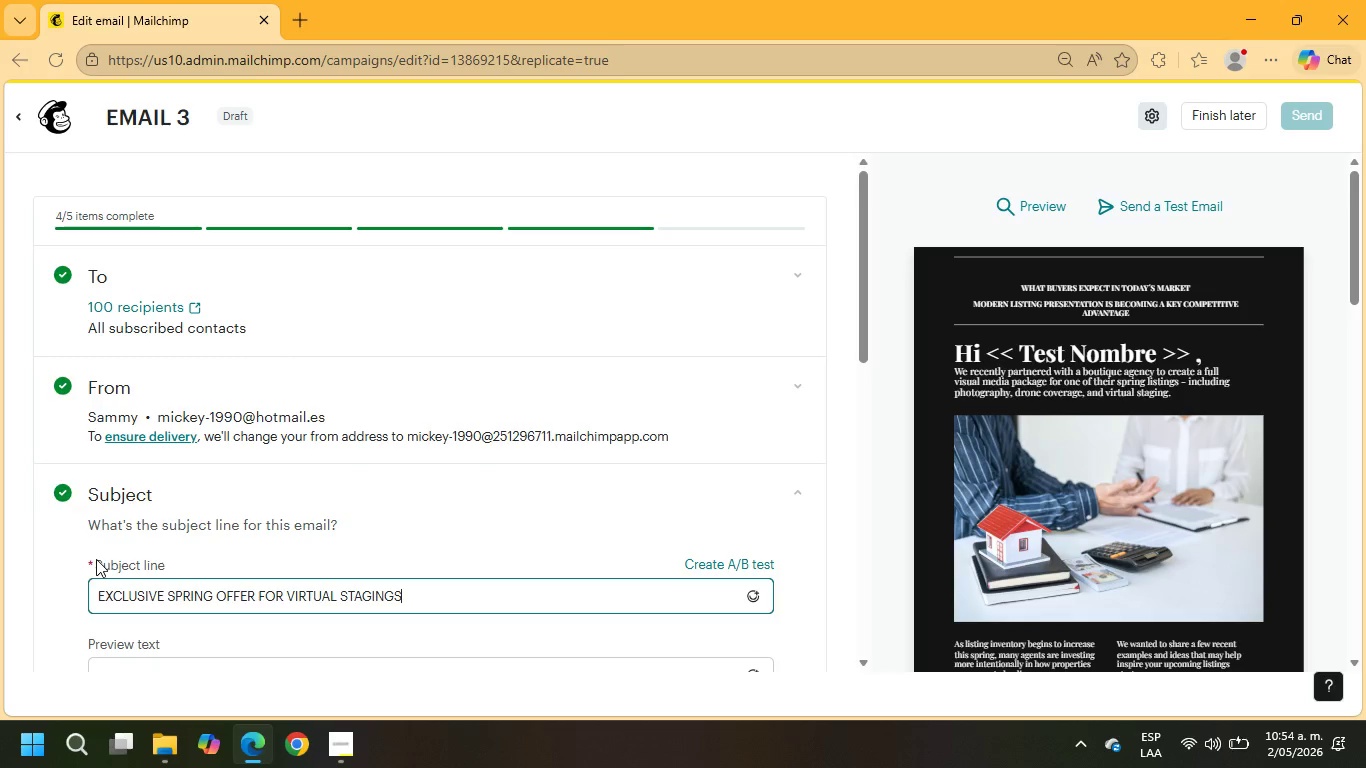 
key(Backspace)
 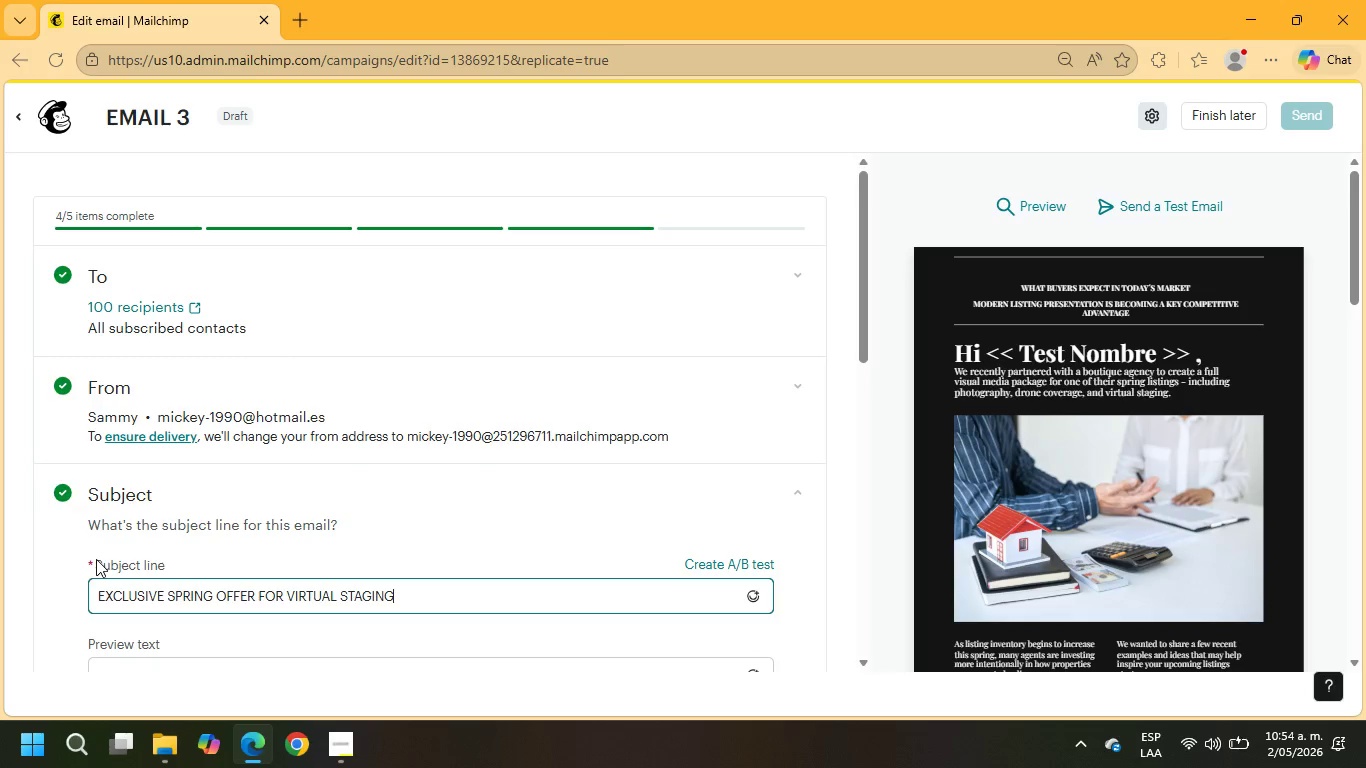 
scroll: coordinate [115, 558], scroll_direction: down, amount: 1.0
 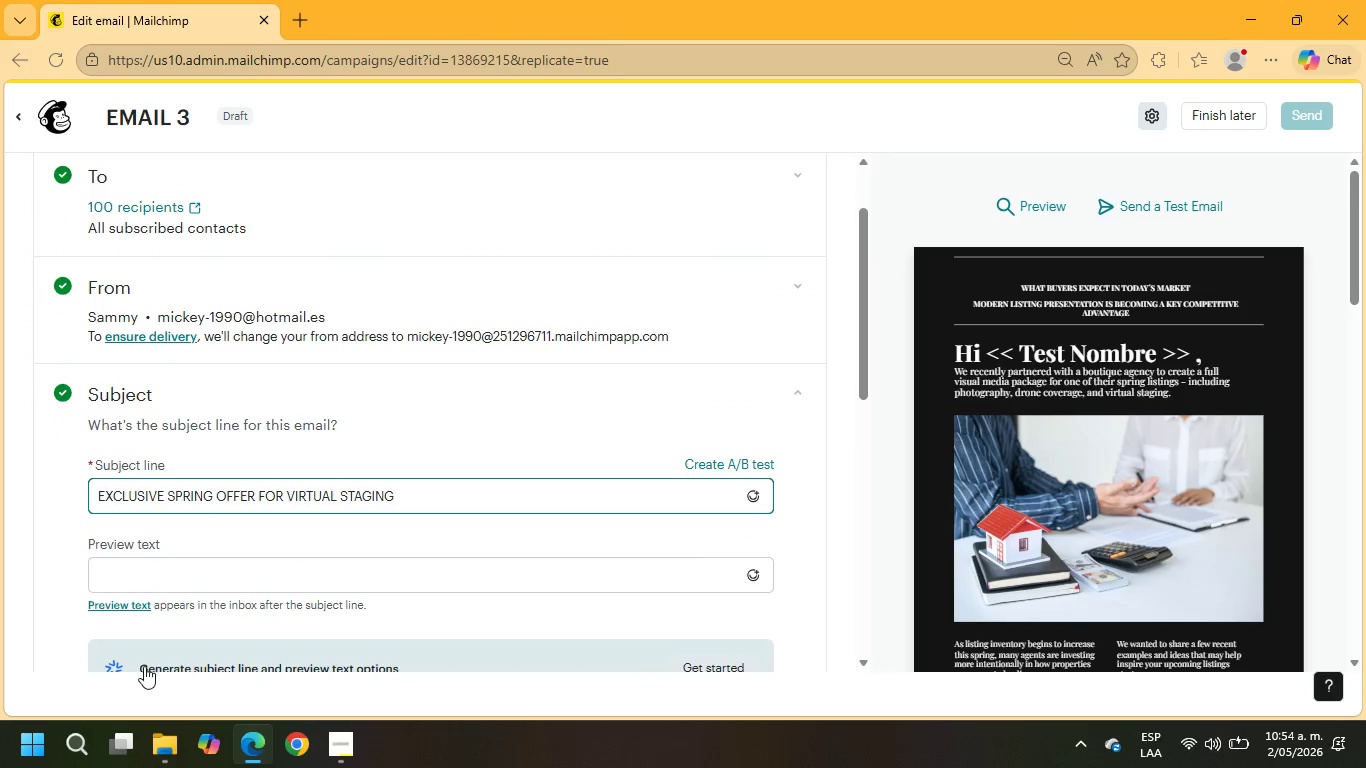 
left_click([170, 577])
 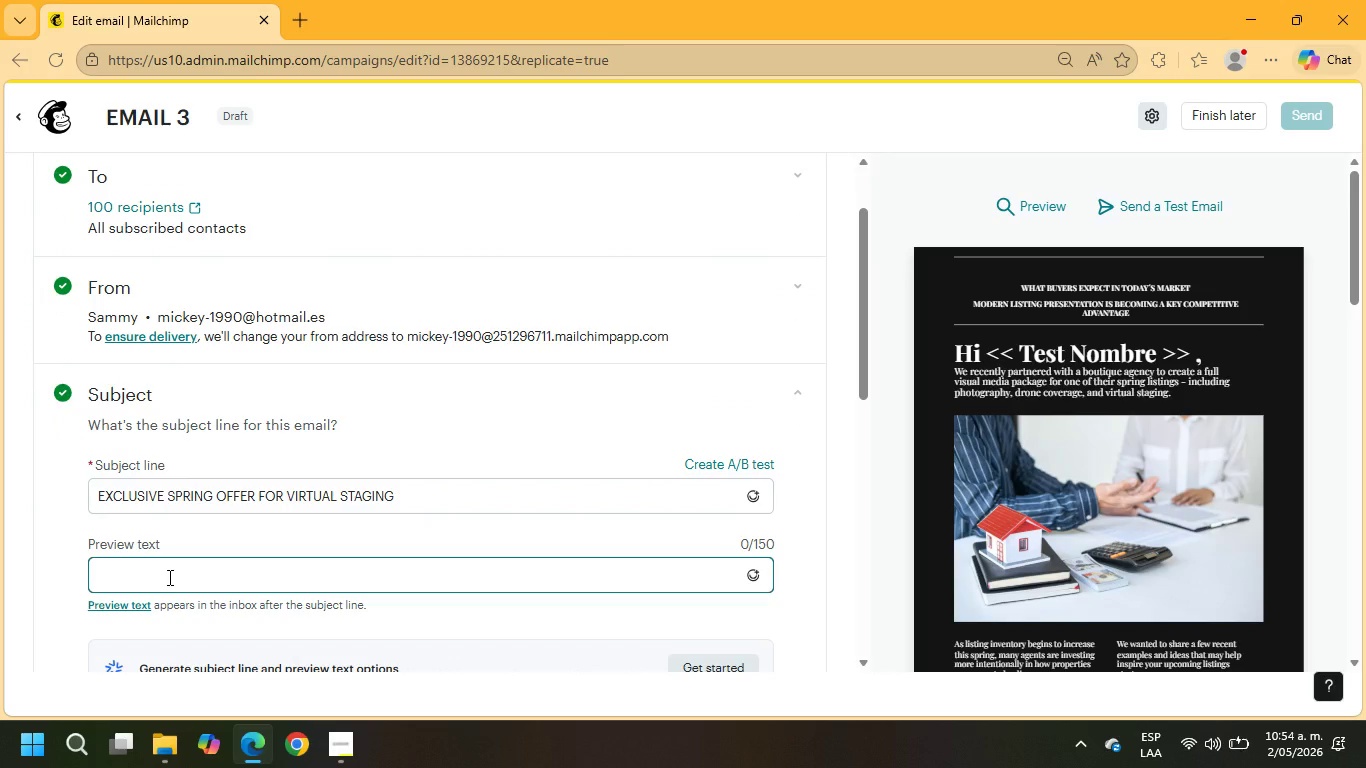 
type(En)
key(Backspace)
key(Backspace)
type(eNHANE)
key(Backspace)
type(CE YOUR NEXT LISTING PRESENTATION WITH A LIMITED-TIME OFFER.)
 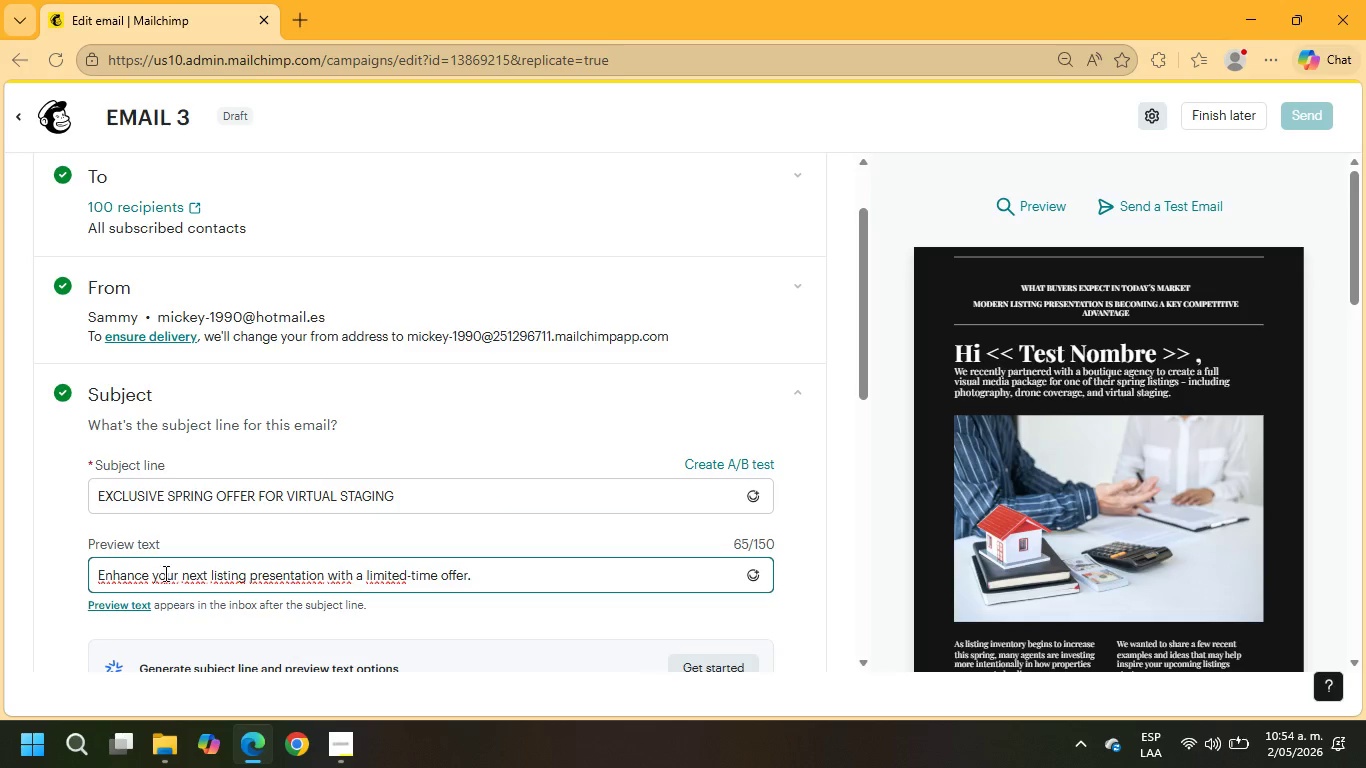 
scroll: coordinate [161, 563], scroll_direction: down, amount: 2.0
 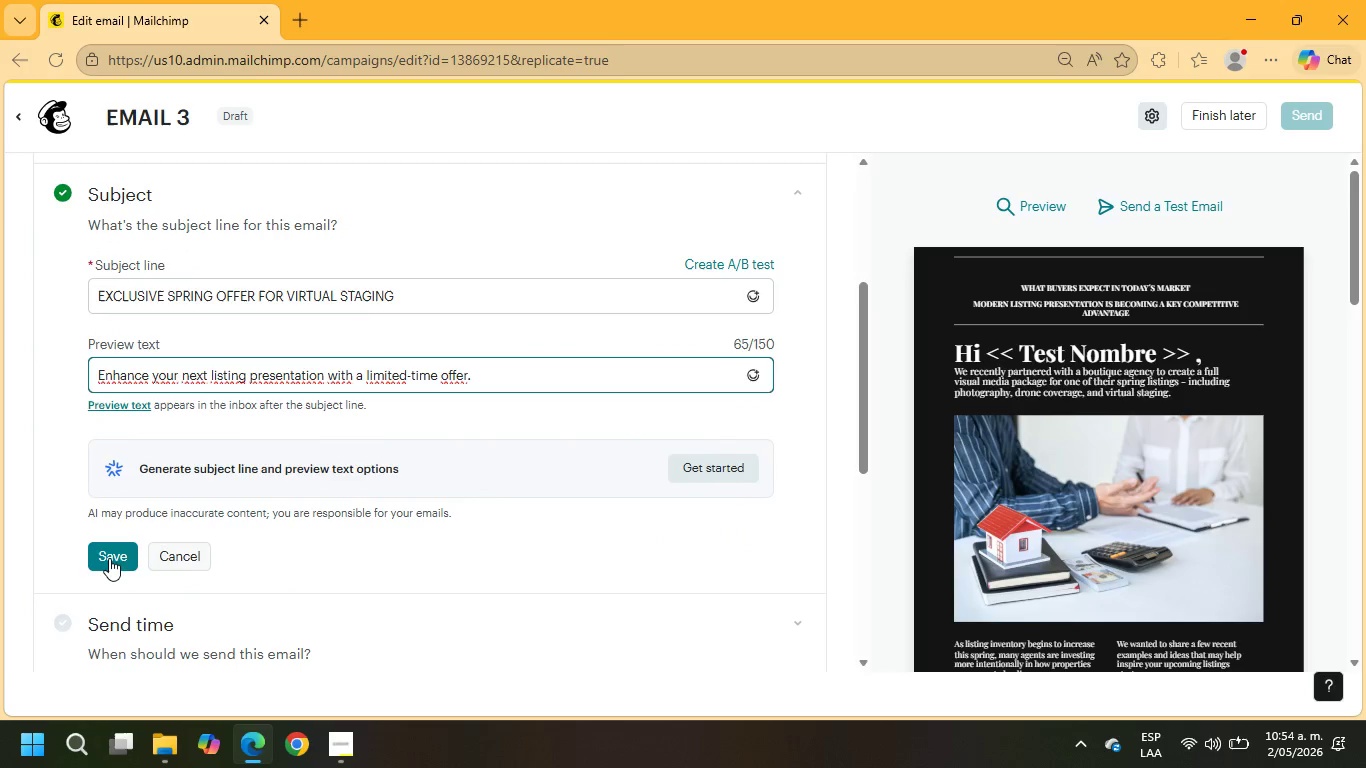 
left_click([103, 559])
 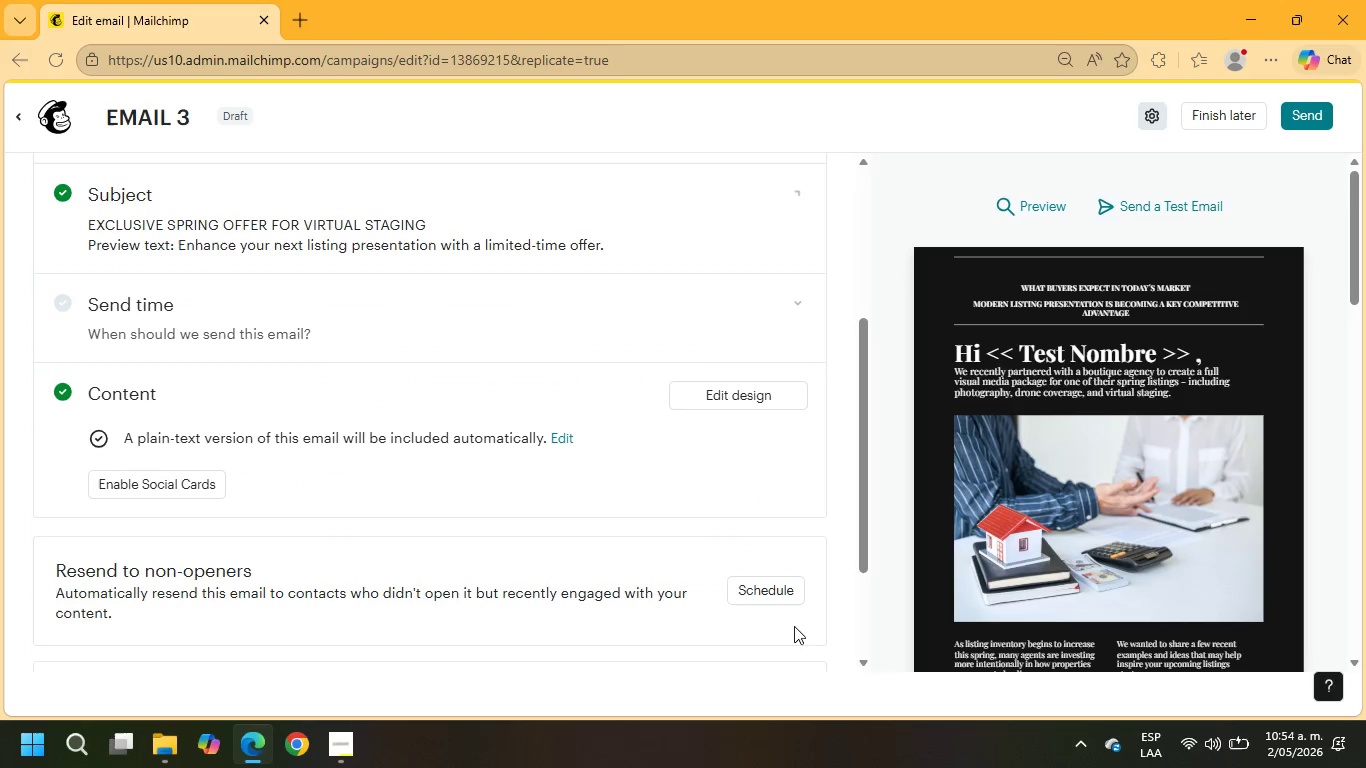 
scroll: coordinate [587, 455], scroll_direction: down, amount: 5.0
 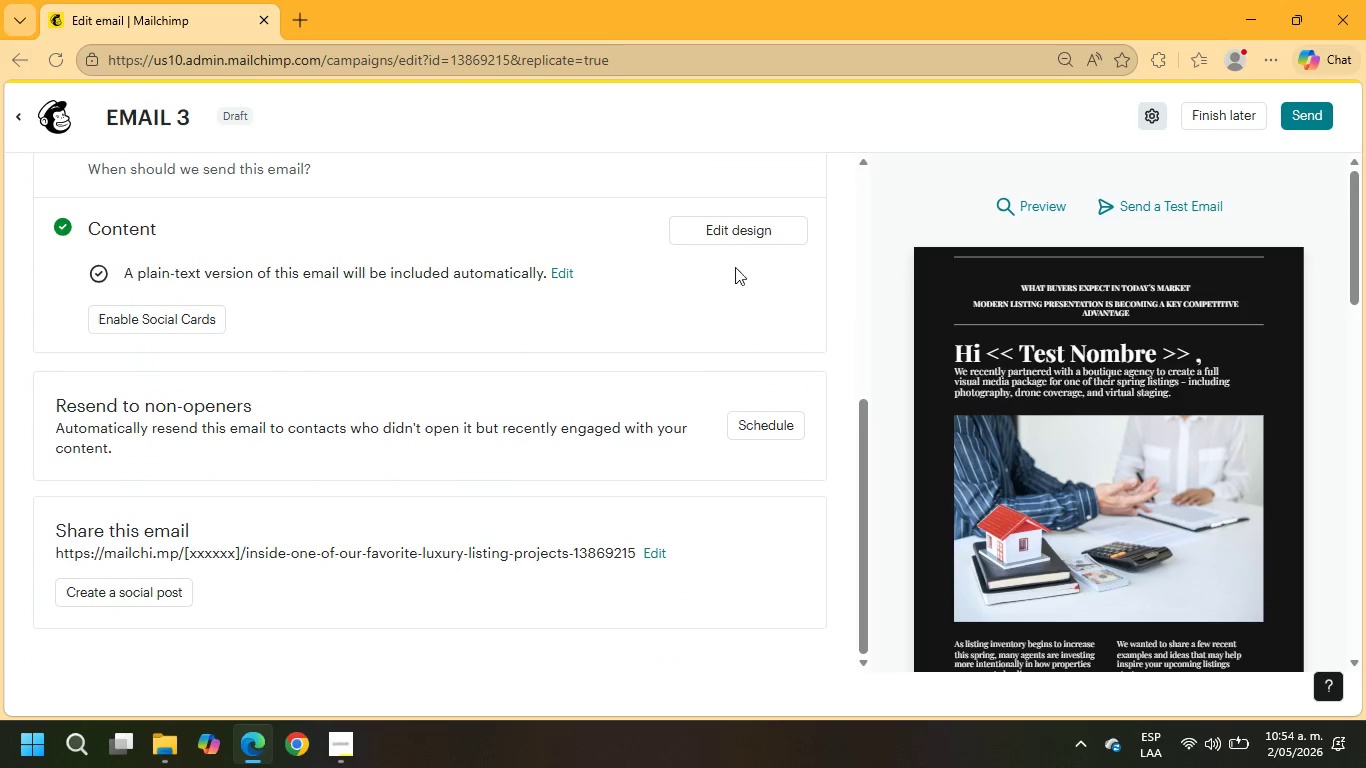 
left_click([728, 223])
 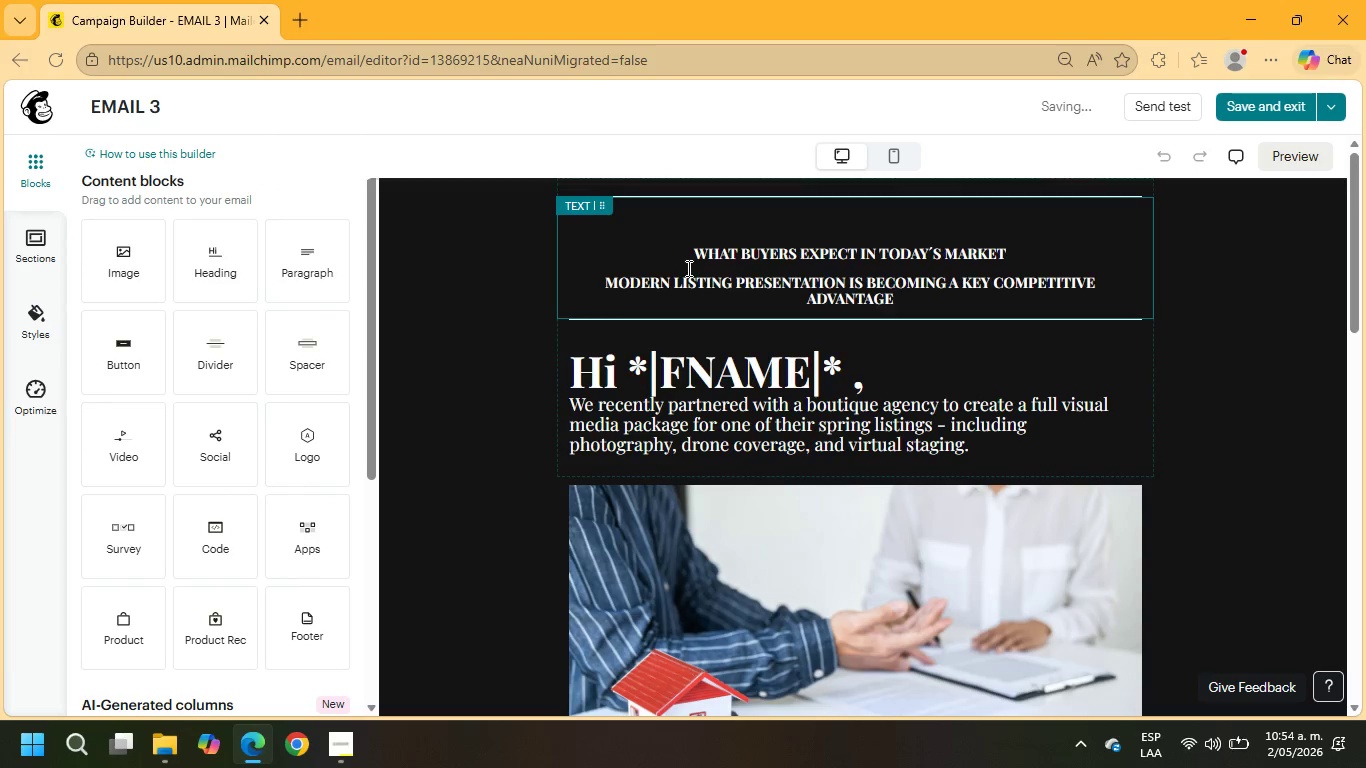 
wait(8.64)
 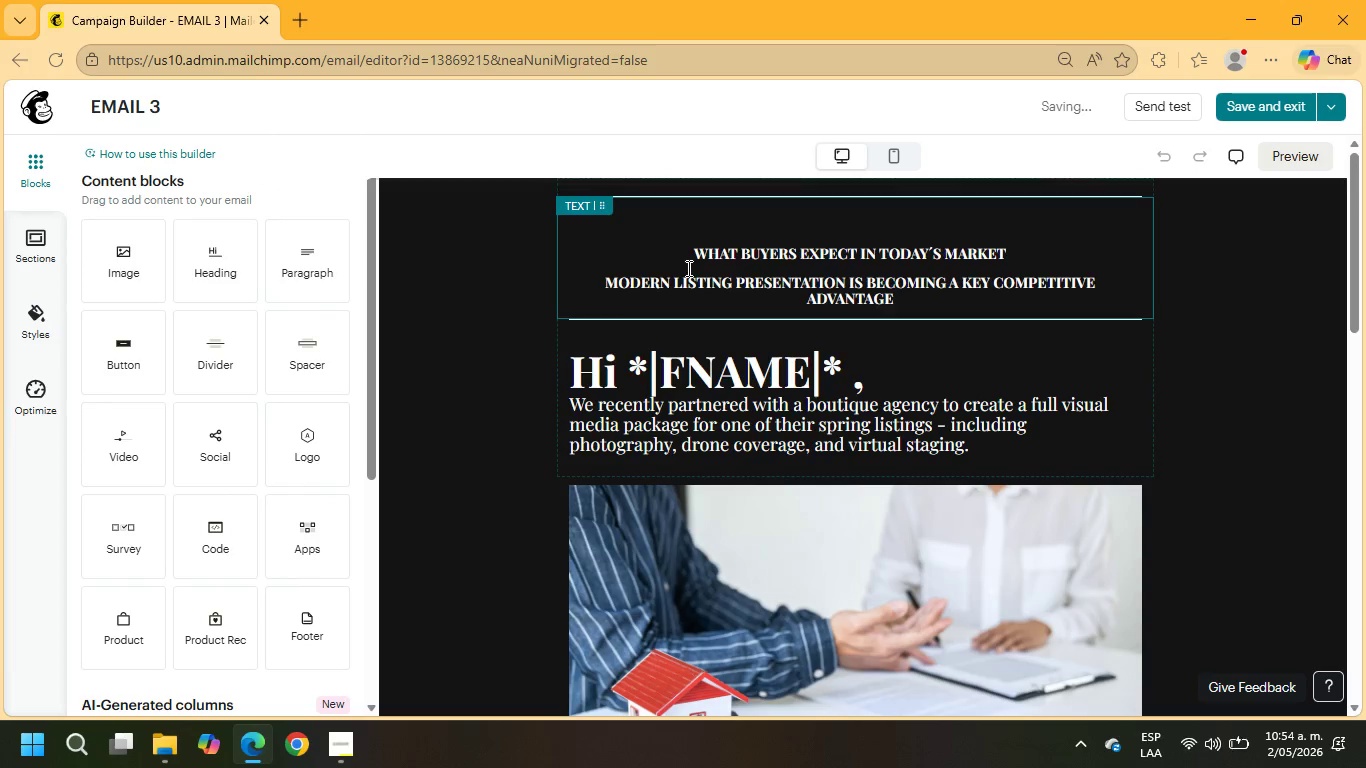 
left_click_drag(start_coordinate=[912, 297], to_coordinate=[699, 253])
 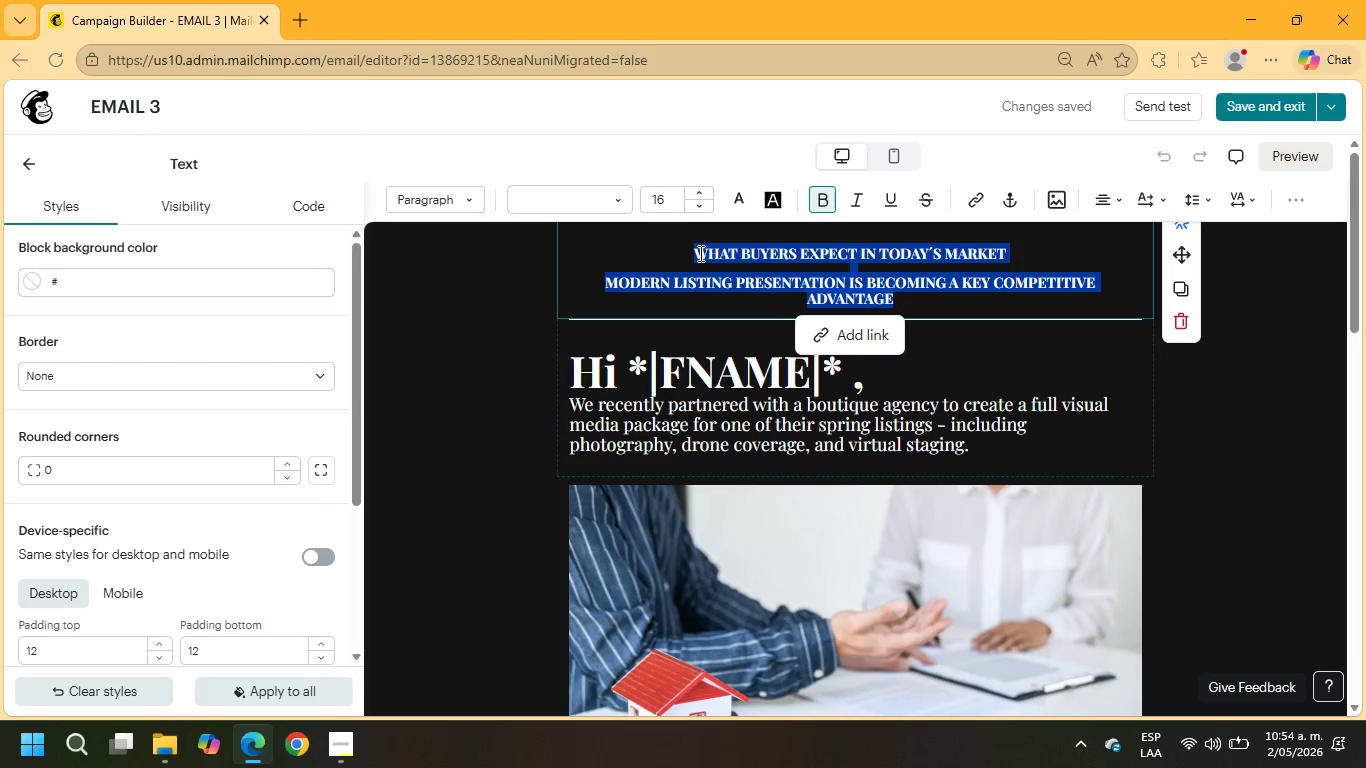 
type(enhance your next listing)
 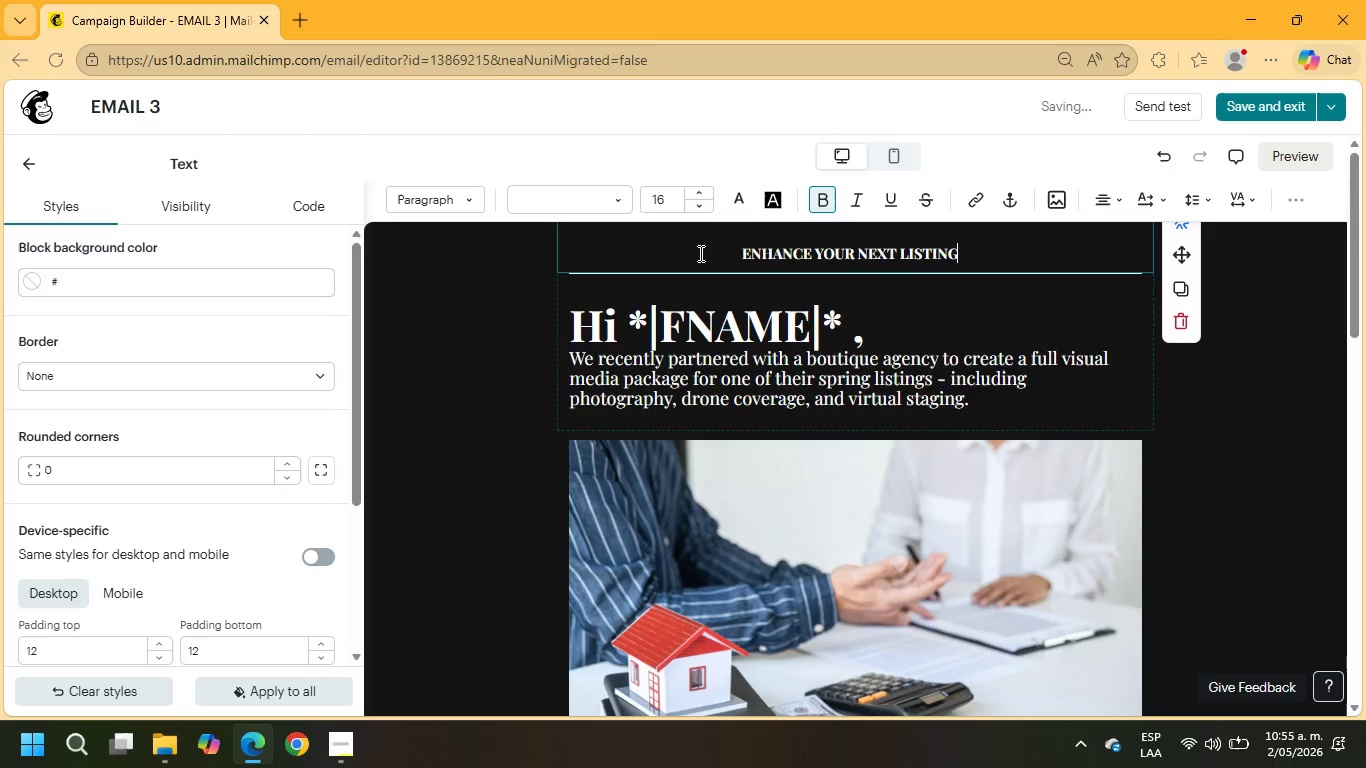 
type( presentation with a limited -time offer.)
 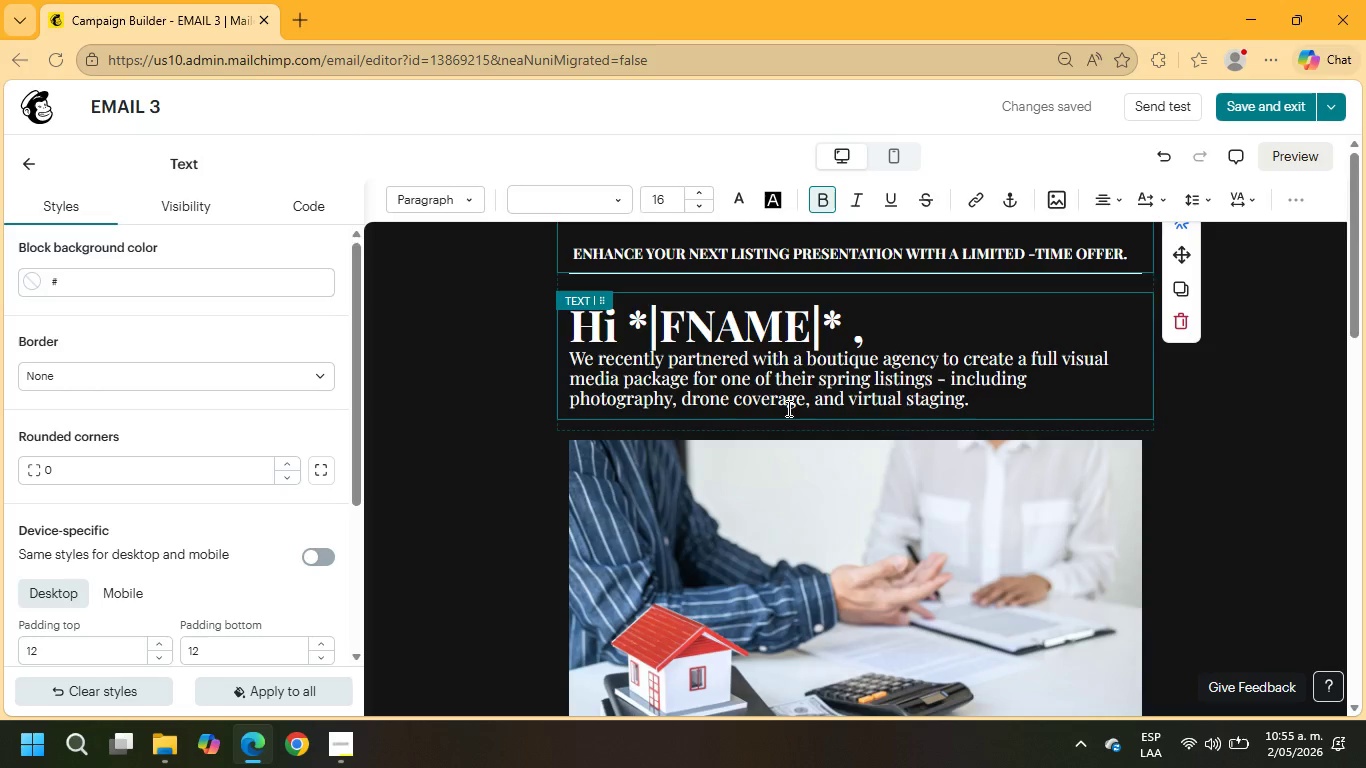 
wait(20.66)
 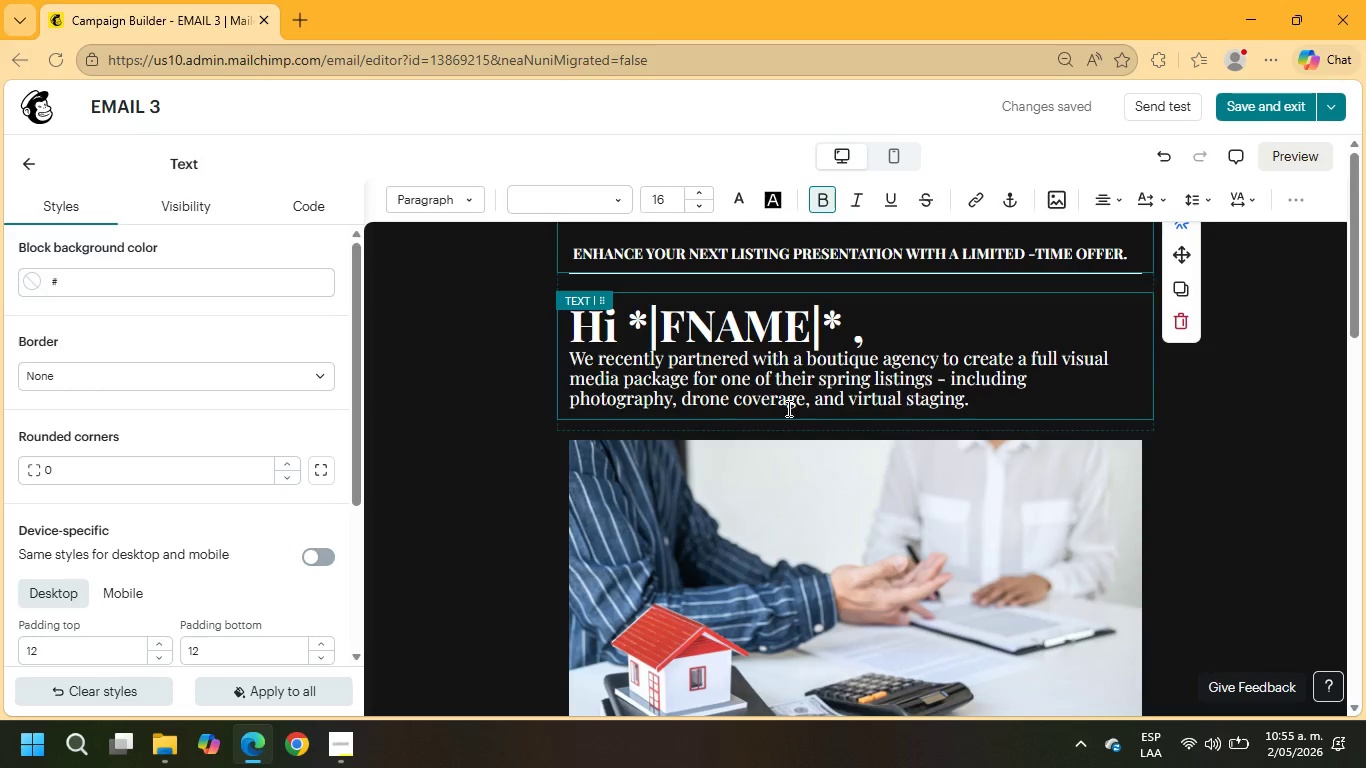 
left_click_drag(start_coordinate=[985, 403], to_coordinate=[539, 361])
 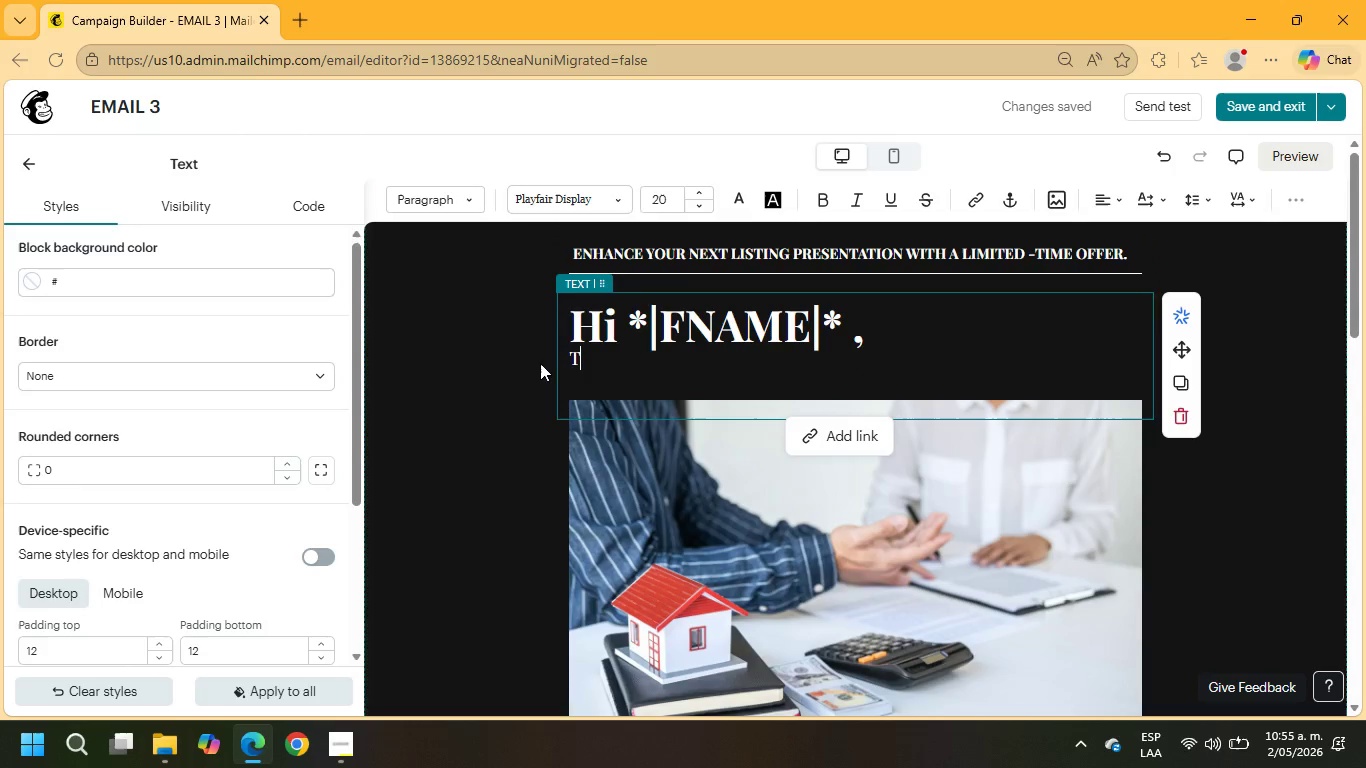 
type(tO HELP OUR AGENCY PARTNERS PREPARE FOR THE BUSY SPRING SEASON, WE;RE OFFERING A LIMITED-TIME INTRODUCTORY PROMOTION FOR FIRT)
key(Backspace)
type(ST TIME VISUAL )
 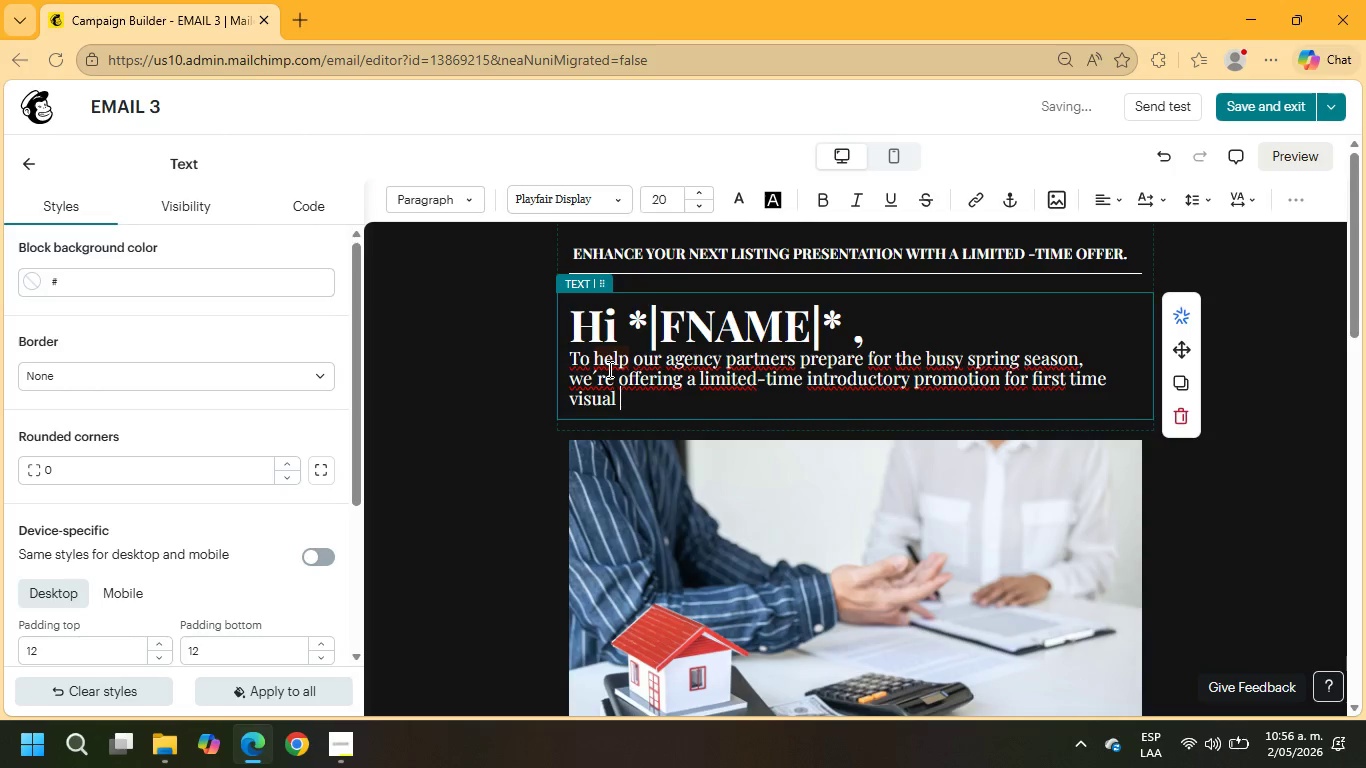 
type(STAING)
key(Backspace)
key(Backspace)
key(Backspace)
type(GING PROJECTS.)
 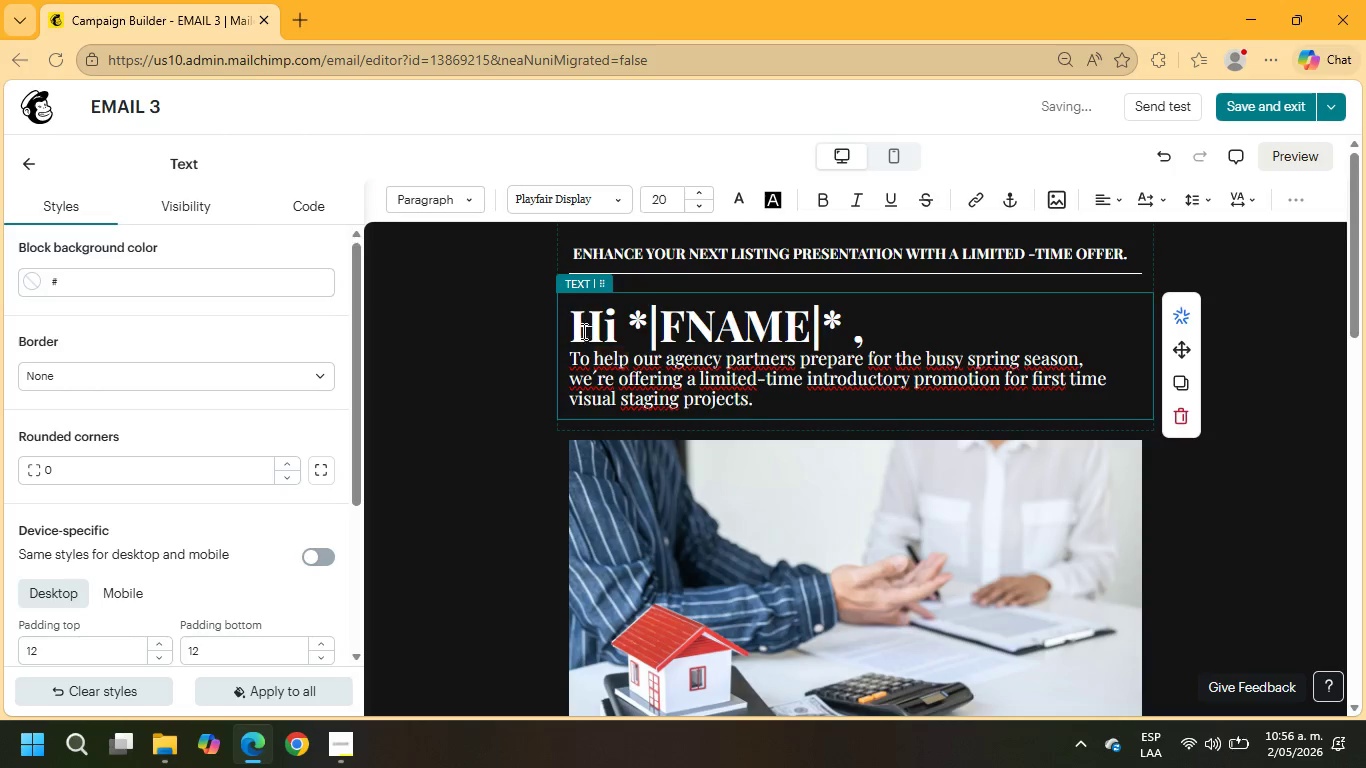 
scroll: coordinate [608, 292], scroll_direction: down, amount: 3.0
 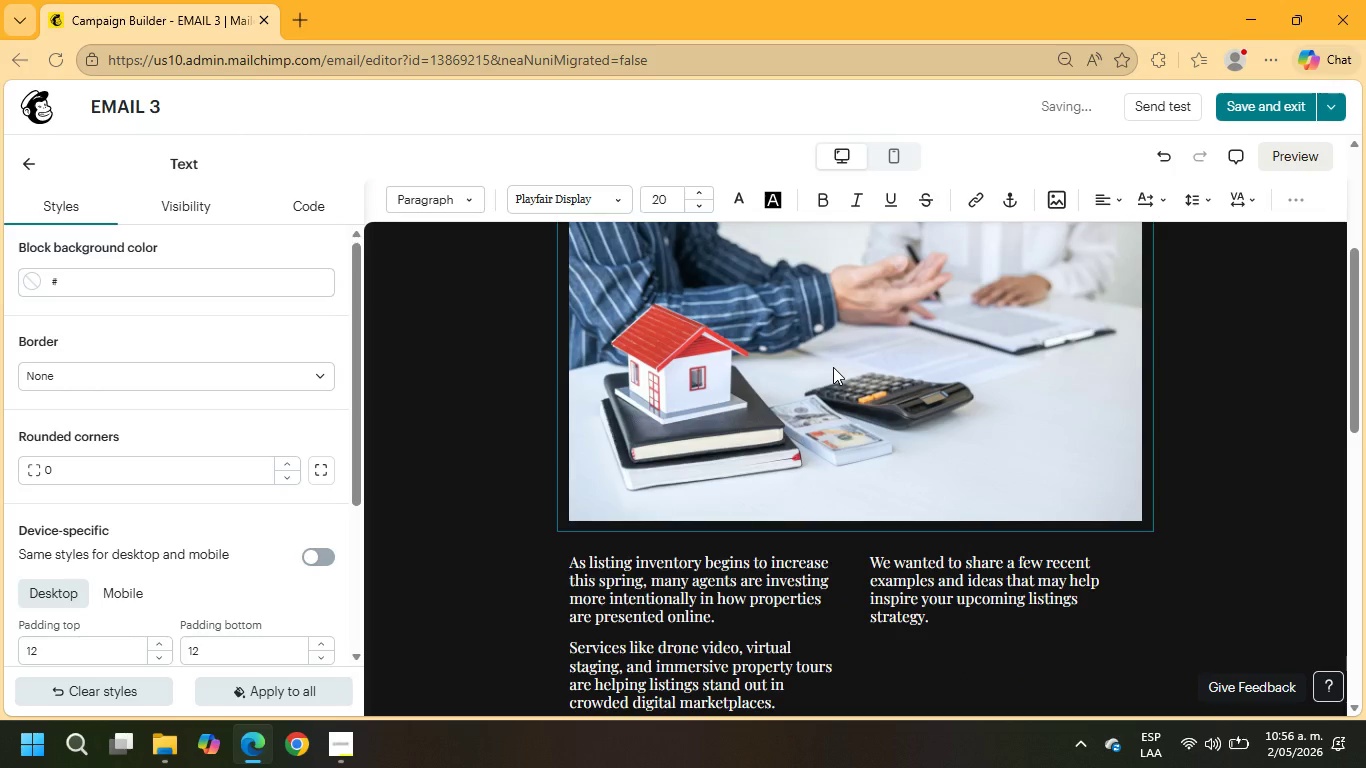 
wait(5.92)
 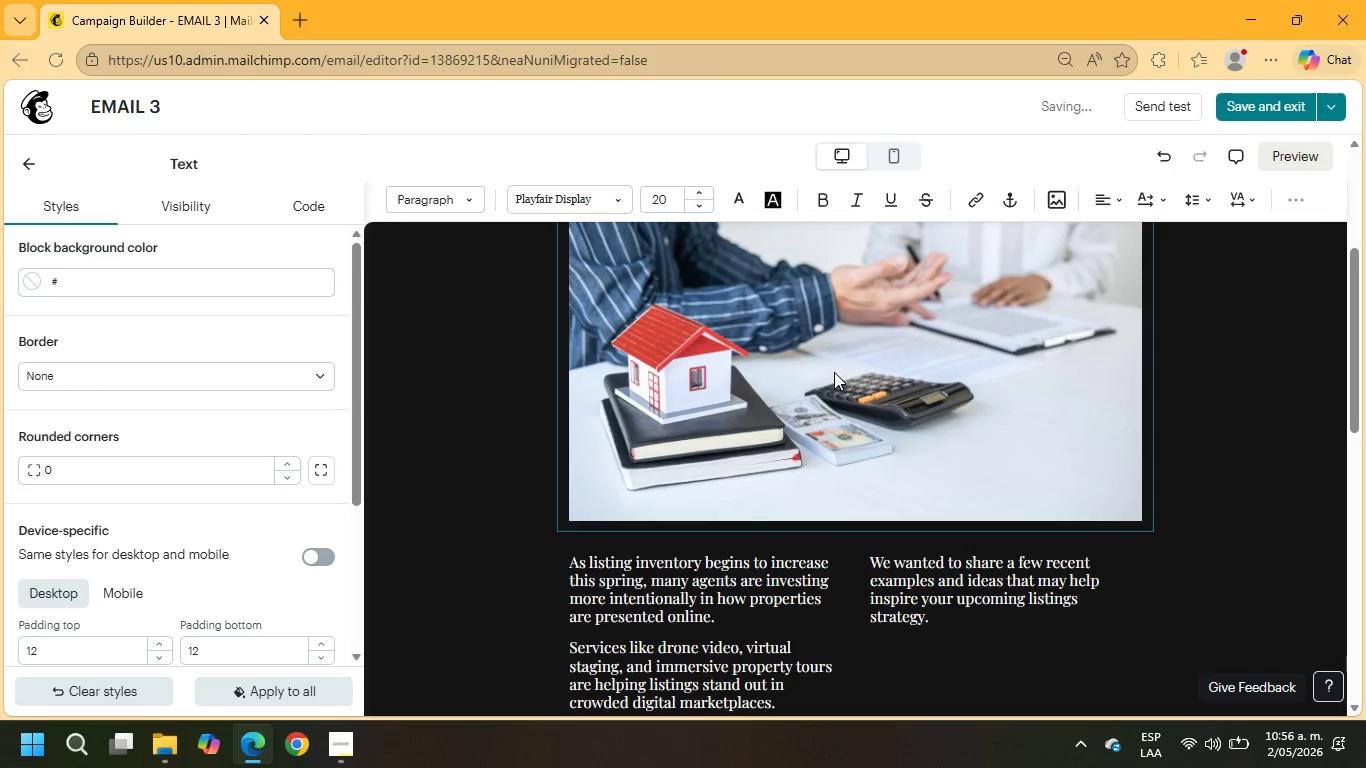 
left_click([873, 469])
 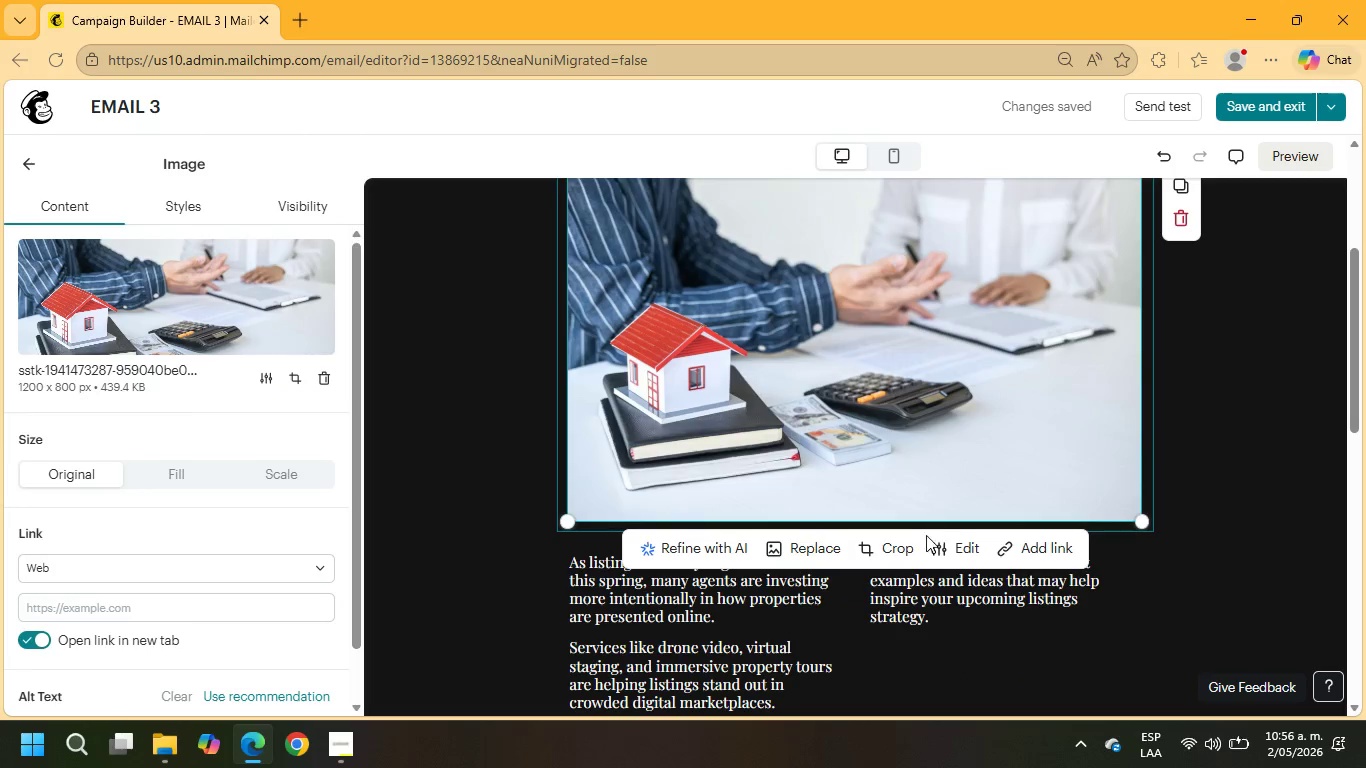 
left_click([819, 551])
 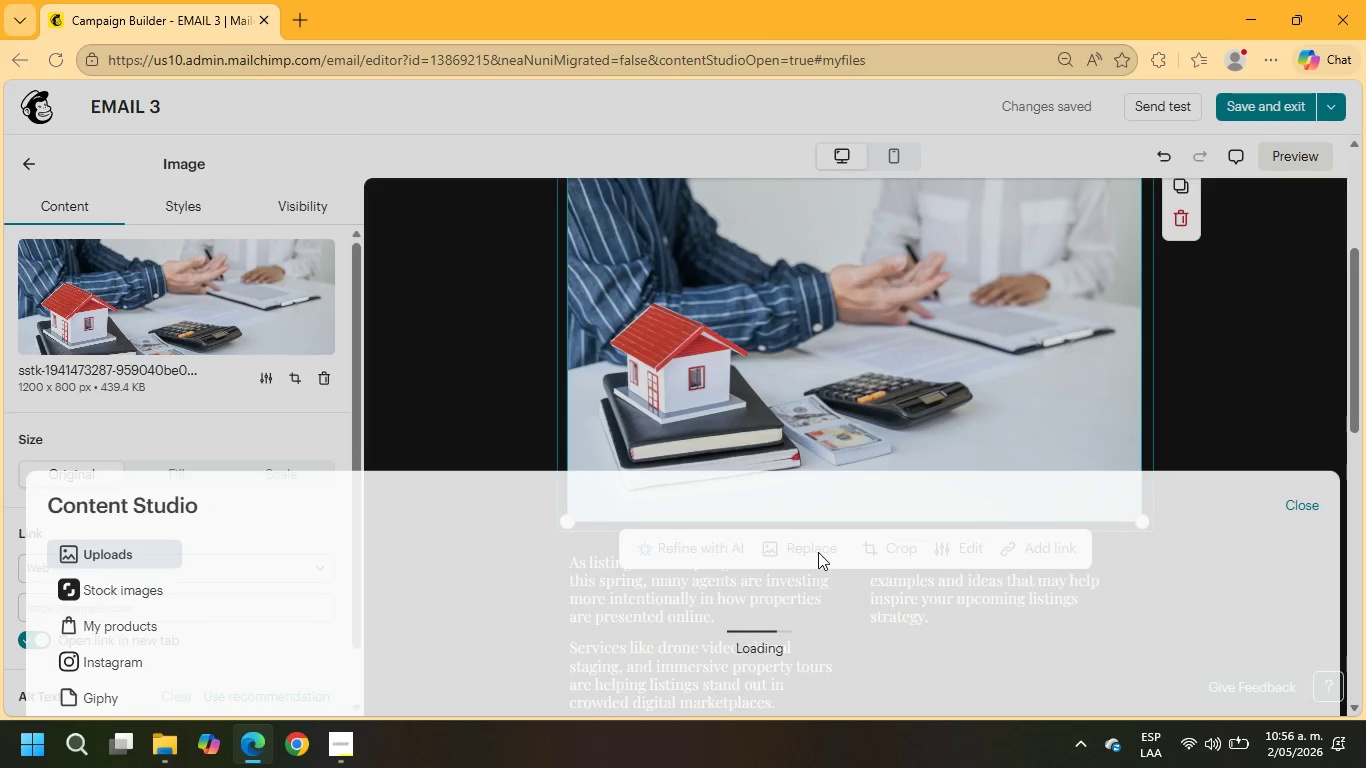 
left_click([150, 234])
 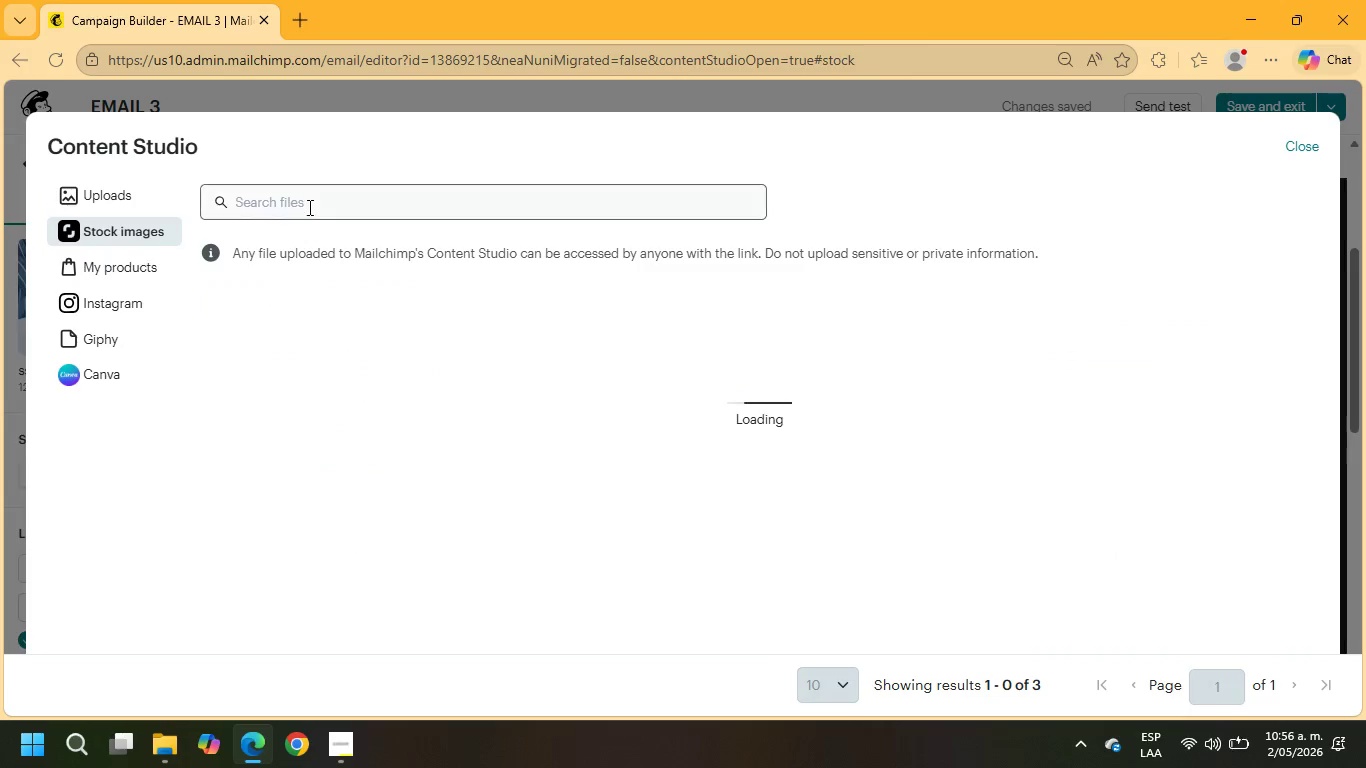 
left_click([308, 207])
 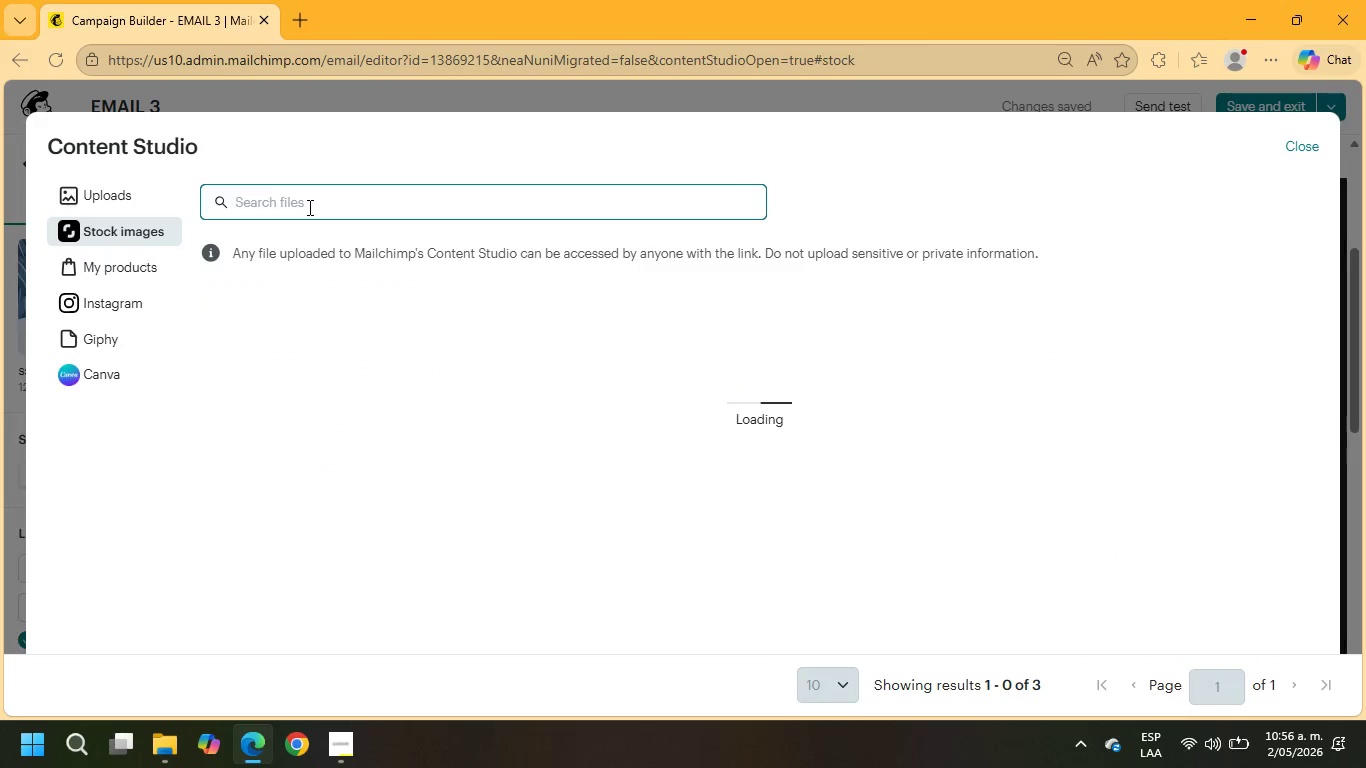 
type(LUXURY HOME)
 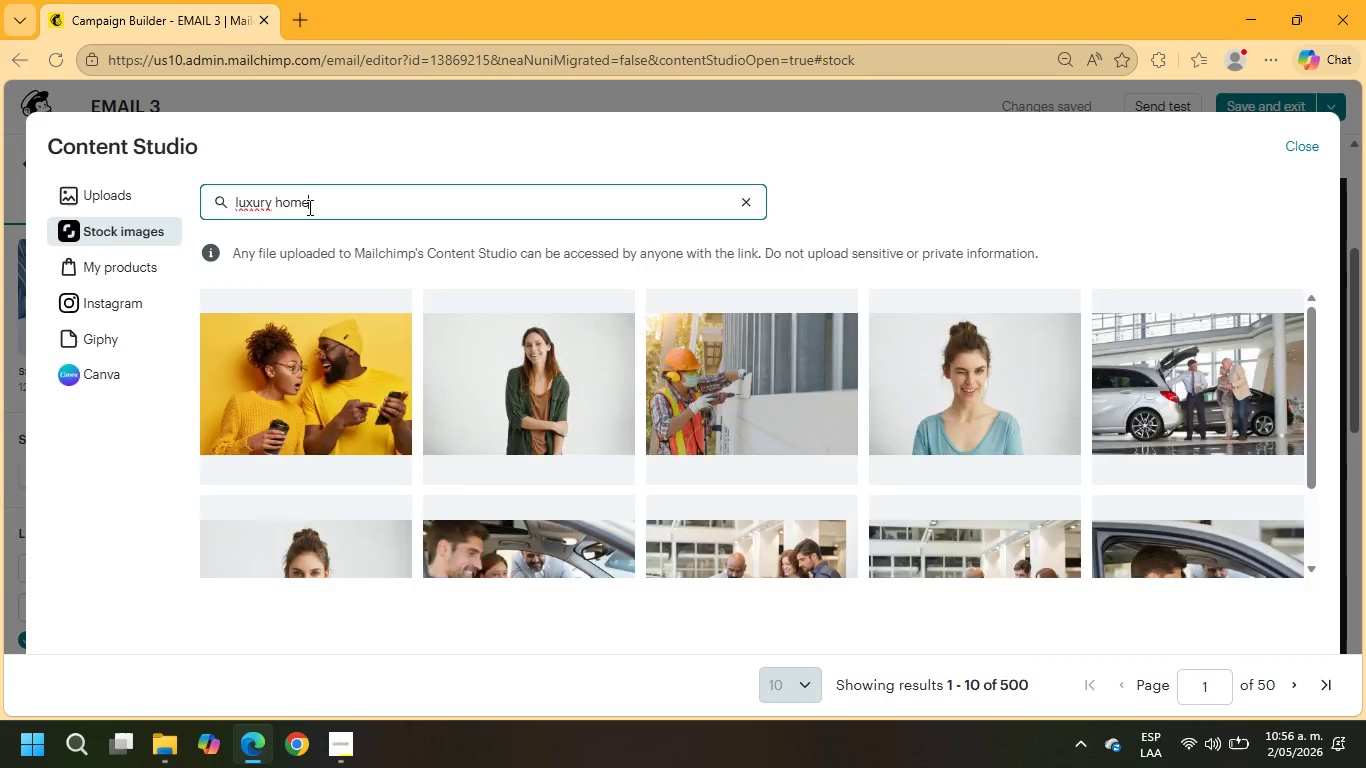 
key(Enter)
 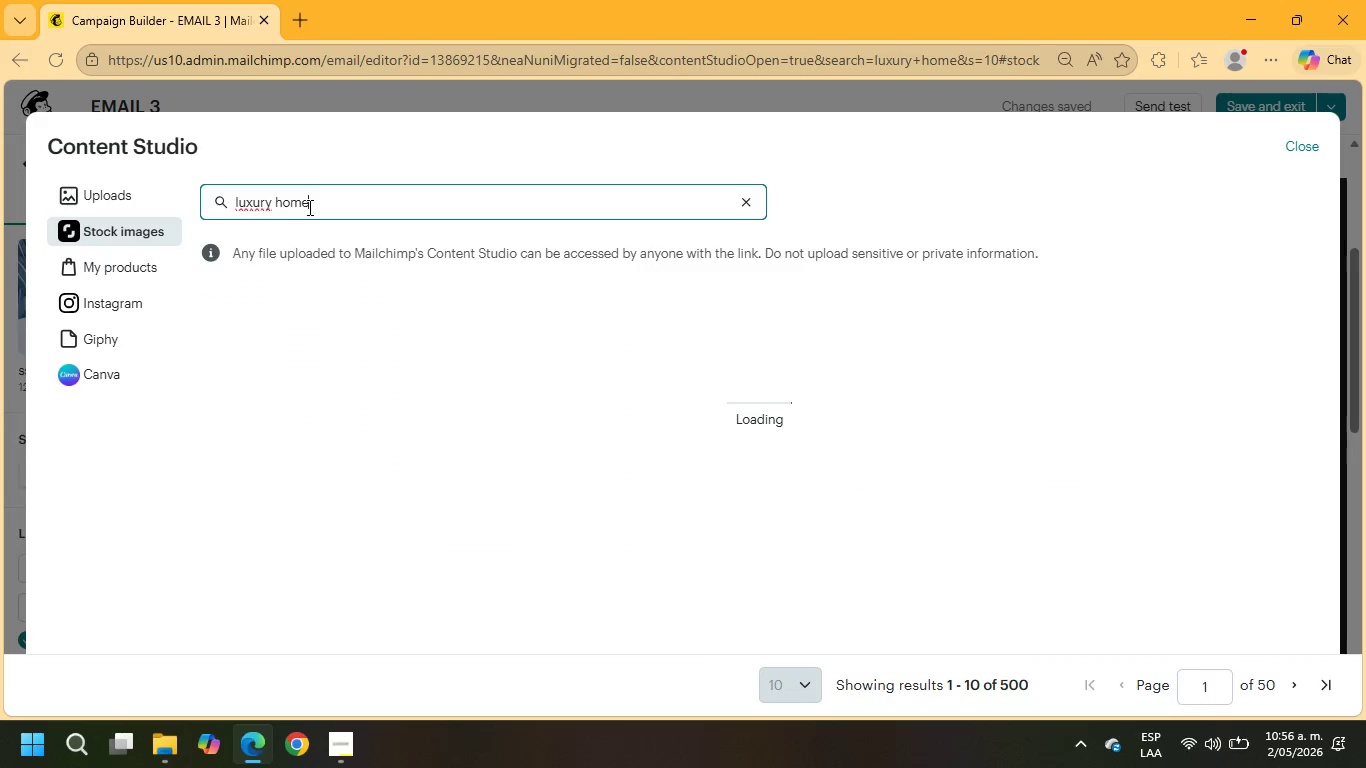 
mouse_move([280, 267])
 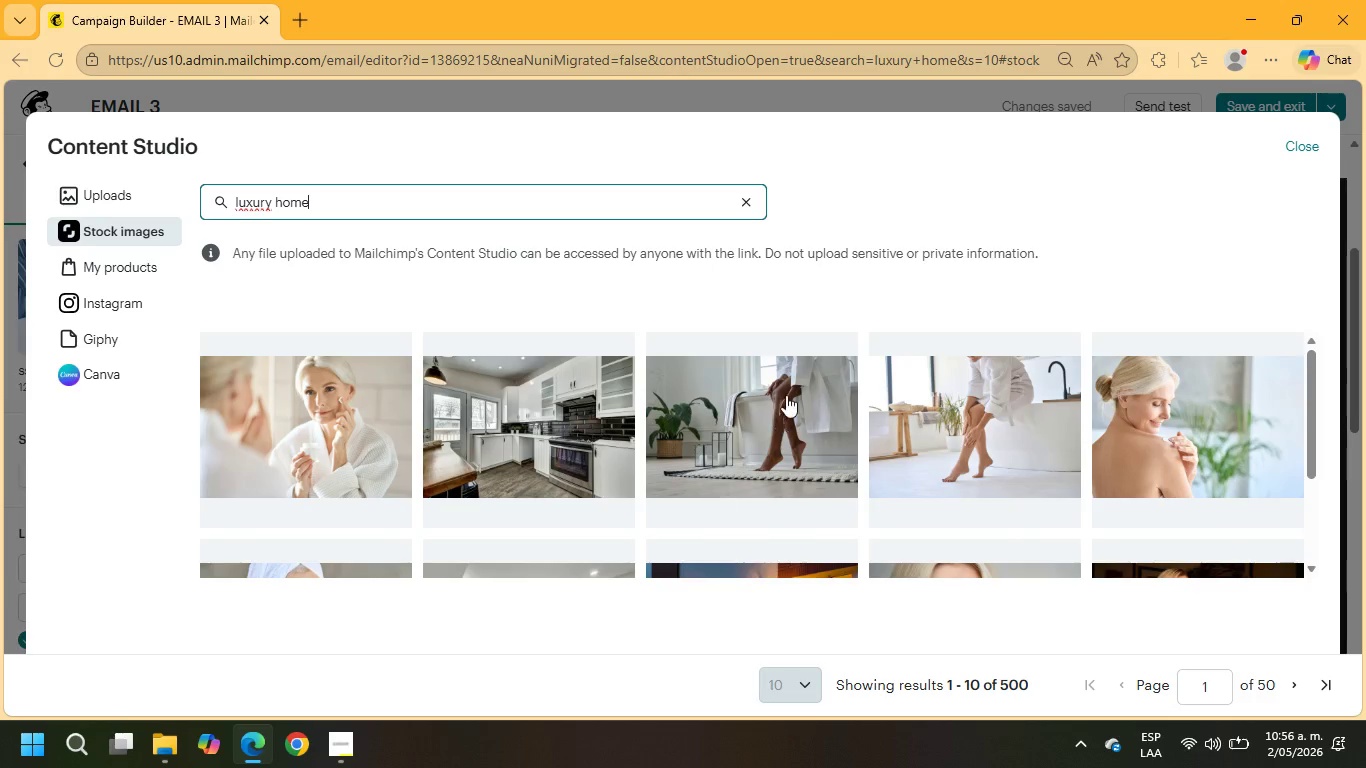 
scroll: coordinate [786, 395], scroll_direction: down, amount: 2.0
 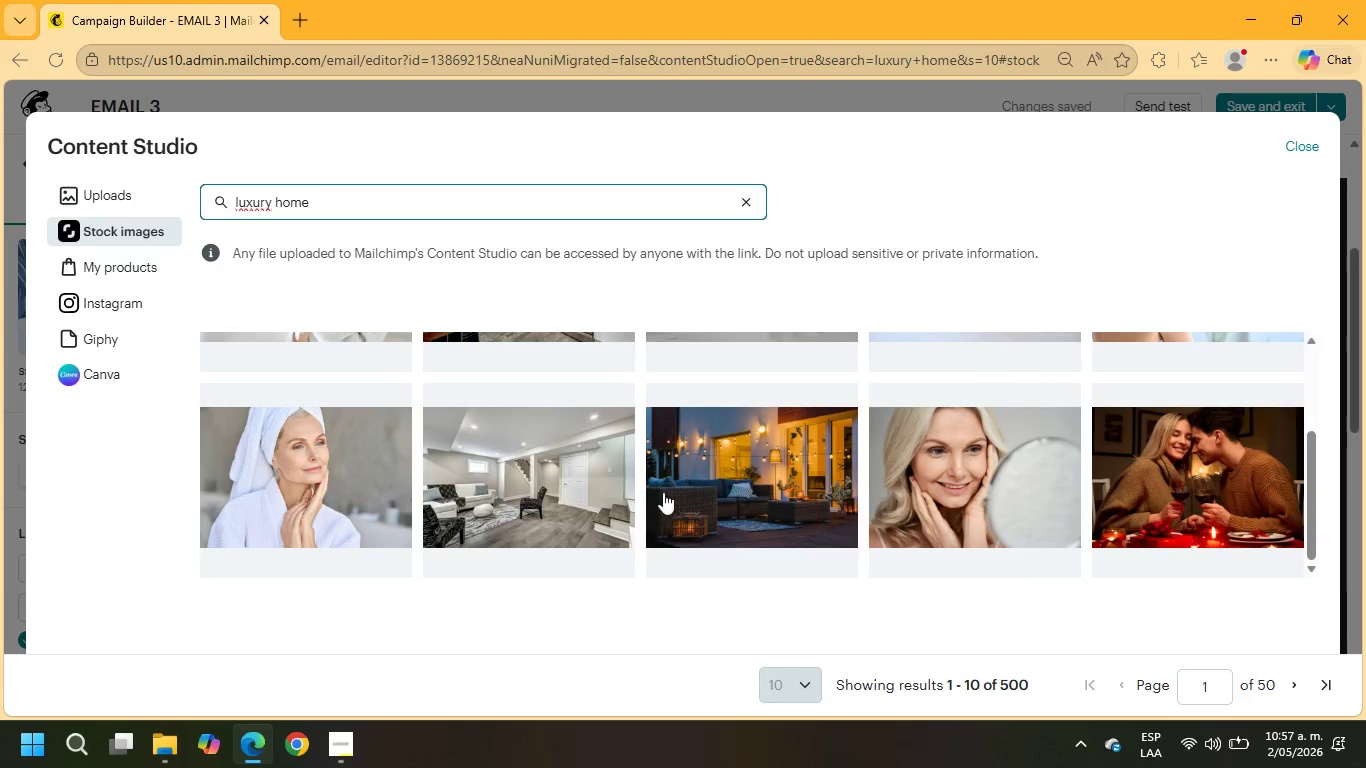 
left_click([535, 476])
 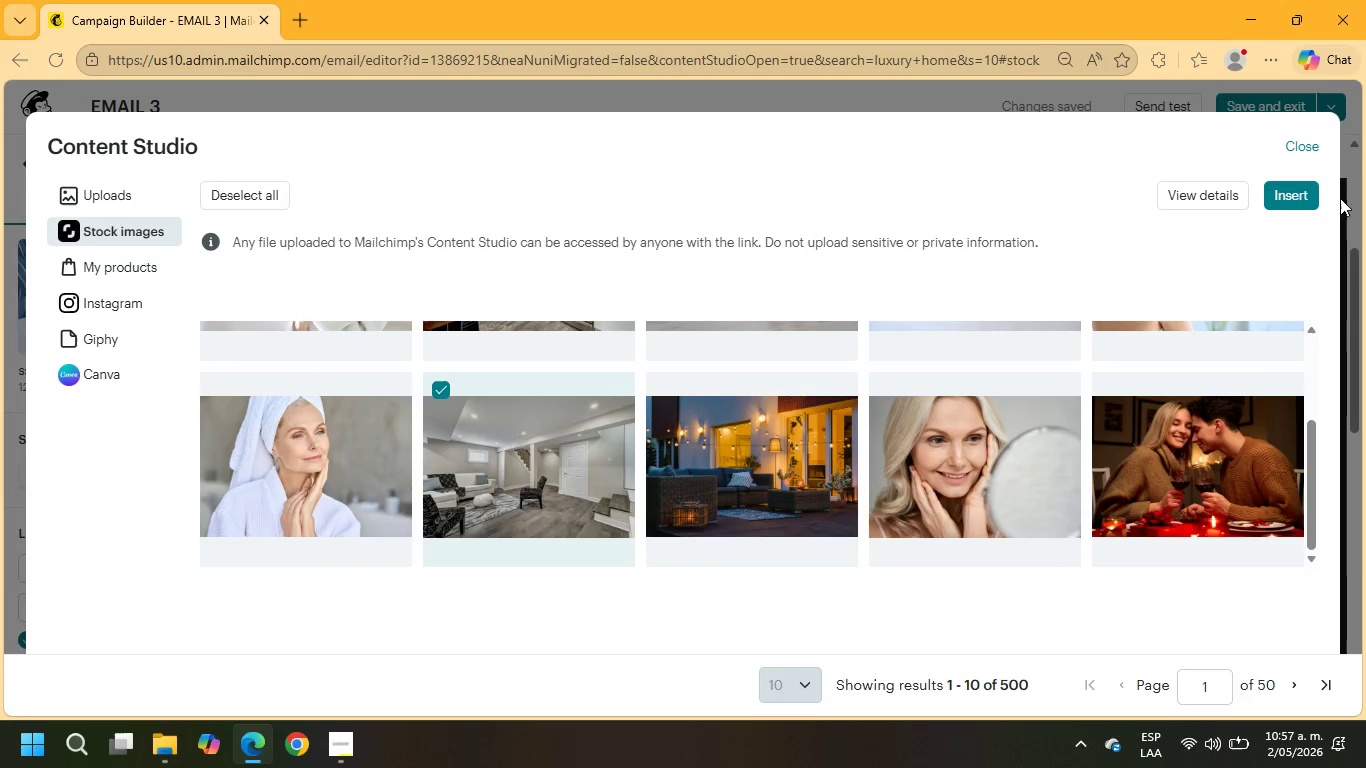 
left_click([1292, 191])
 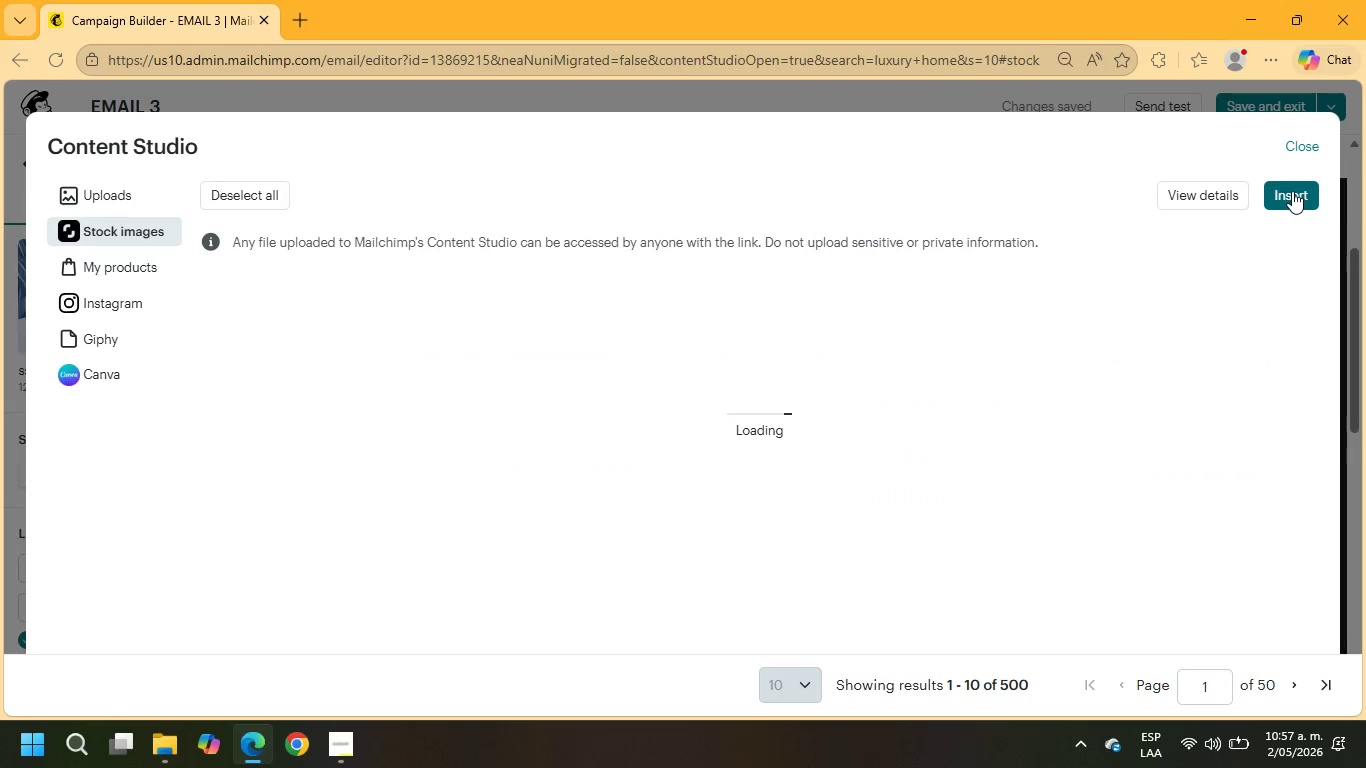 
wait(8.72)
 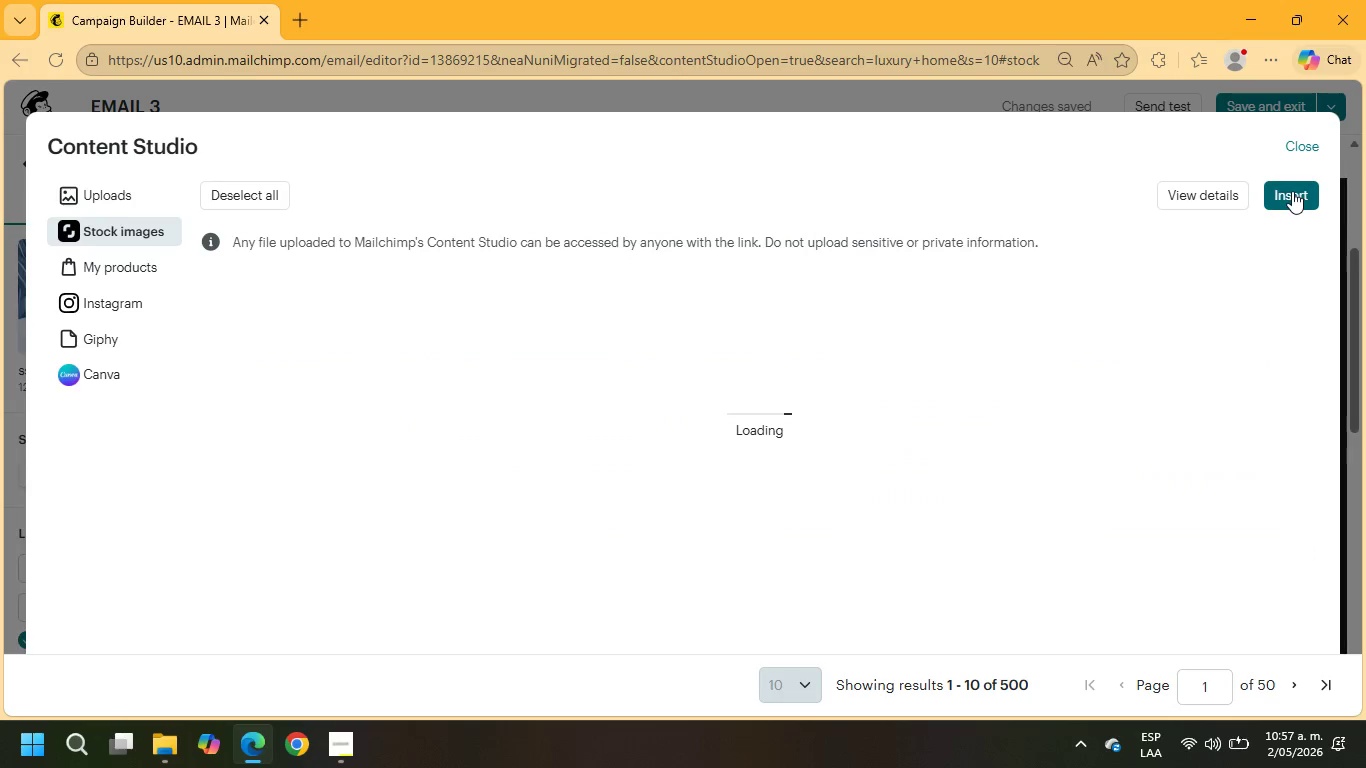 
scroll: coordinate [947, 251], scroll_direction: up, amount: 3.0
 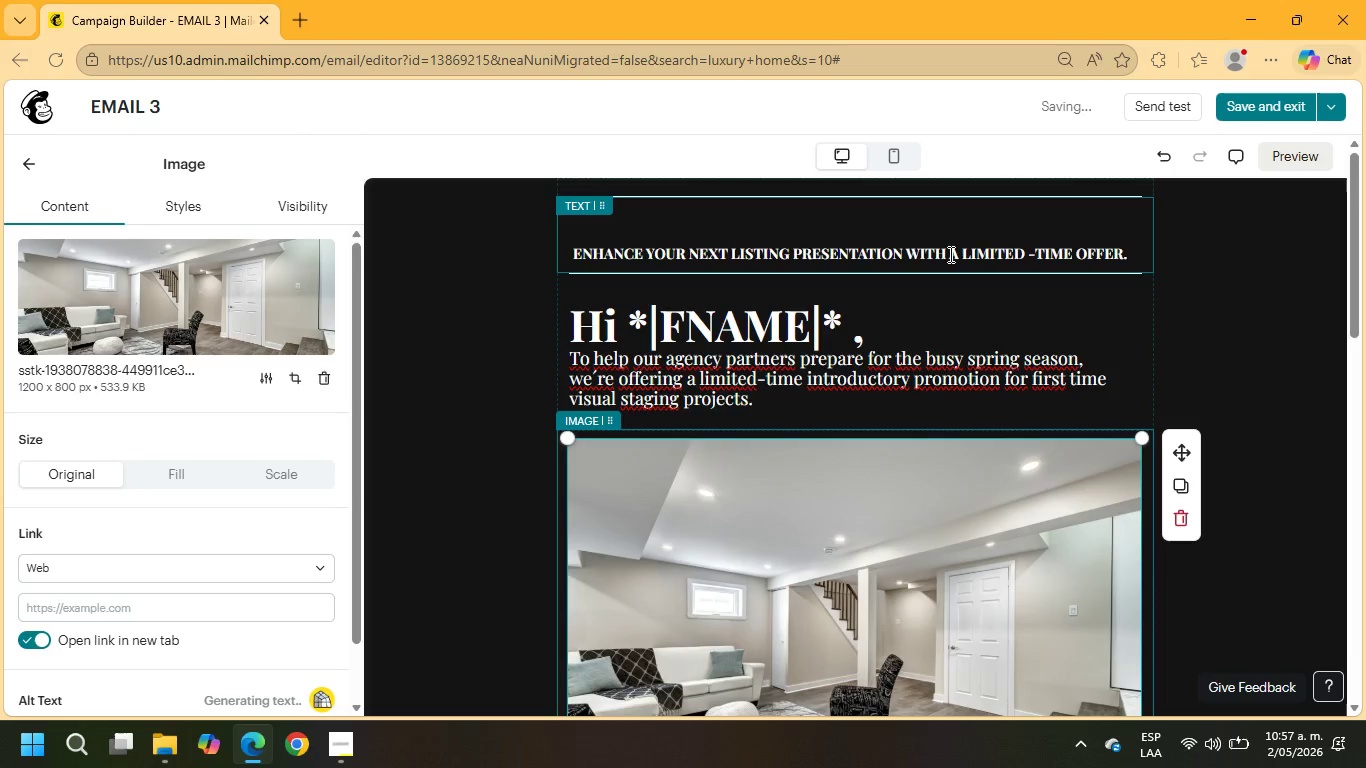 
scroll: coordinate [949, 264], scroll_direction: down, amount: 4.0
 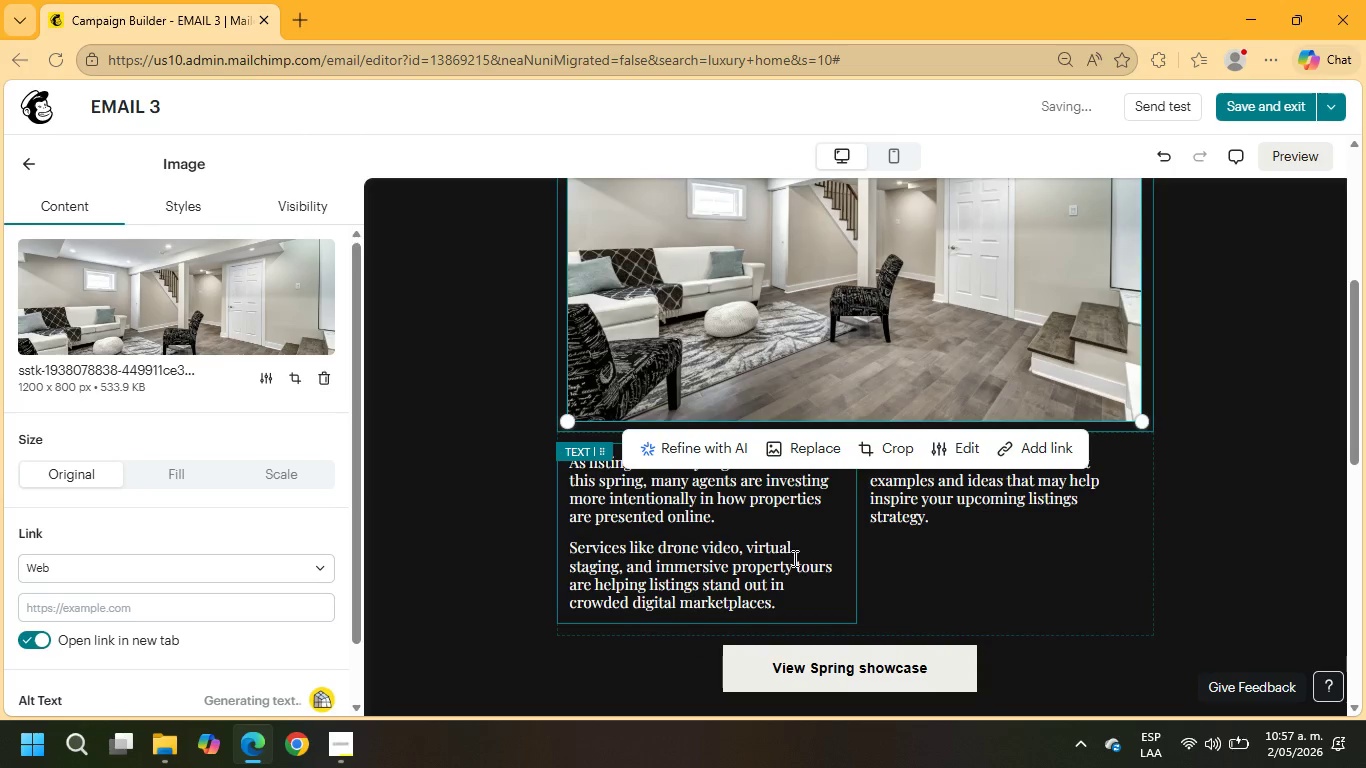 
left_click([769, 623])
 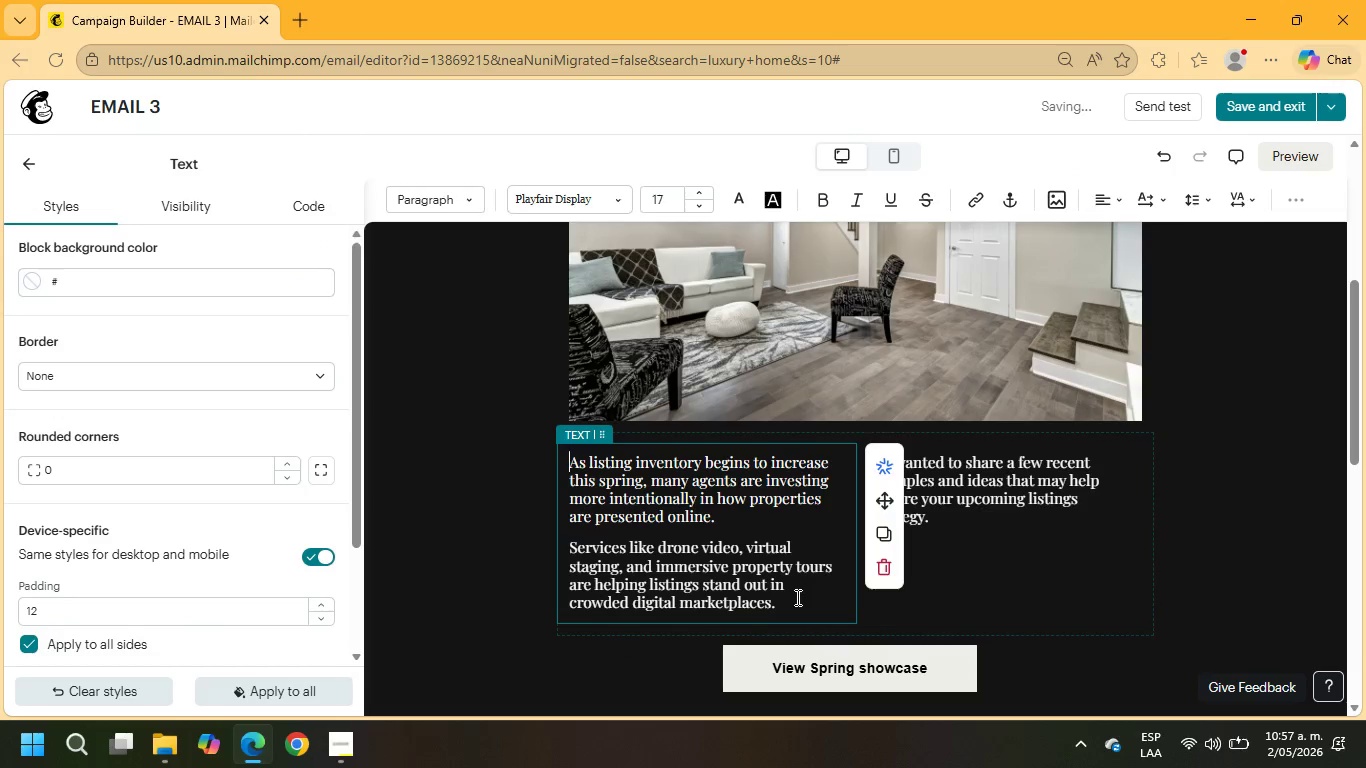 
left_click([1014, 507])
 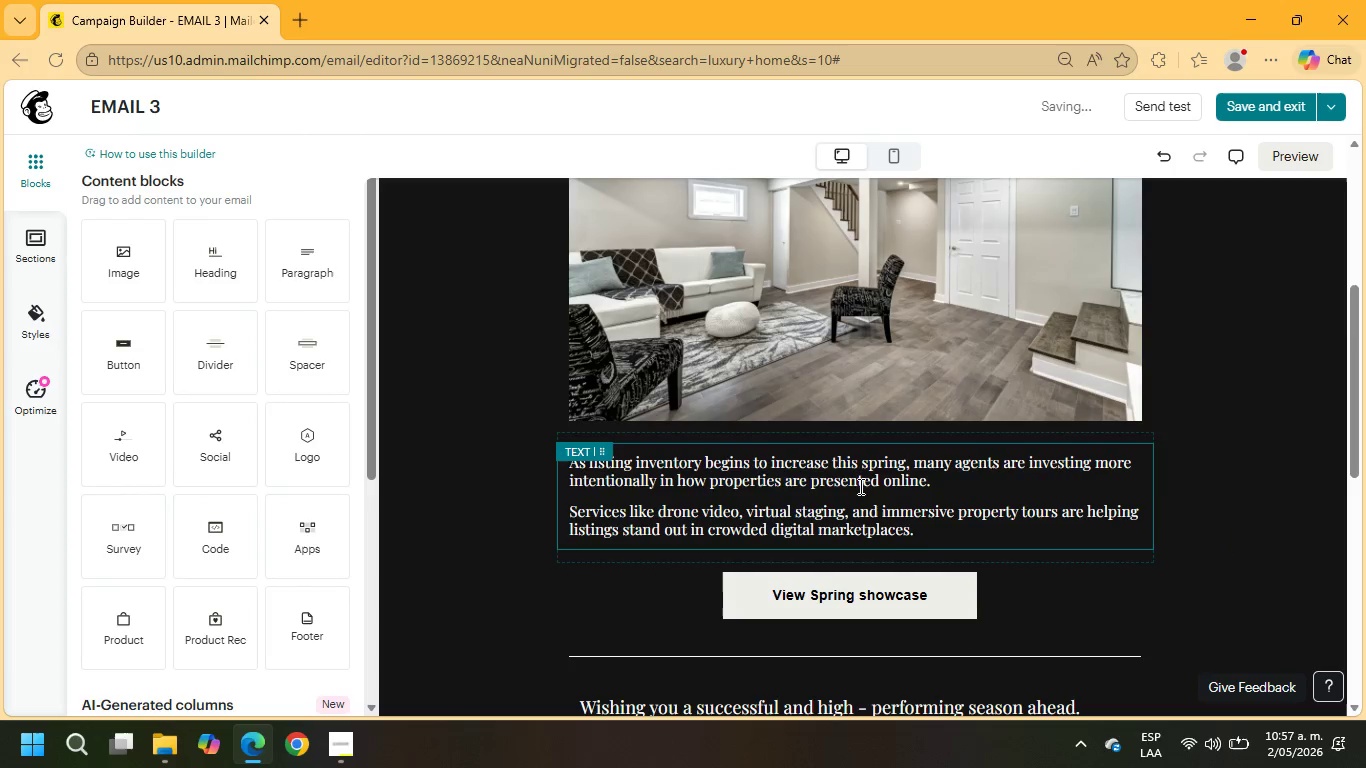 
left_click_drag(start_coordinate=[920, 533], to_coordinate=[563, 462])
 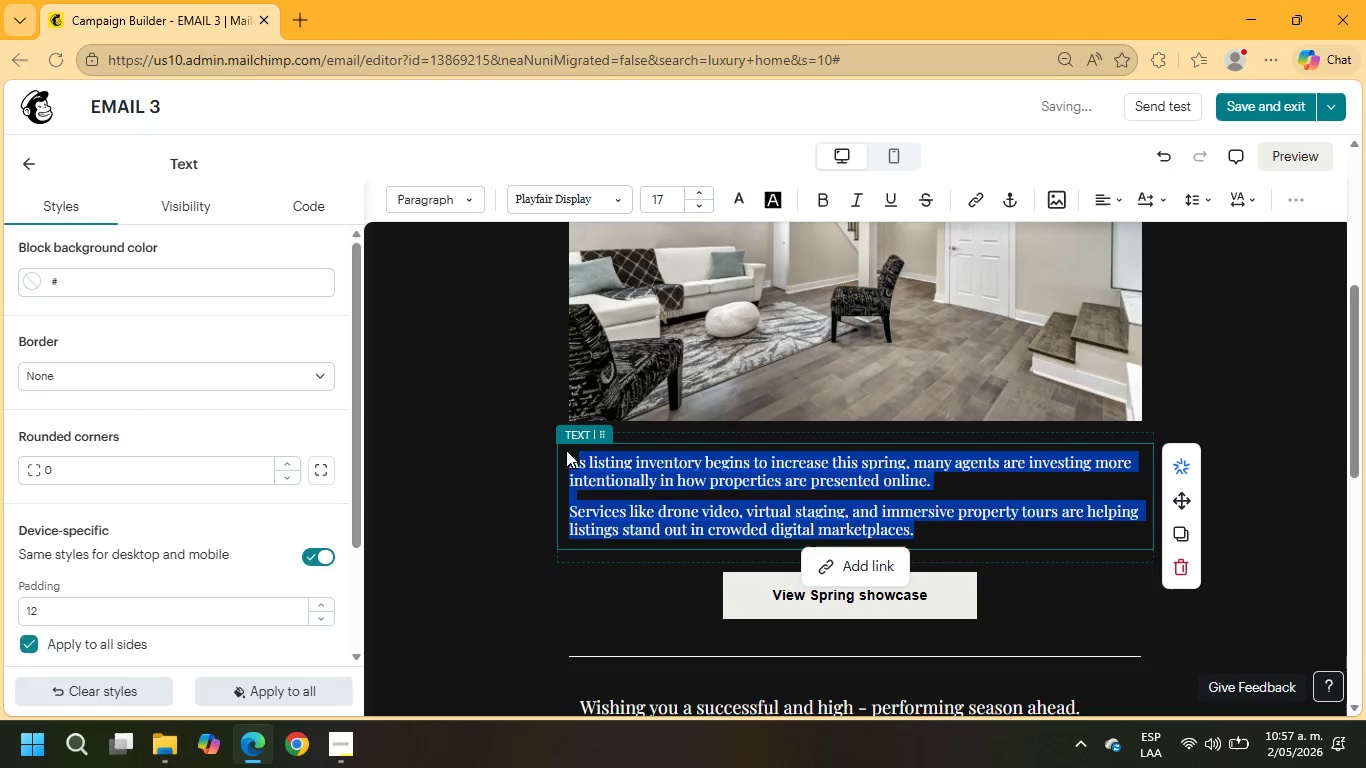 
type(Virtual staging can help buyers better visualize a property;s )
 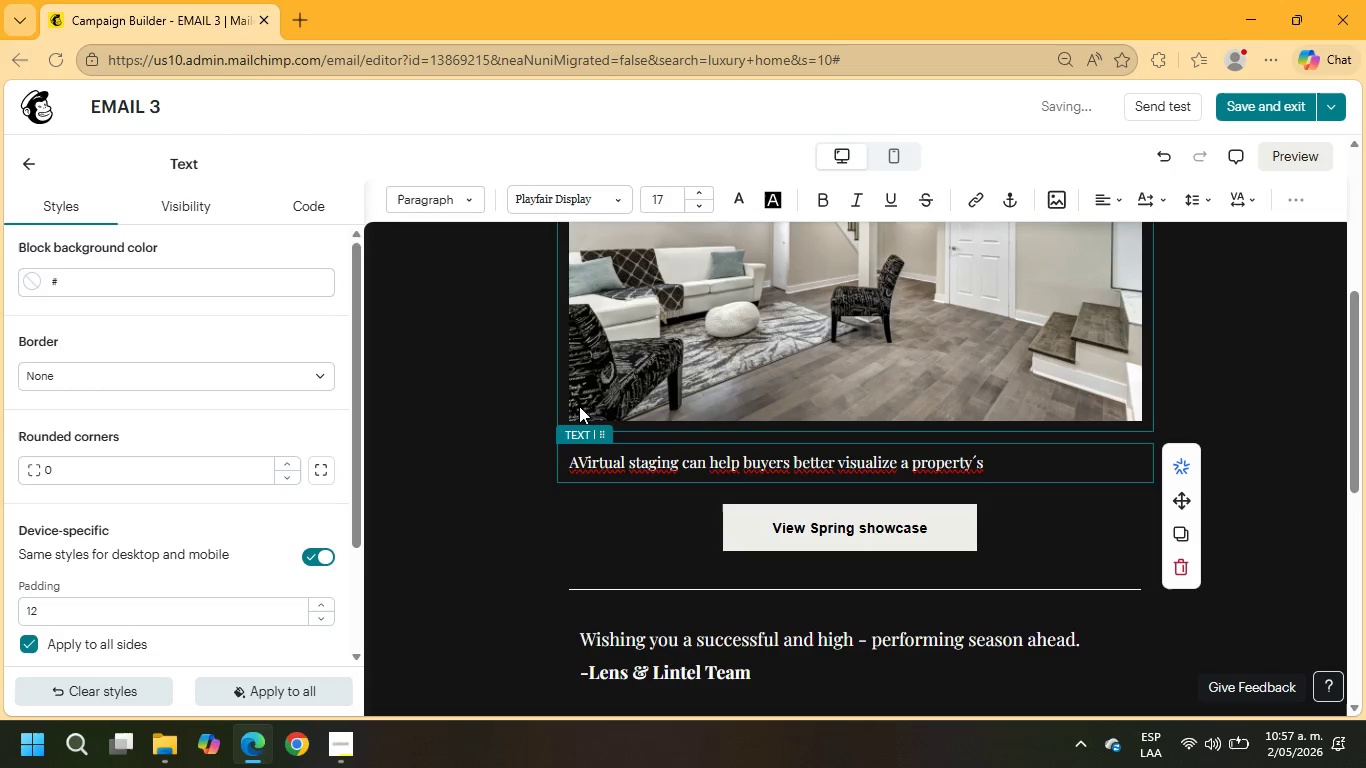 
type(port)
key(Backspace)
key(Backspace)
type(tential while creating a cleaner and more elevatd)
key(Backspace)
type(ed online presentation experience.)
 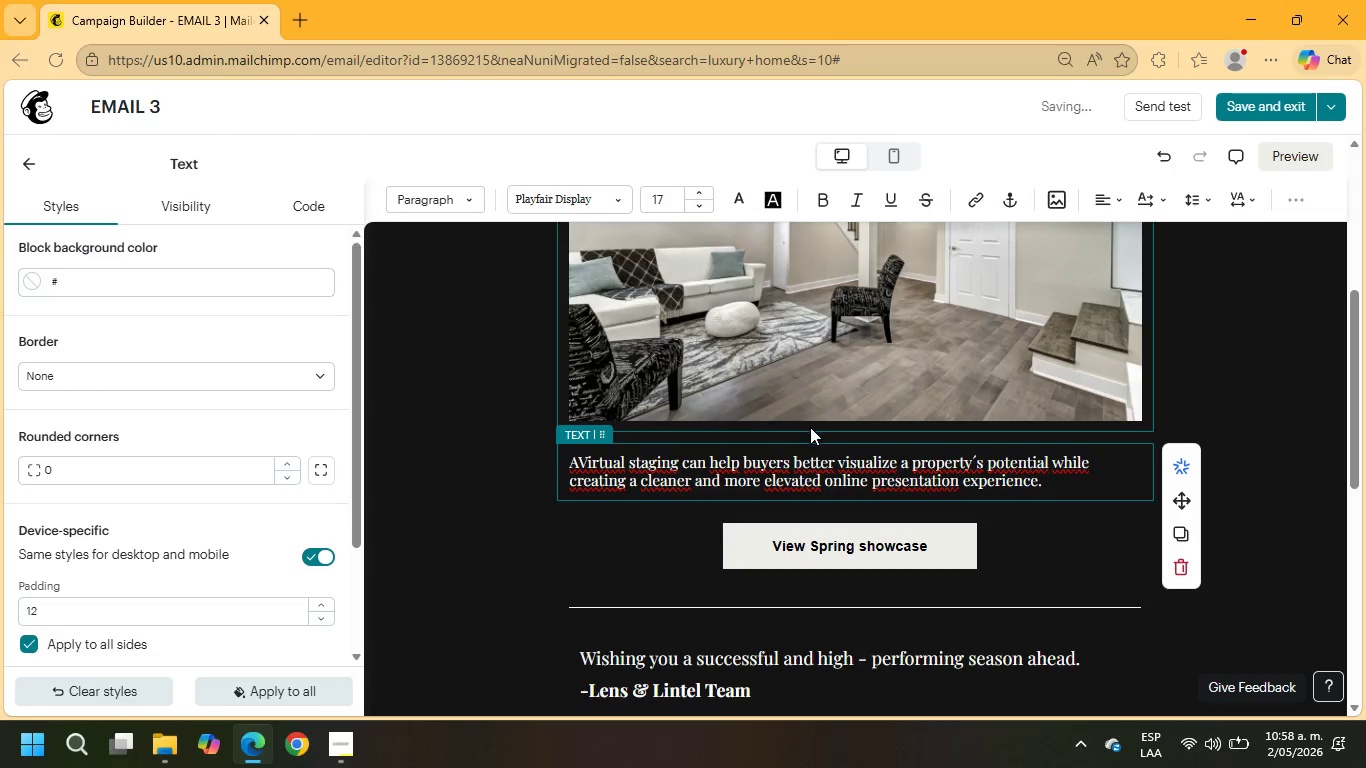 
key(Enter)
 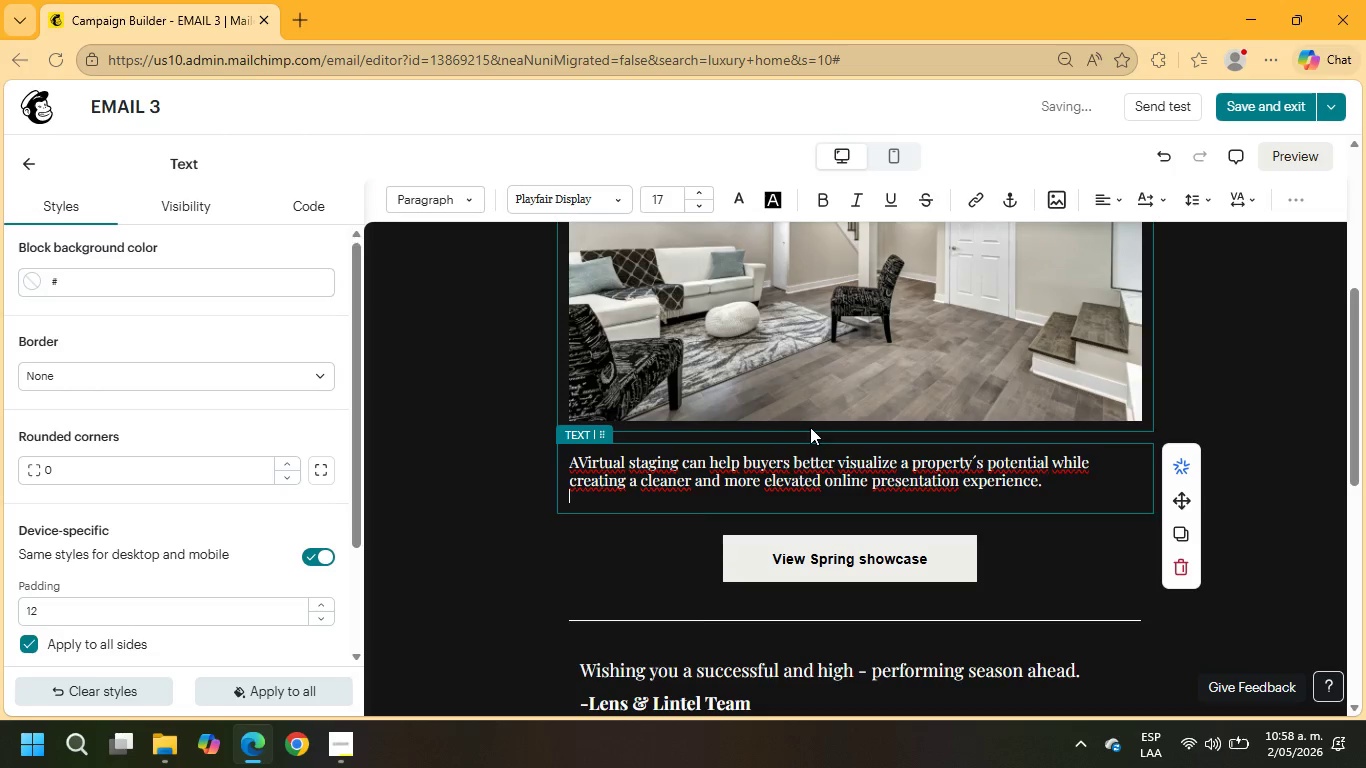 
key(Enter)
 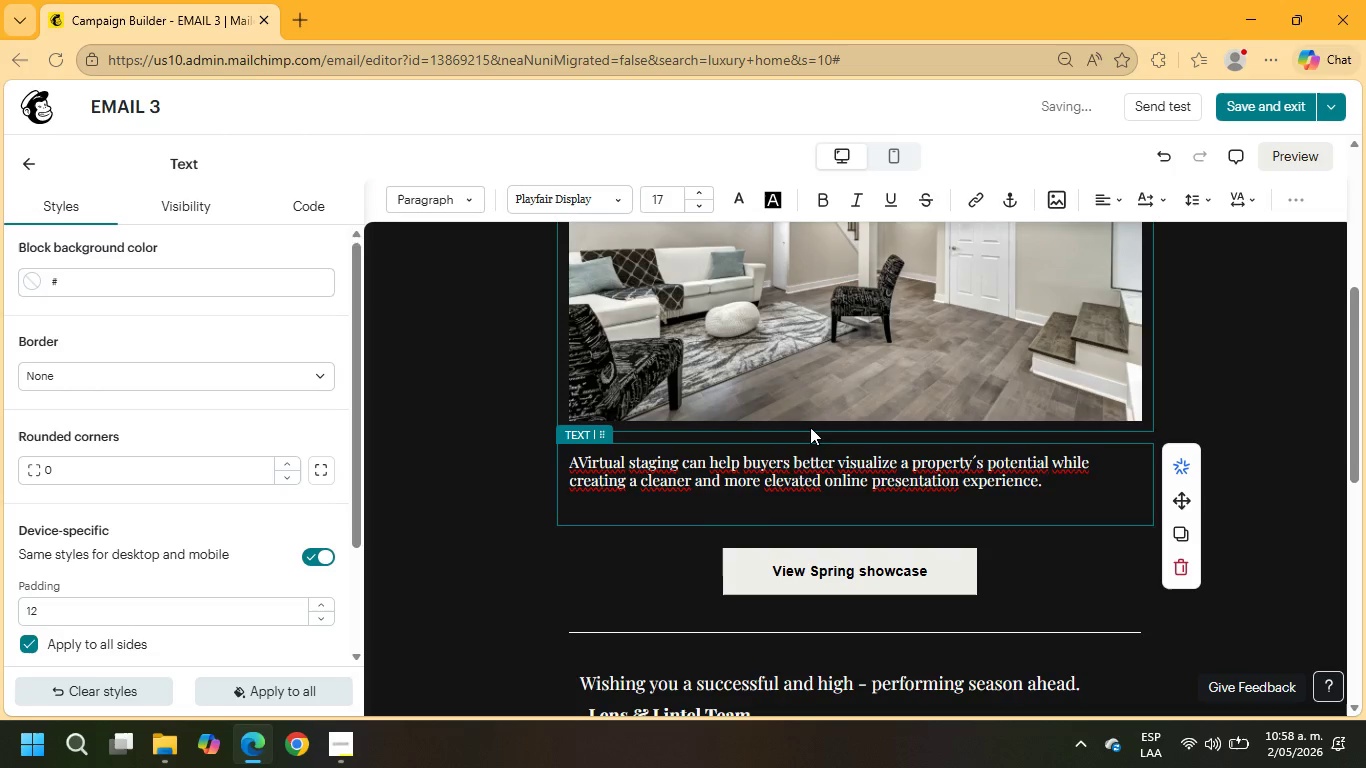 
type(USE CORD)
key(Backspace)
key(Backspace)
key(Backspace)
key(Backspace)
key(Backspace)
key(Backspace)
key(Backspace)
type(se Code>)
 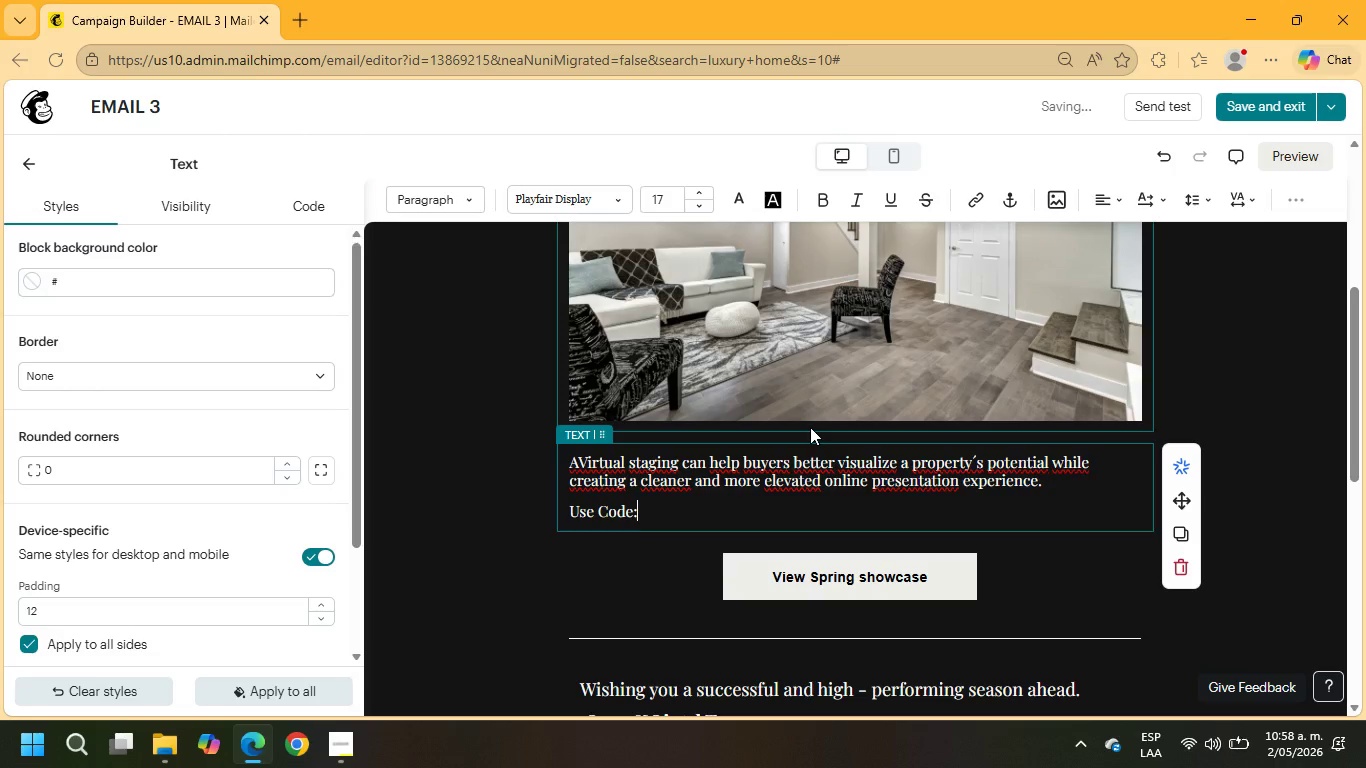 
key(Enter)
 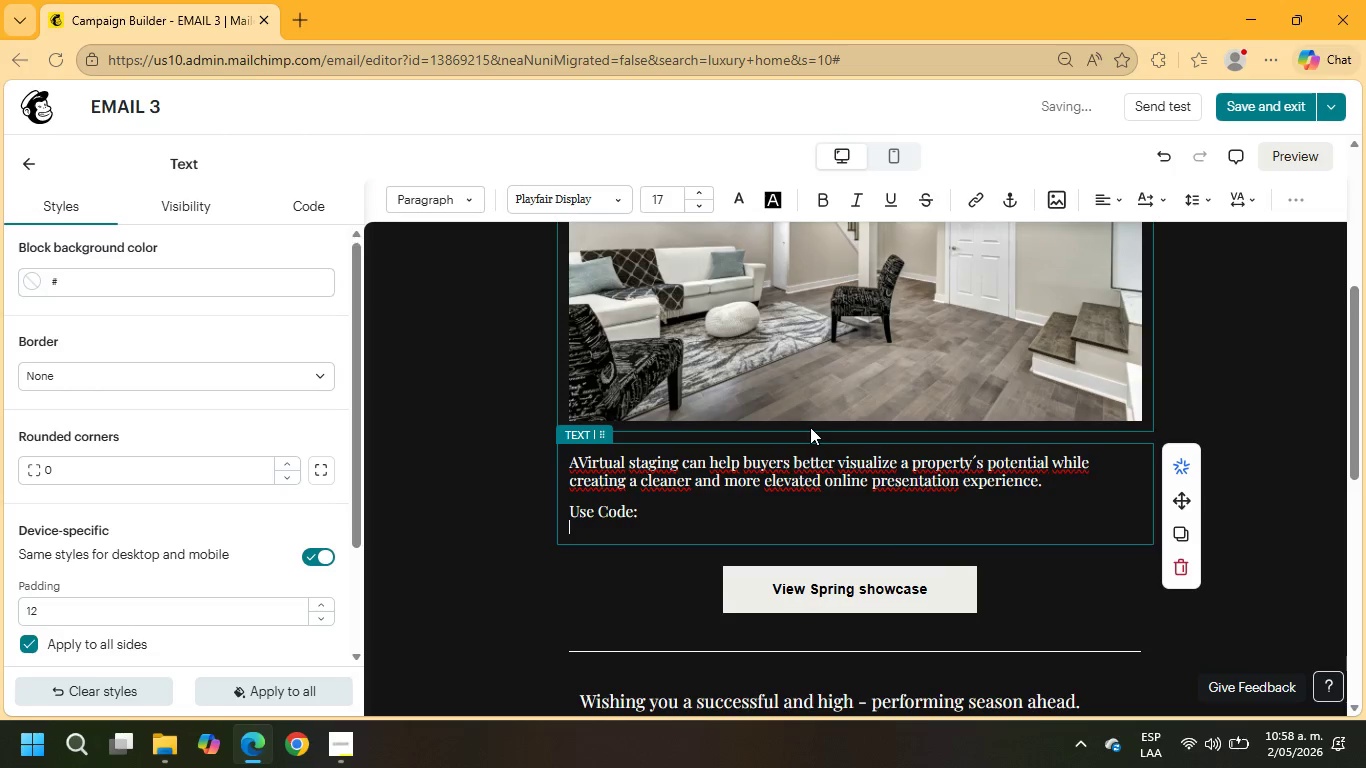 
key(Enter)
 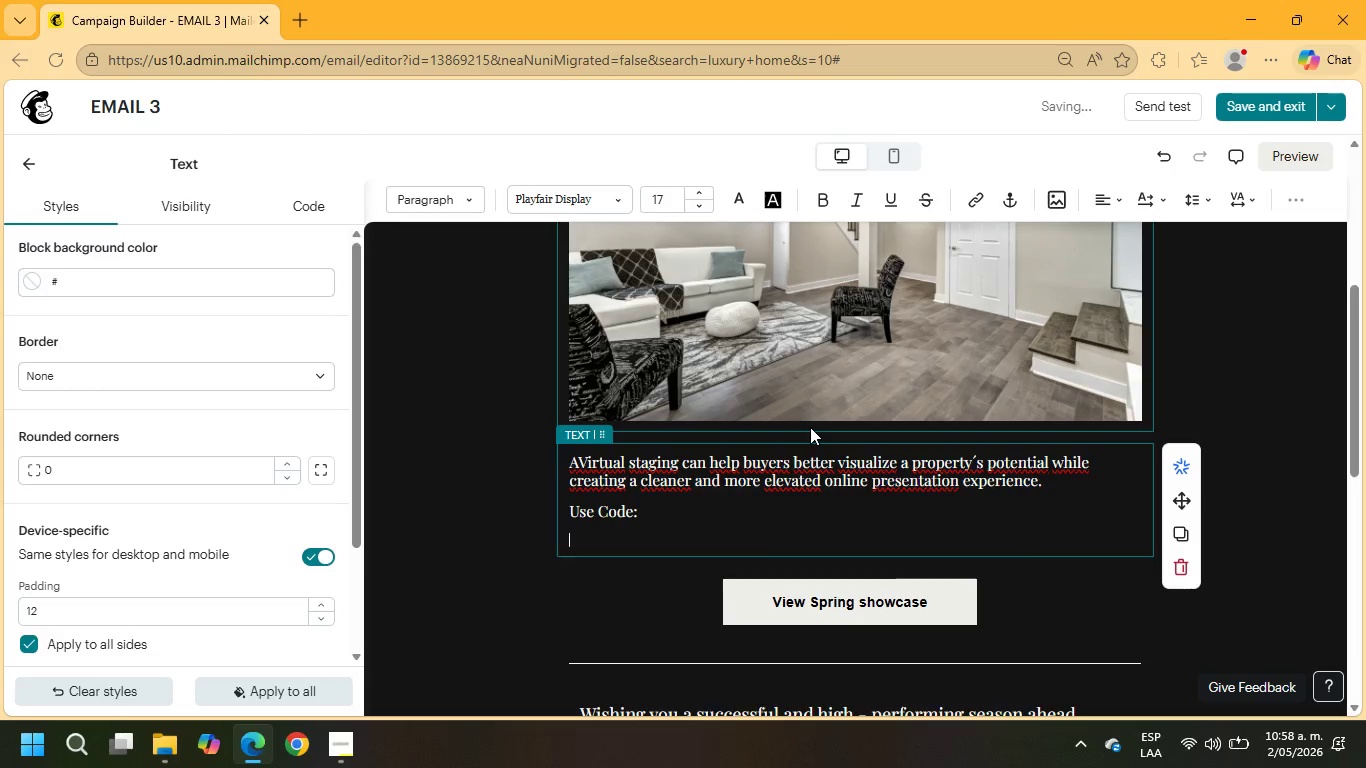 
type(SPRINGSTYLE25)
 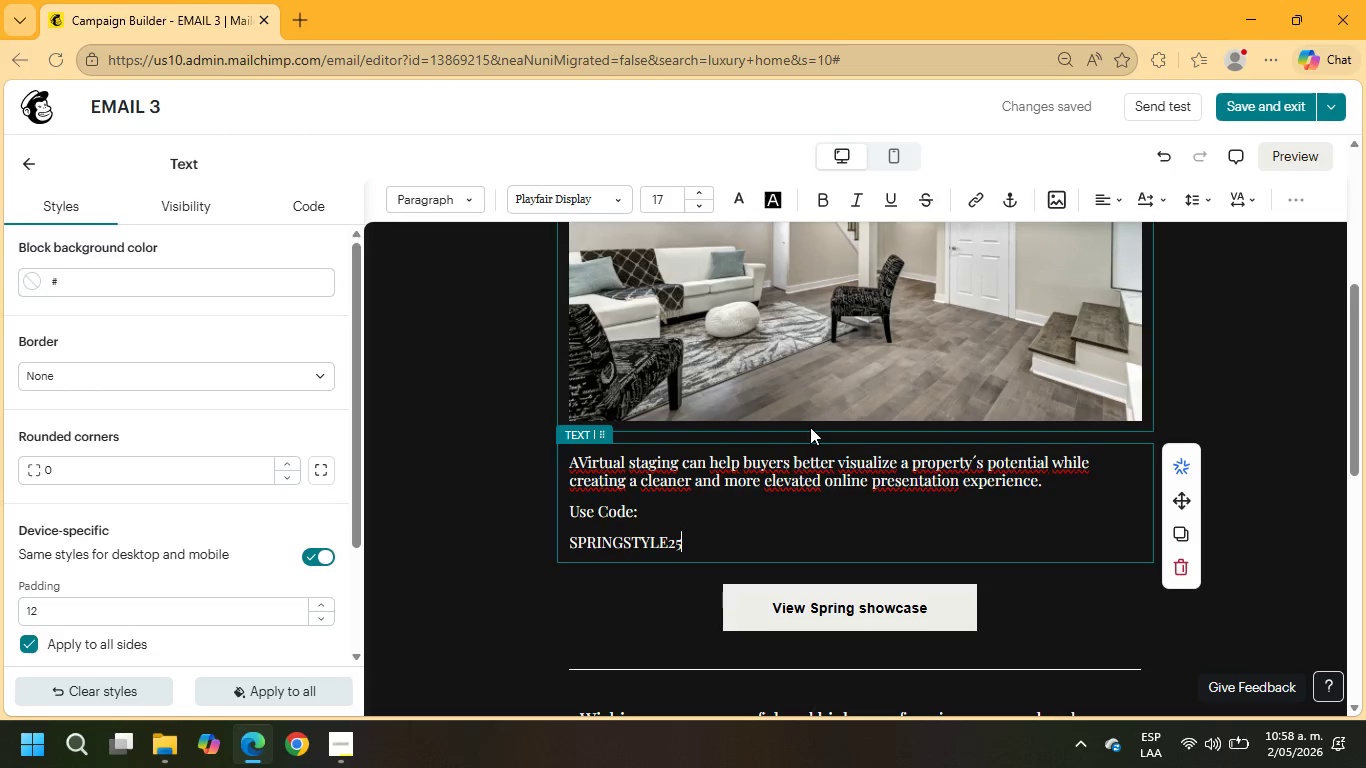 
wait(5.66)
 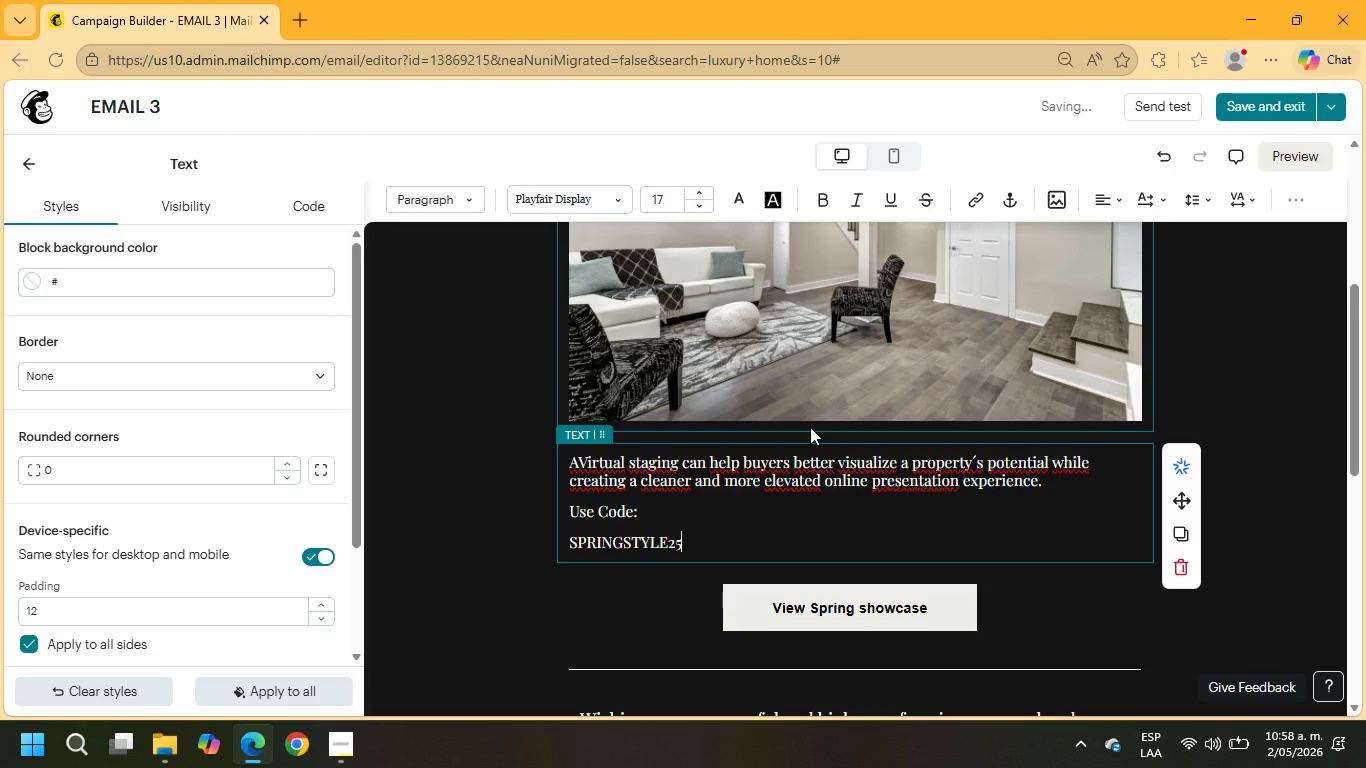 
key(Enter)
 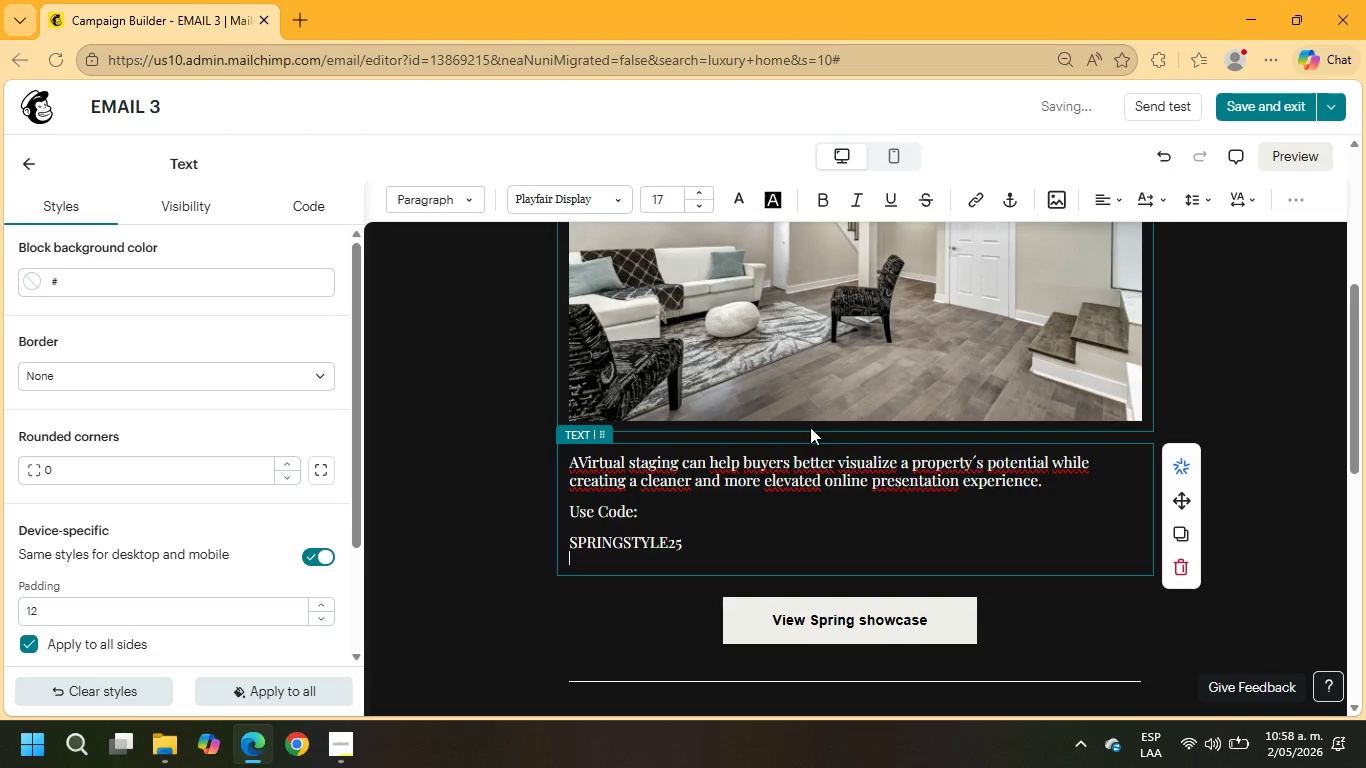 
key(Enter)
 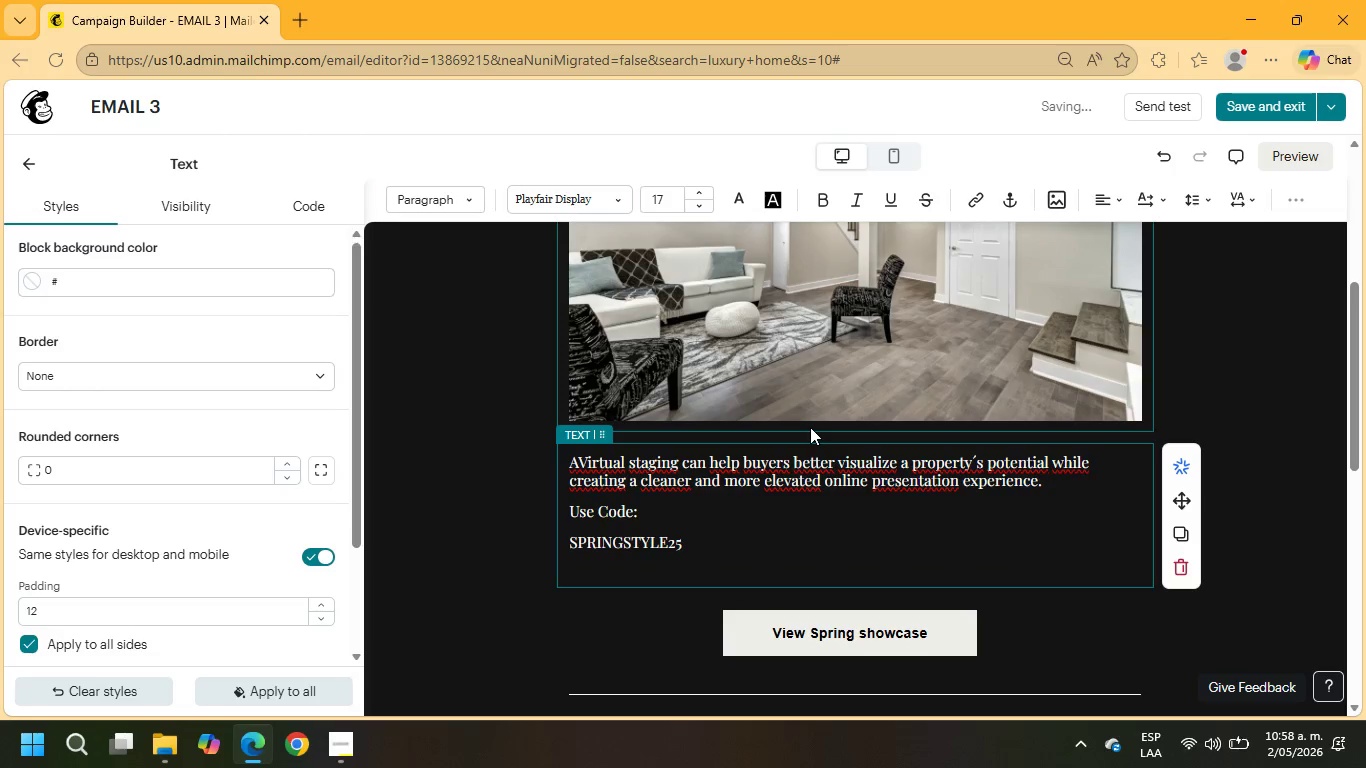 
type(To receive preferred pricing on your next staging project)
 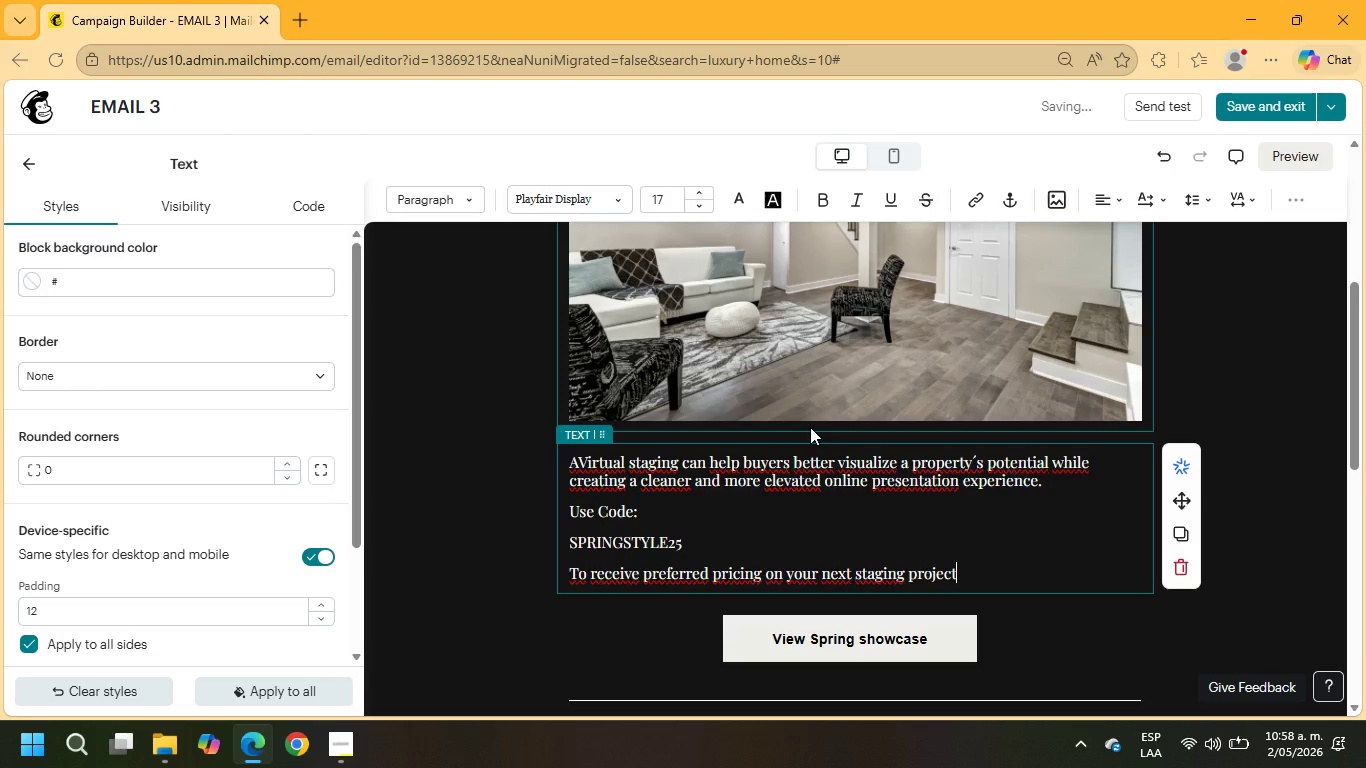 
key(Period)
 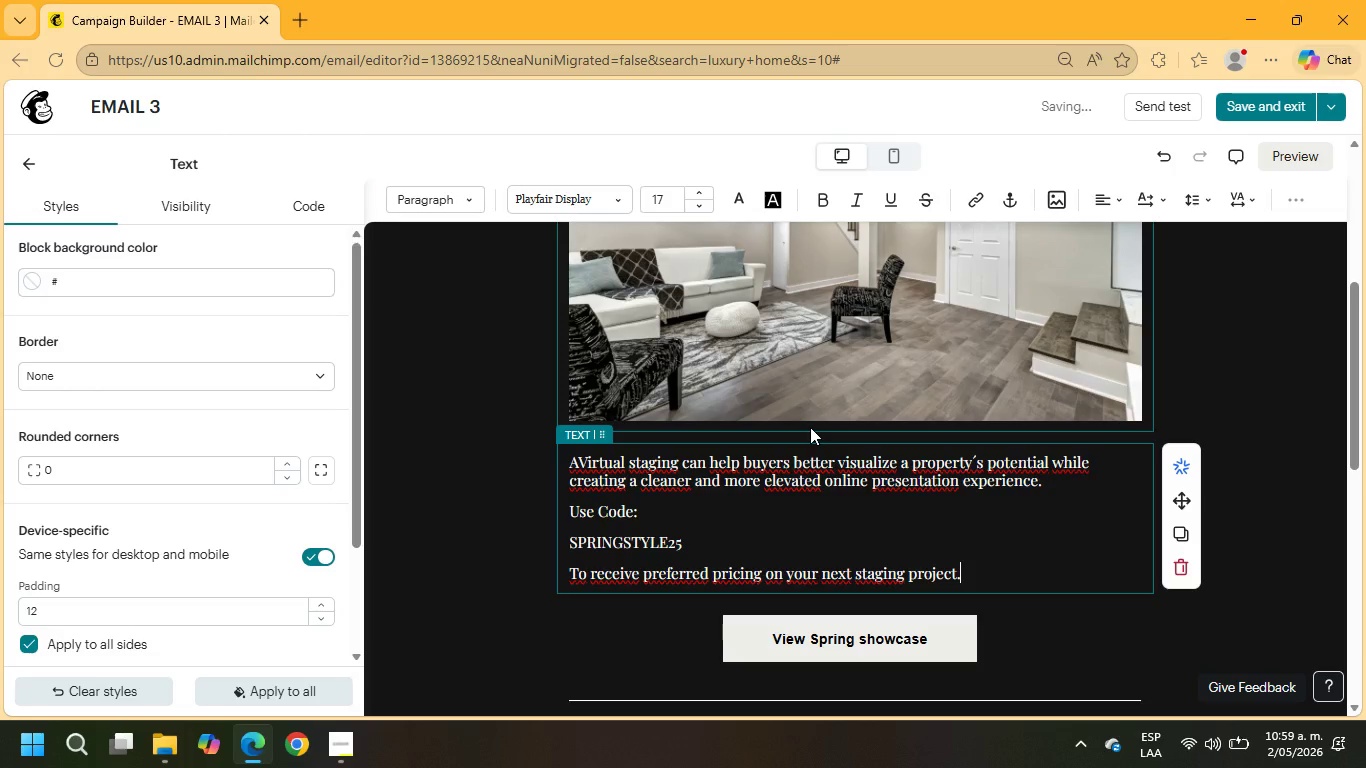 
key(Enter)
 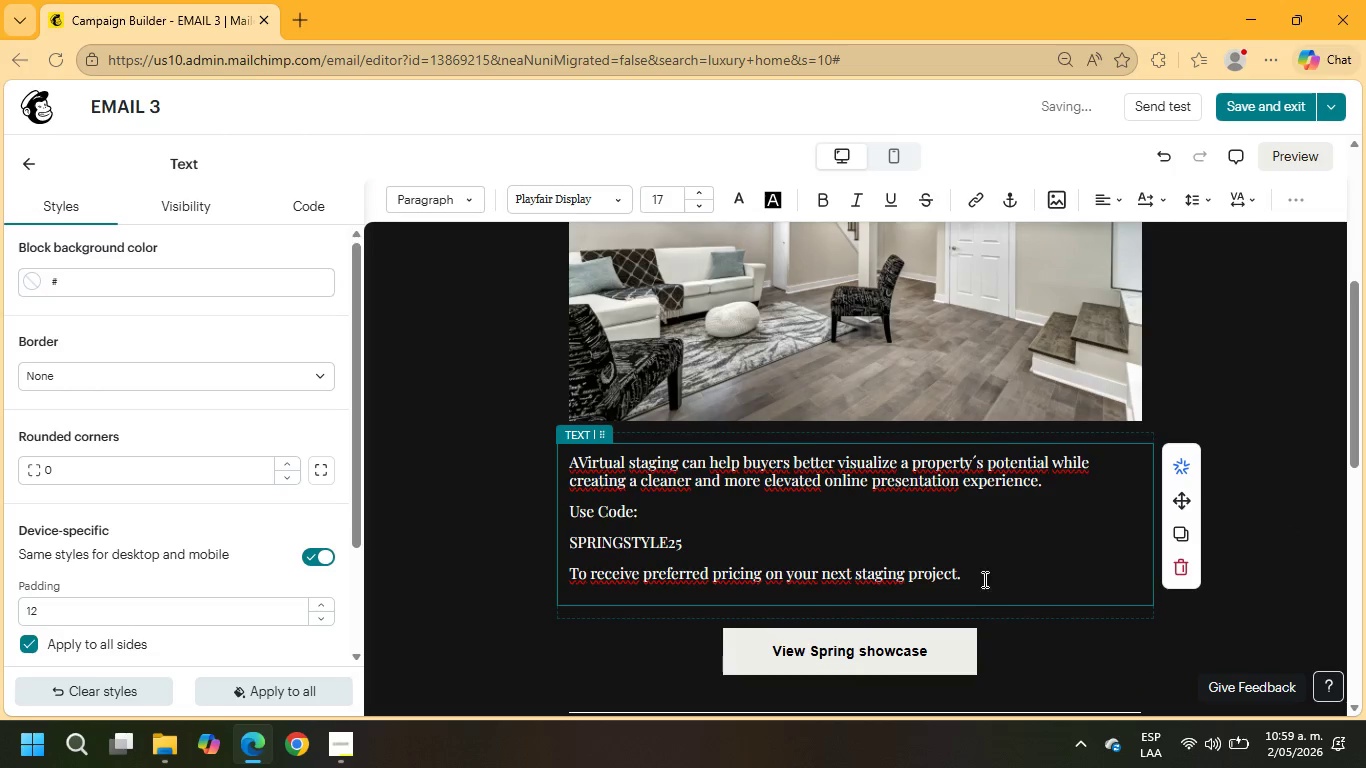 
type( this offer i)
key(Backspace)
type(will remain available through the early spring campaign period.)
 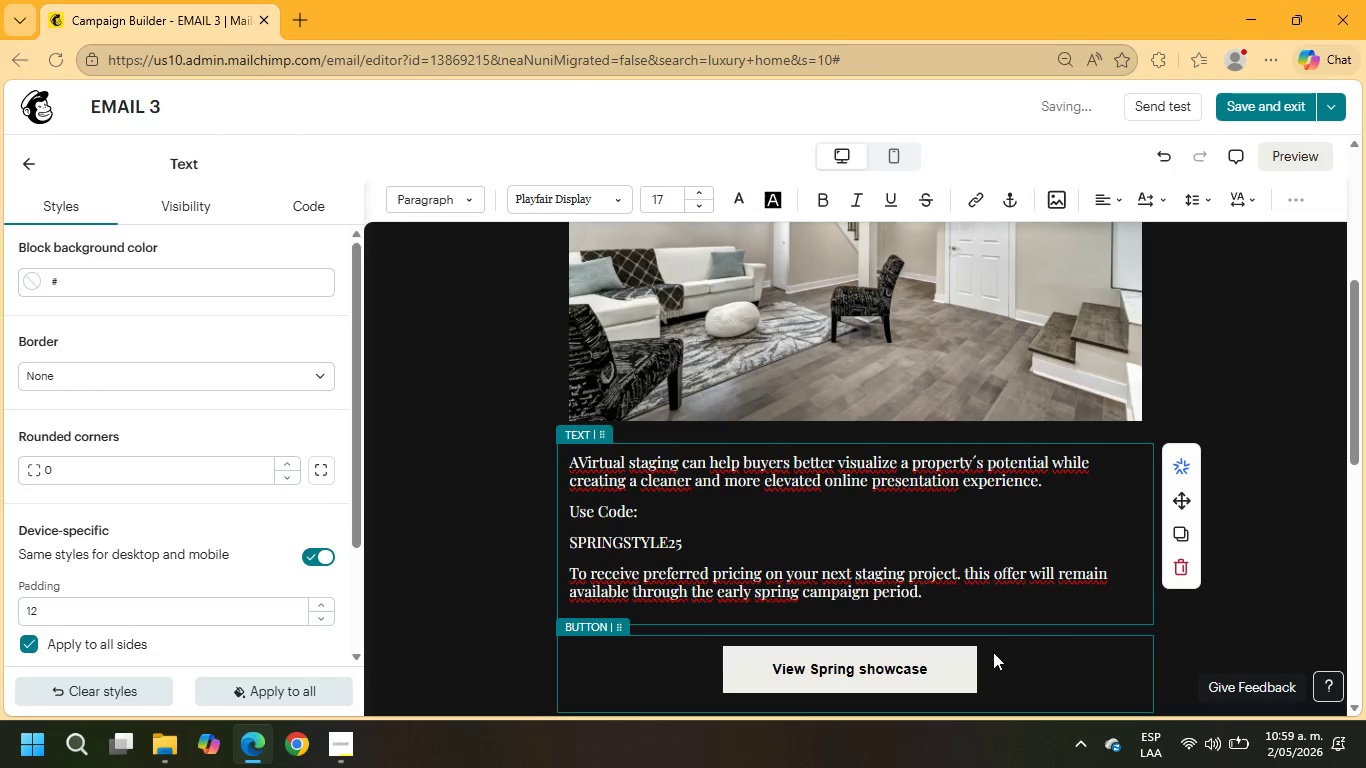 
left_click_drag(start_coordinate=[927, 669], to_coordinate=[757, 653])
 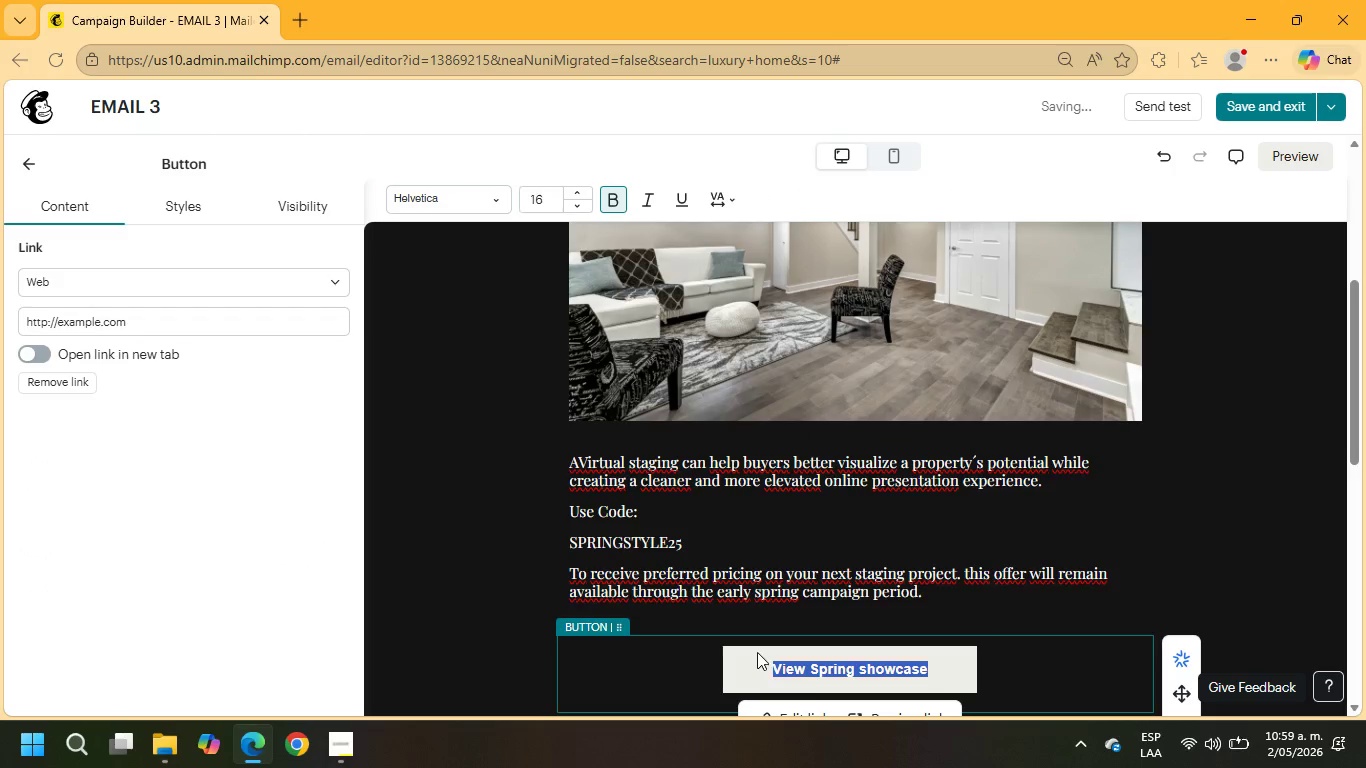 
type(BOOK YOUR NEXT PROJECT)
 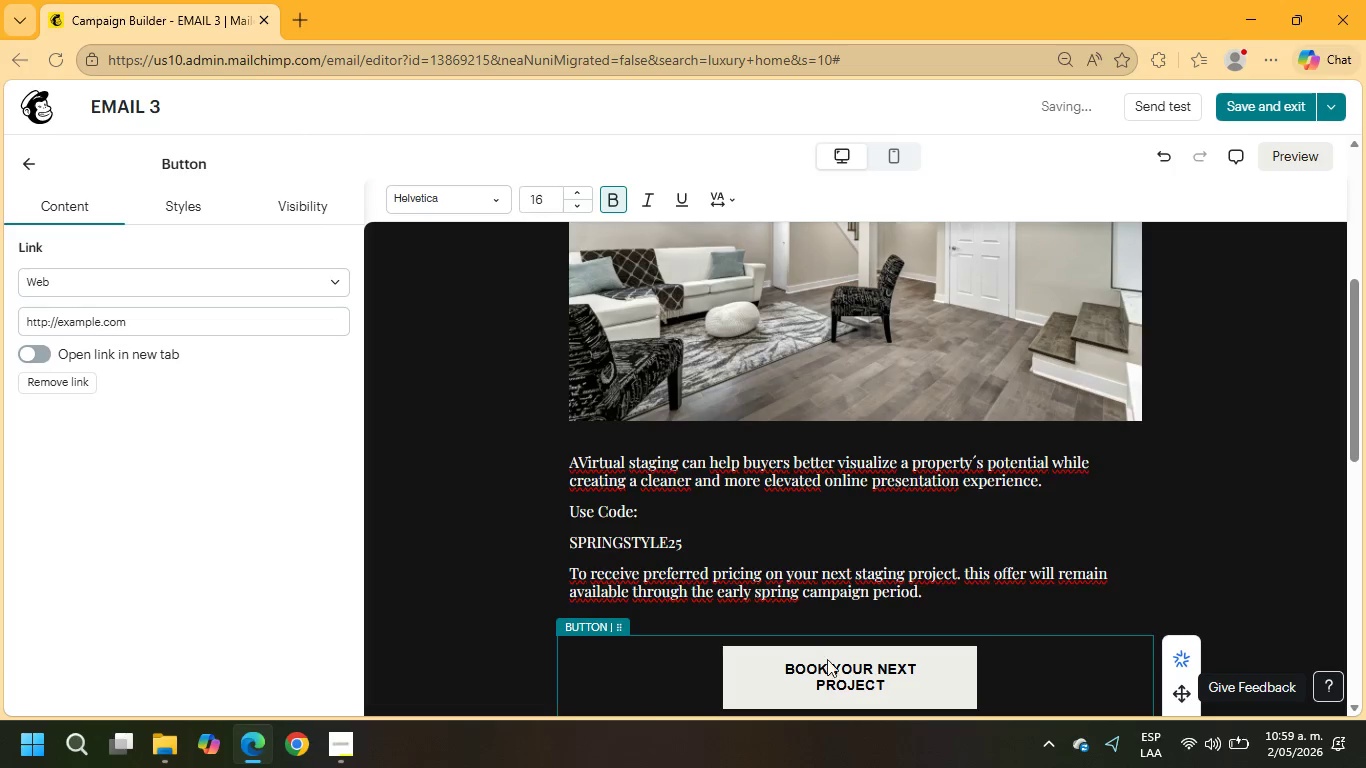 
scroll: coordinate [832, 659], scroll_direction: down, amount: 2.0
 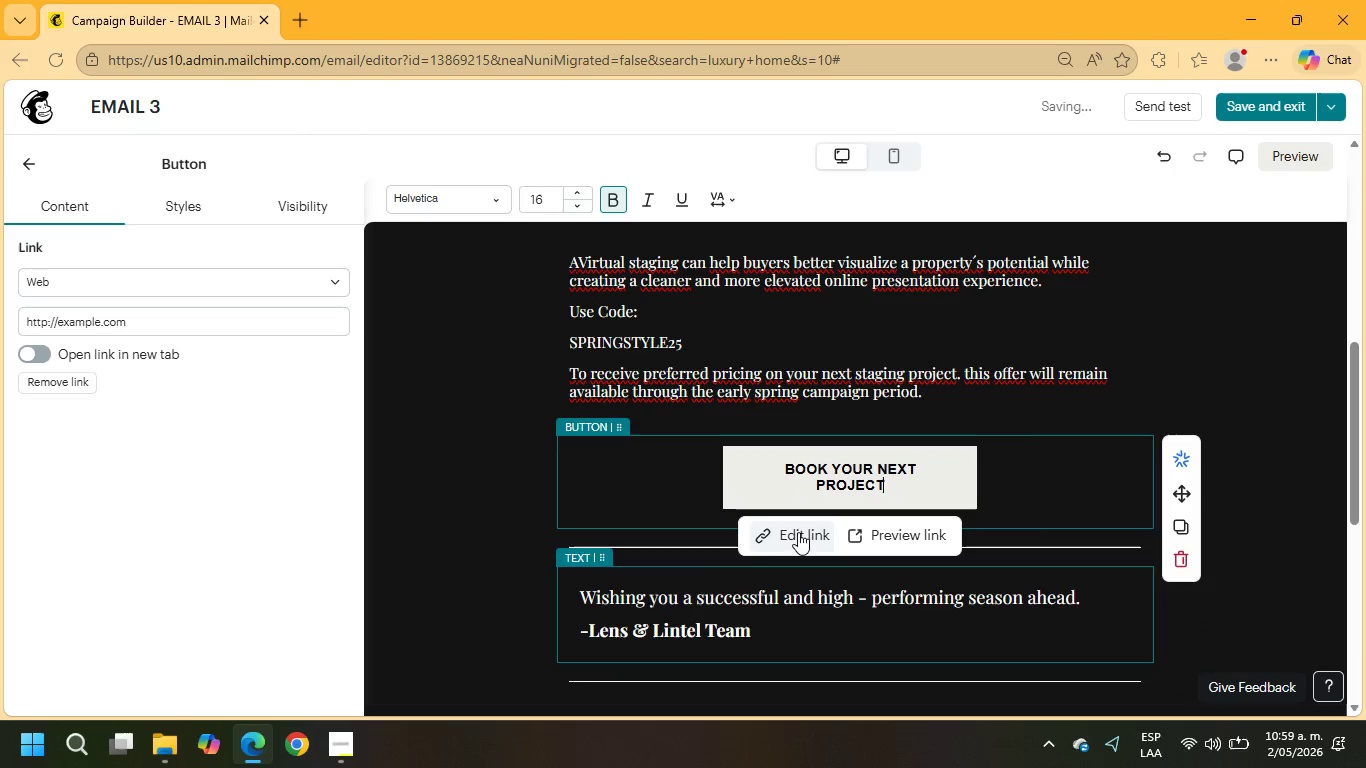 
left_click([793, 530])
 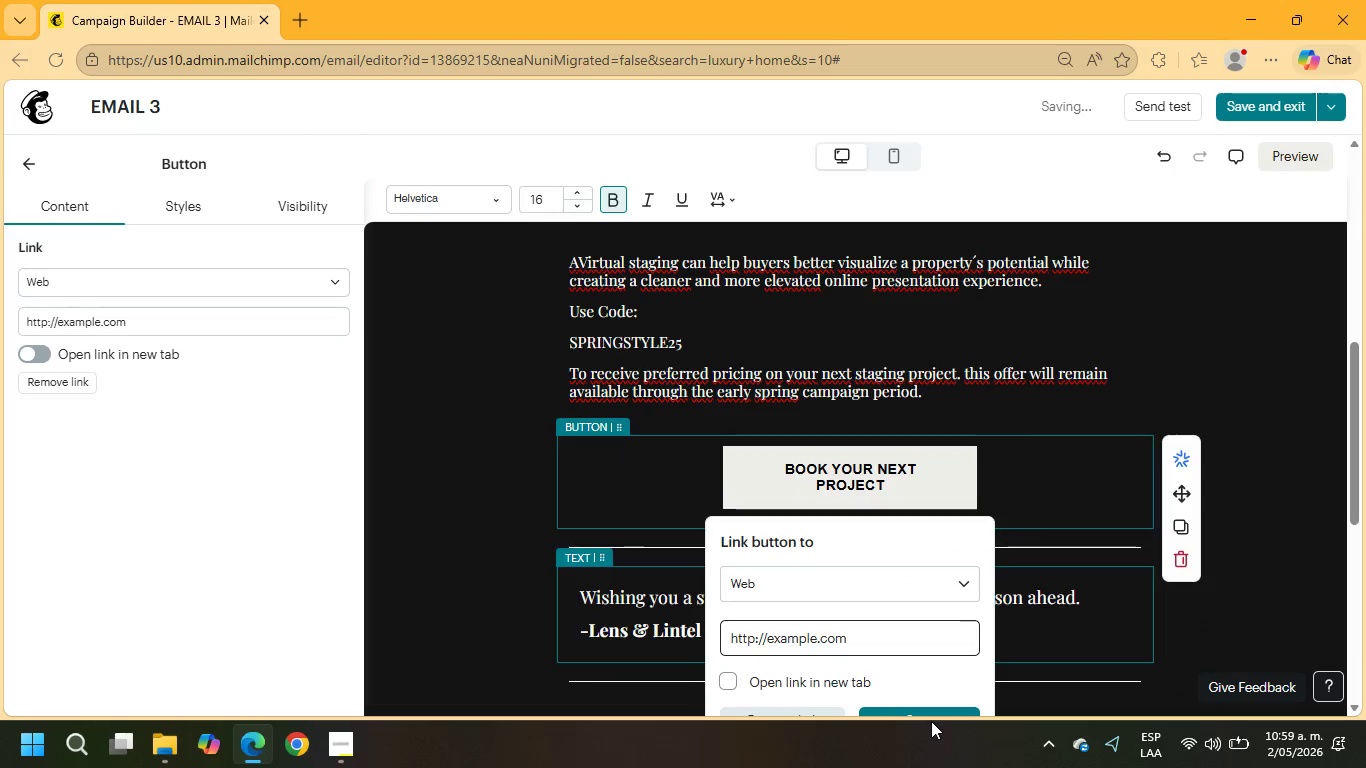 
left_click([928, 712])
 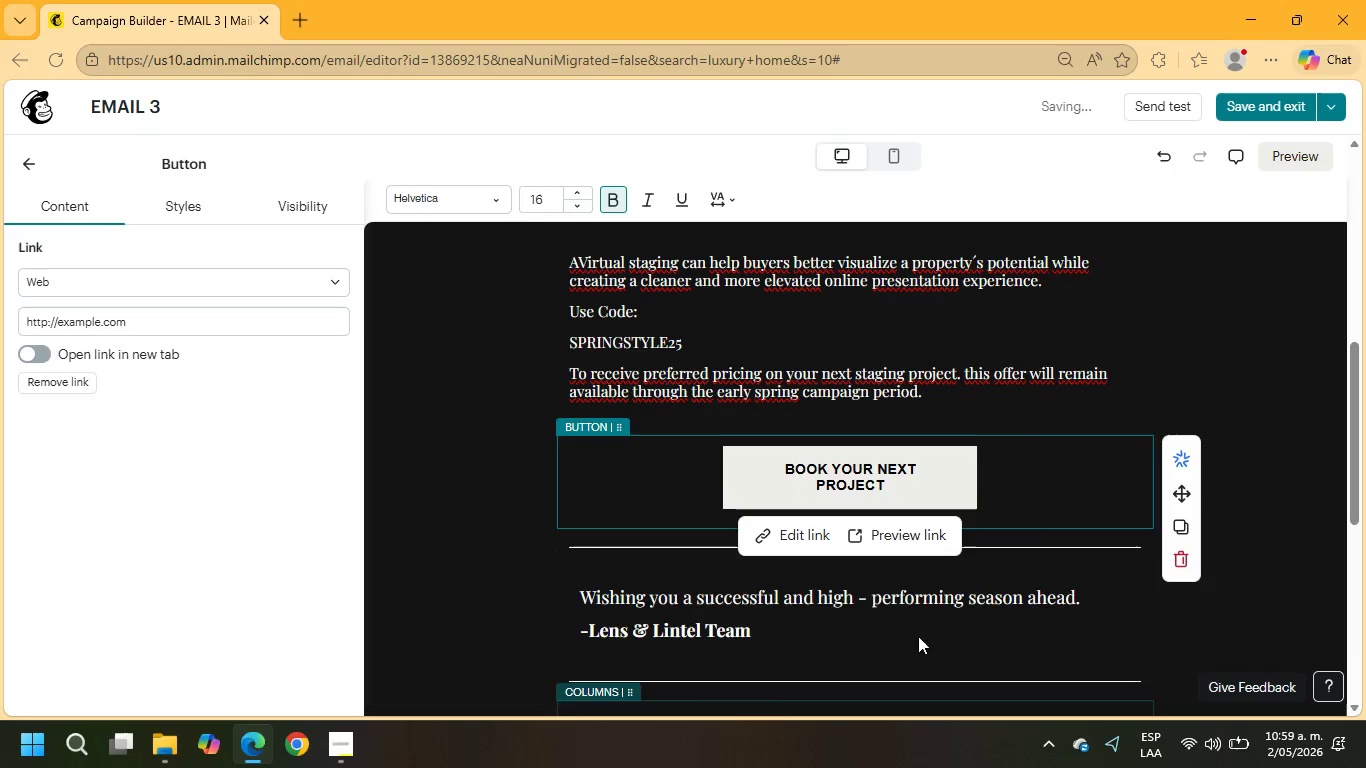 
scroll: coordinate [893, 550], scroll_direction: down, amount: 1.0
 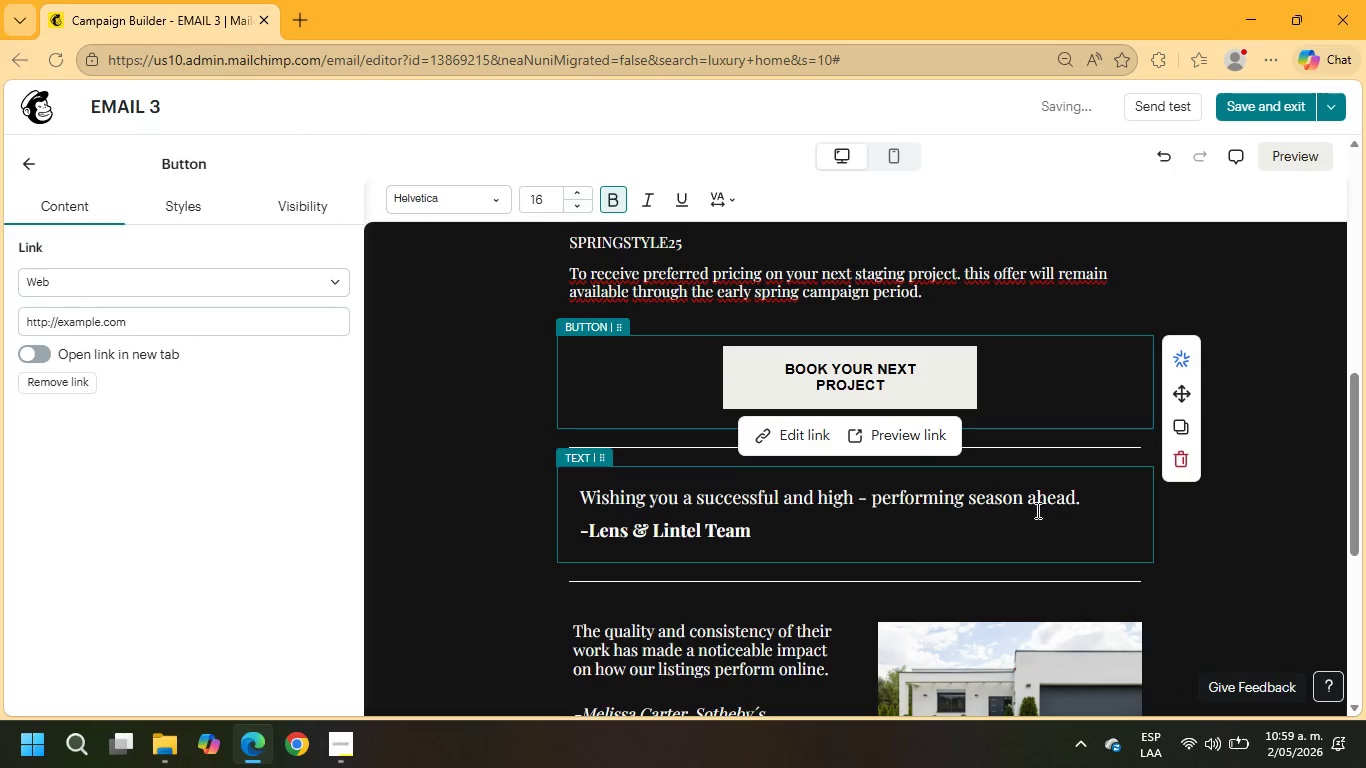 
left_click_drag(start_coordinate=[1088, 504], to_coordinate=[572, 480])
 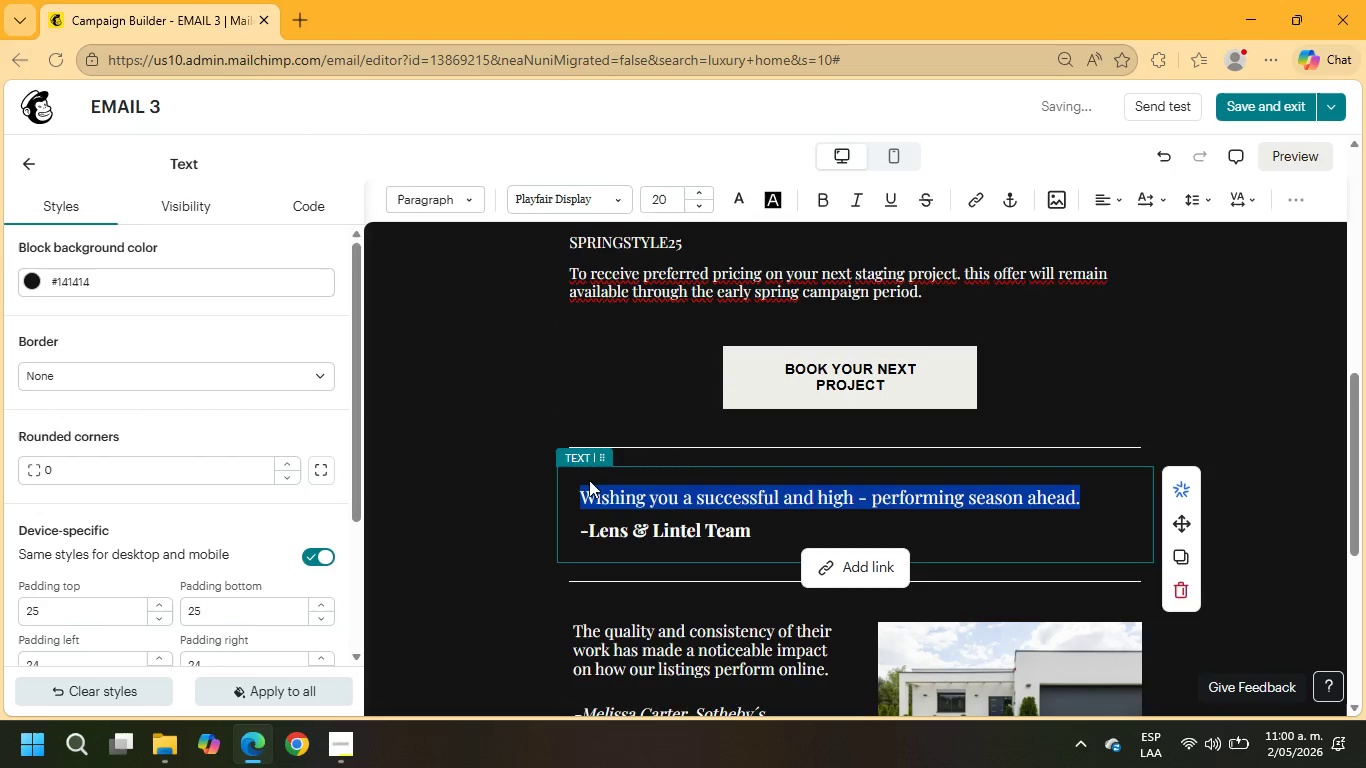 
type(WE)
key(Backspace)
type(e;d love to help support your upcoming listings)
 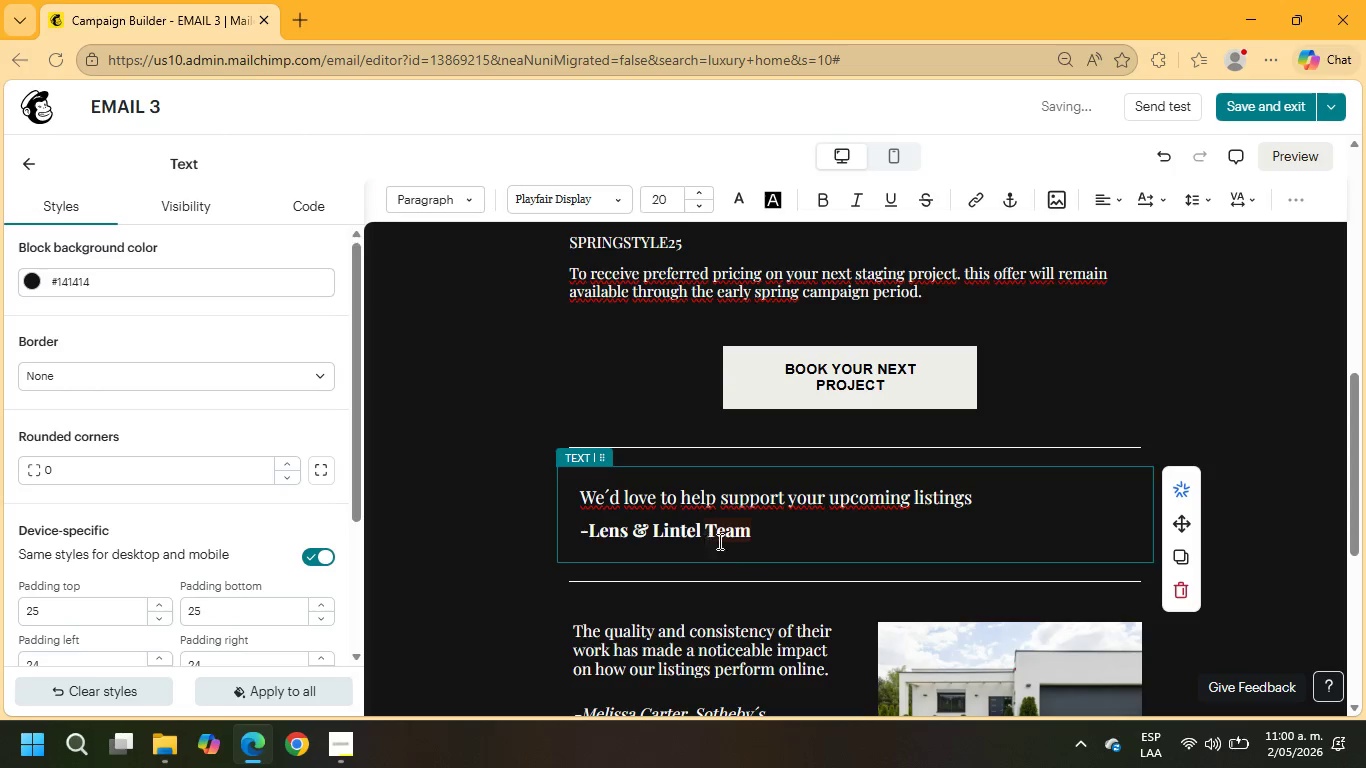 
scroll: coordinate [761, 558], scroll_direction: down, amount: 3.0
 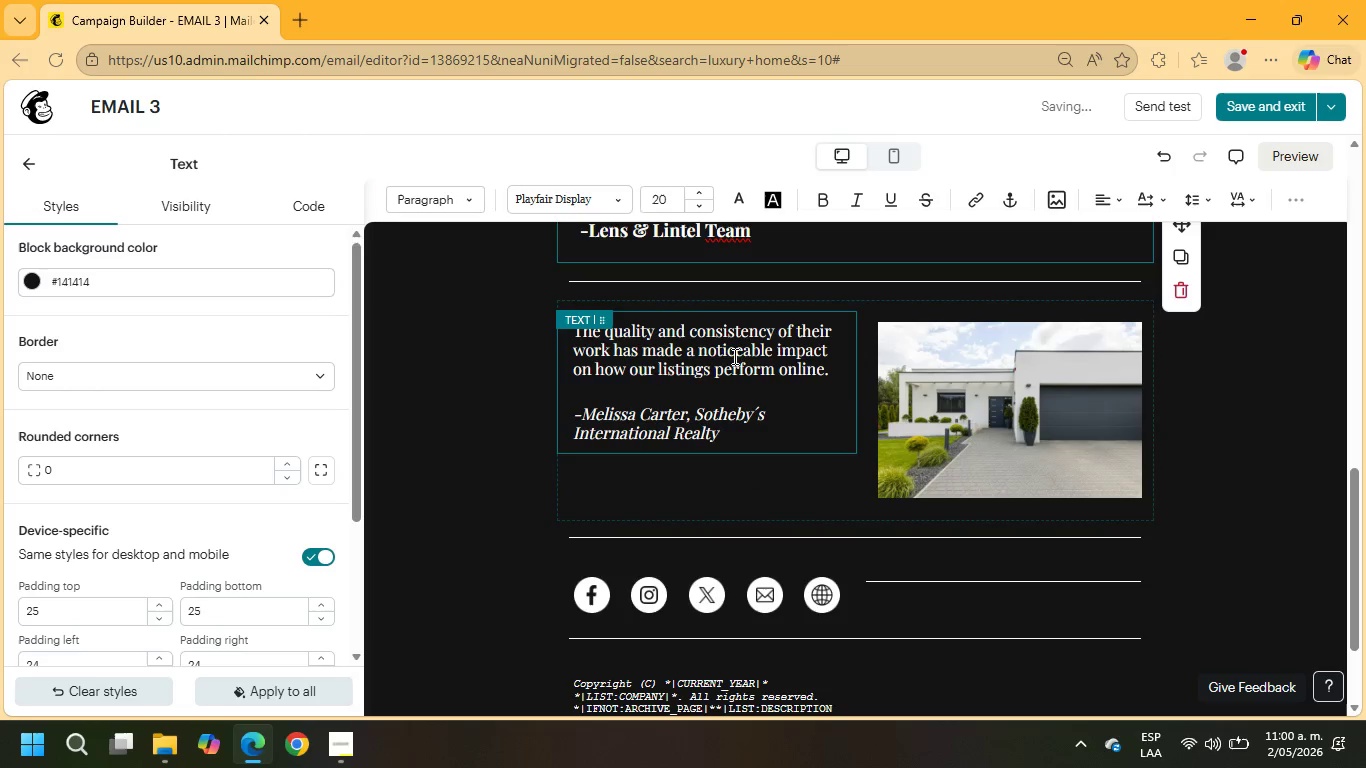 
left_click_drag(start_coordinate=[837, 371], to_coordinate=[535, 329])
 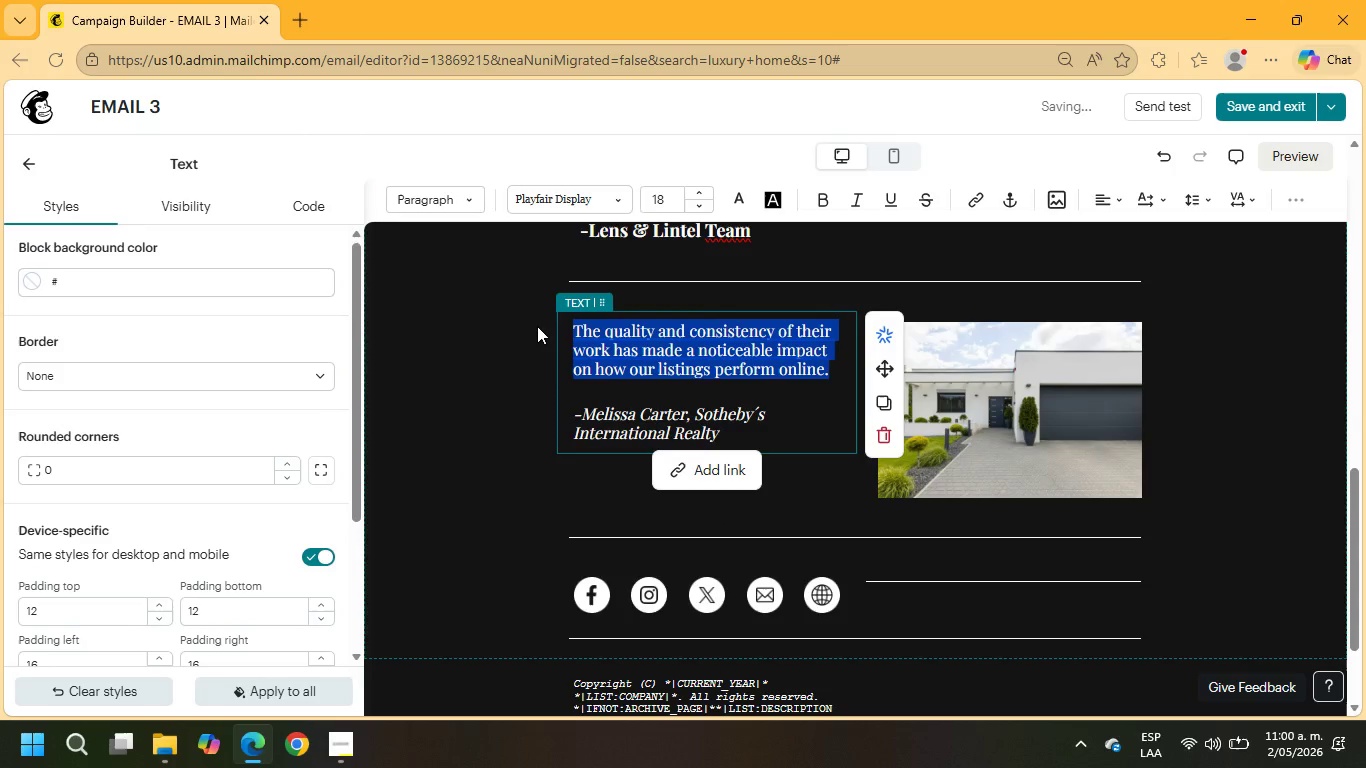 
type(Virtual staging helped our listings feel significantly more polished and market )
 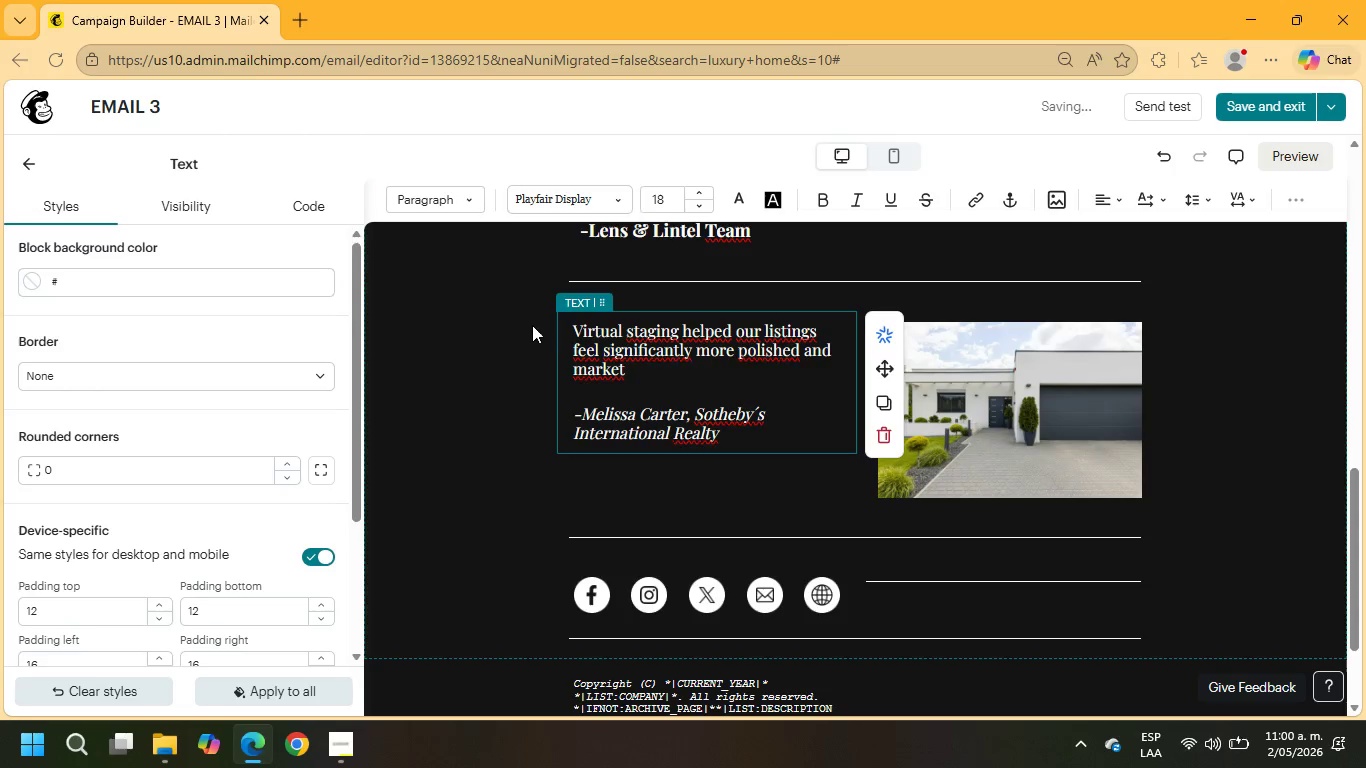 
type(-ready. )
 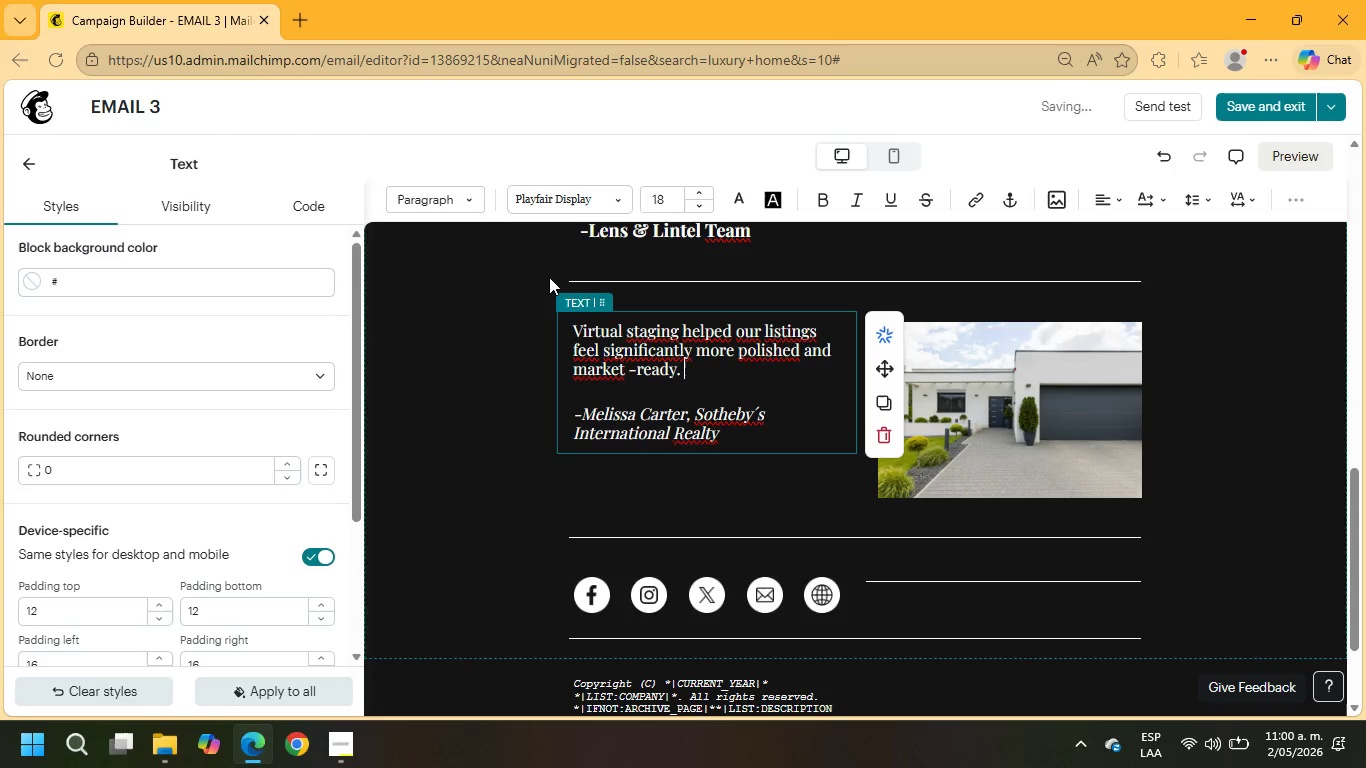 
type(buyers)
key(Backspace)
key(Backspace)
key(Backspace)
key(Backspace)
key(Backspace)
key(Backspace)
type(Buyers in)
key(Backspace)
type(mmediately connected with the spaces.)
 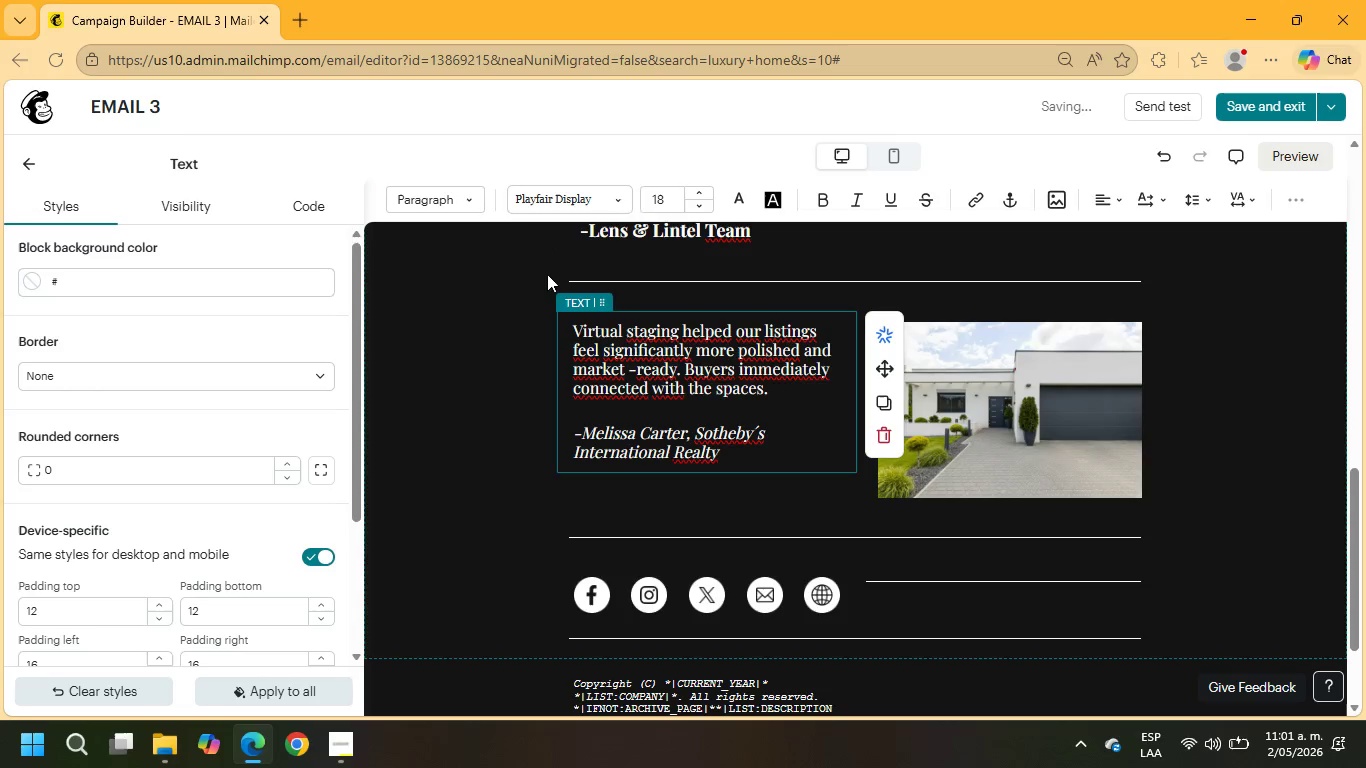 
left_click_drag(start_coordinate=[782, 438], to_coordinate=[585, 429])
 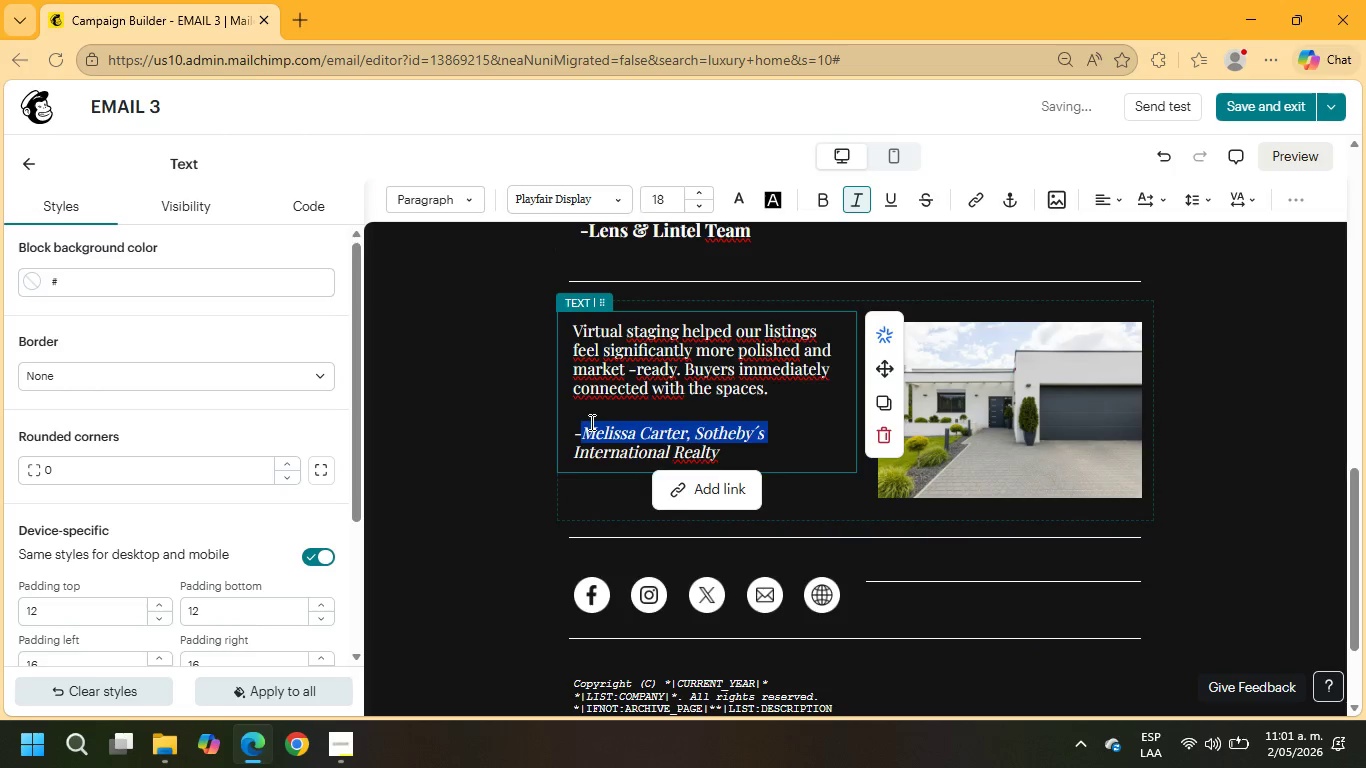 
type(Reachel )
key(Backspace)
key(Backspace)
key(Backspace)
key(Backspace)
key(Backspace)
key(Backspace)
key(Backspace)
type(acge)
key(Backspace)
key(Backspace)
type(hel Morgan, )
 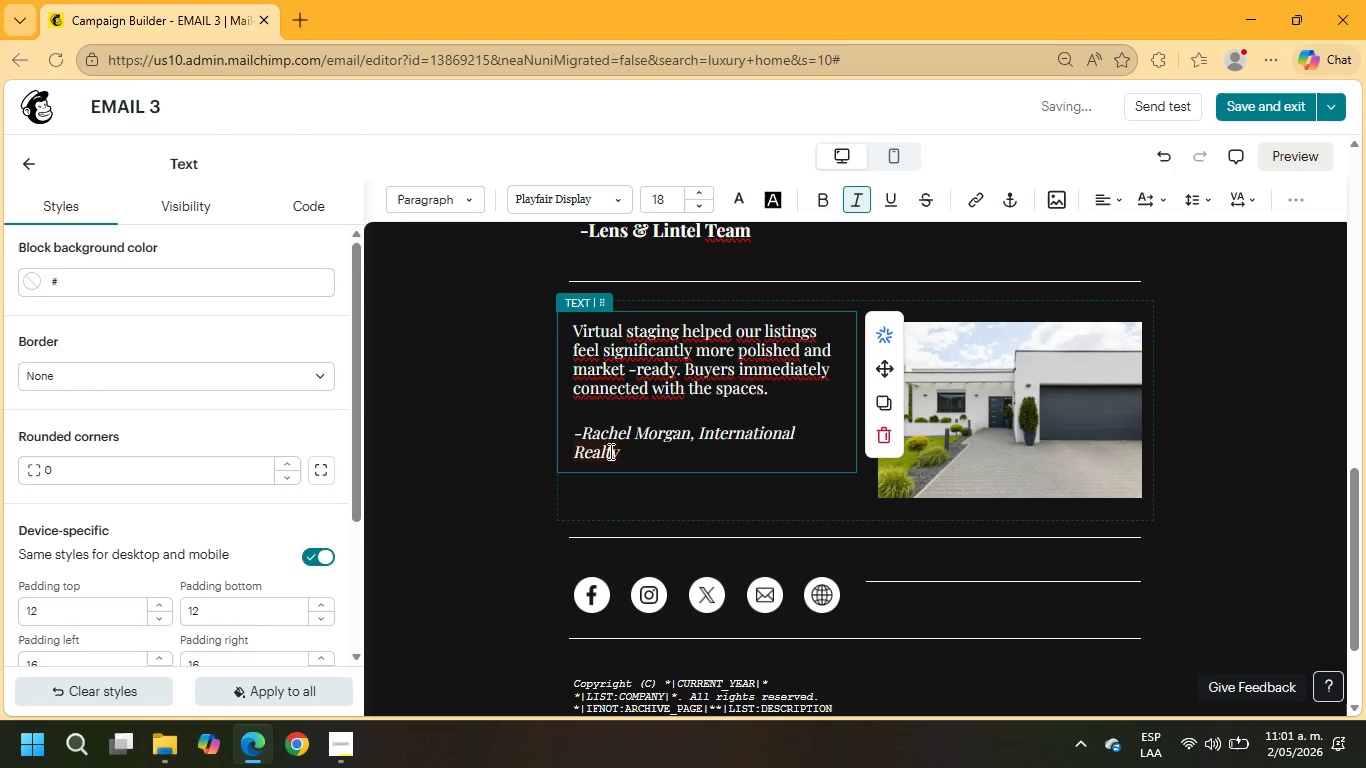 
left_click_drag(start_coordinate=[620, 453], to_coordinate=[699, 433])
 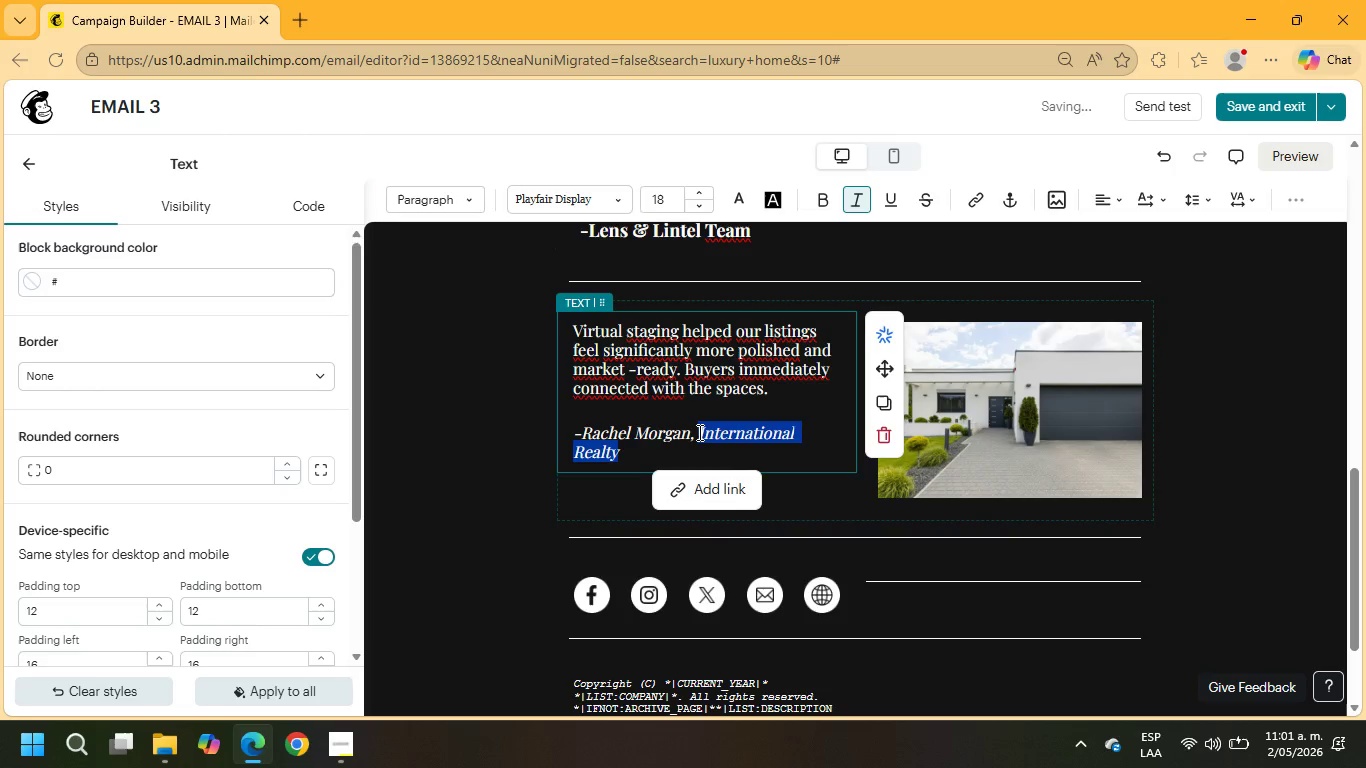 
type(Coldwell Banker Realty)
 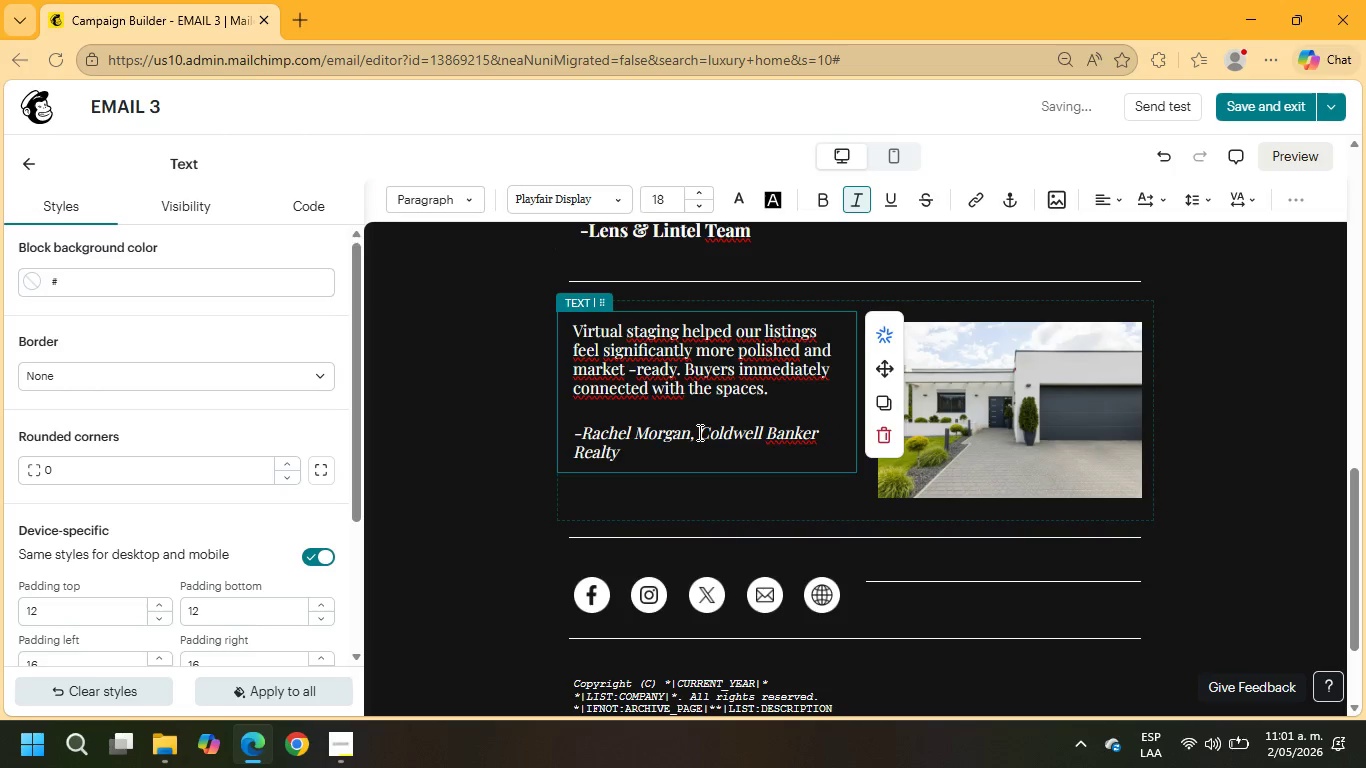 
scroll: coordinate [733, 439], scroll_direction: down, amount: 5.0
 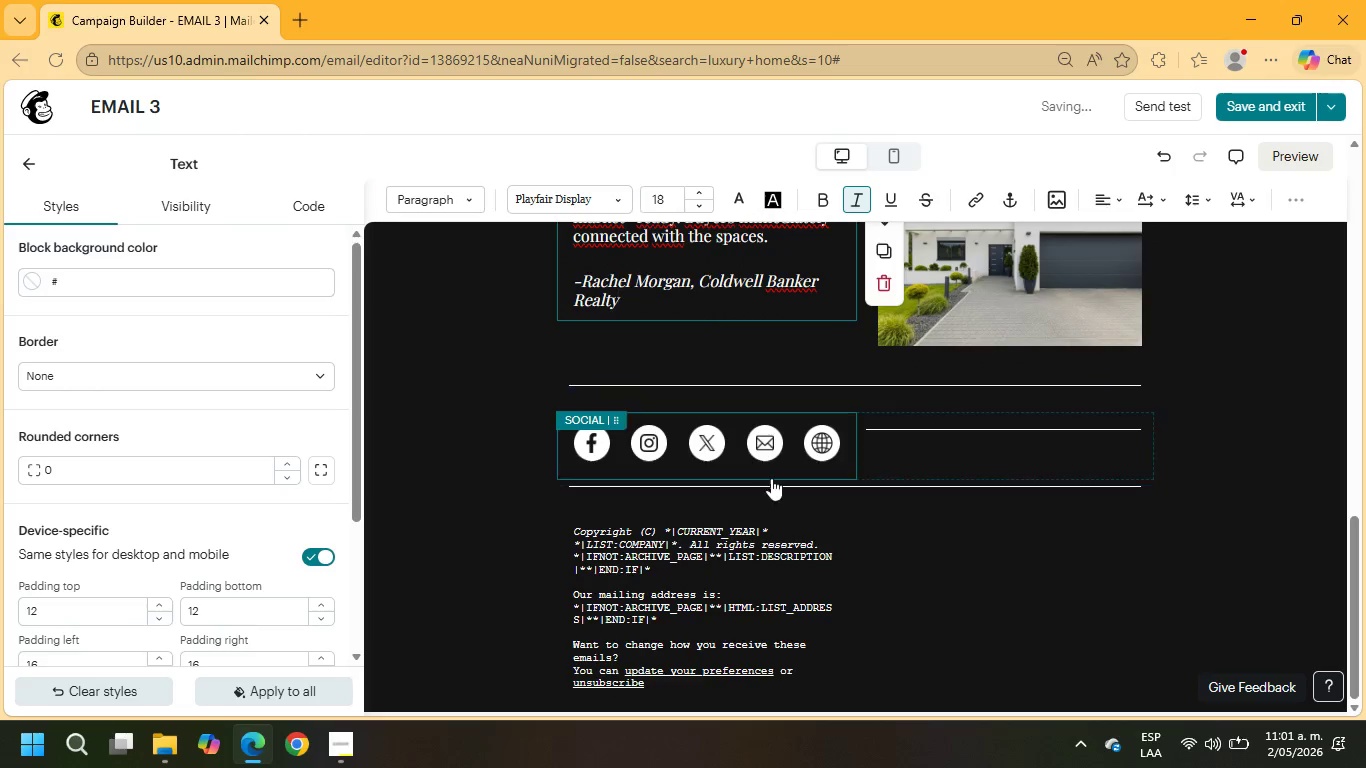 
scroll: coordinate [821, 485], scroll_direction: up, amount: 18.0
 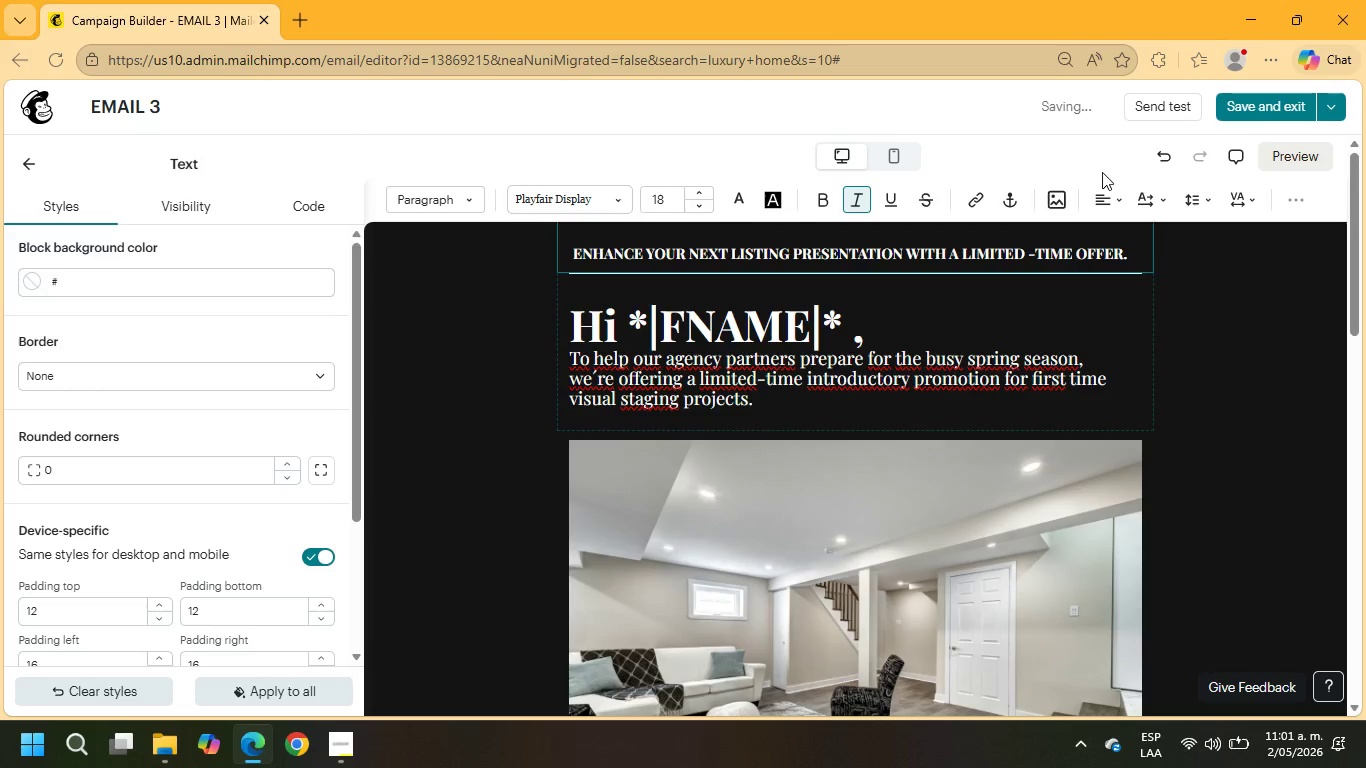 
mouse_move([1291, 111])
 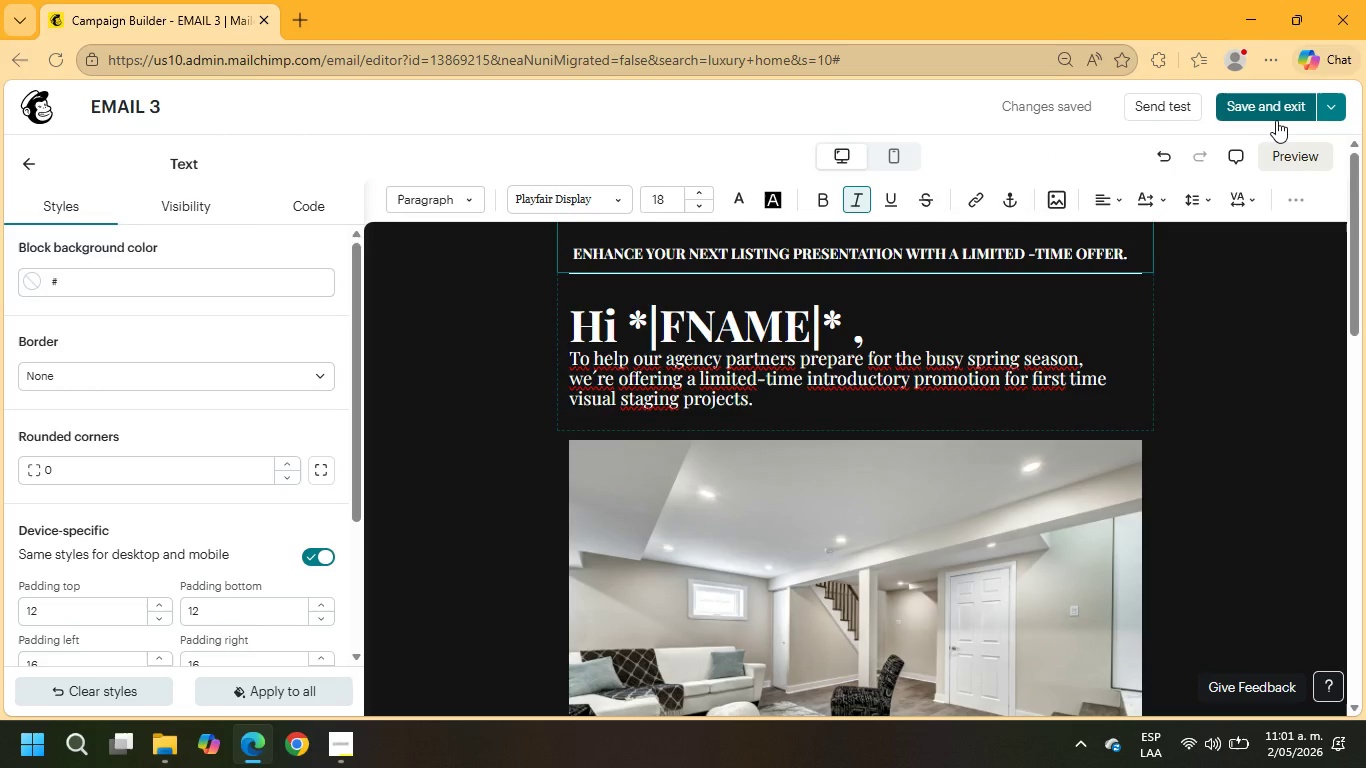 
left_click([1266, 104])
 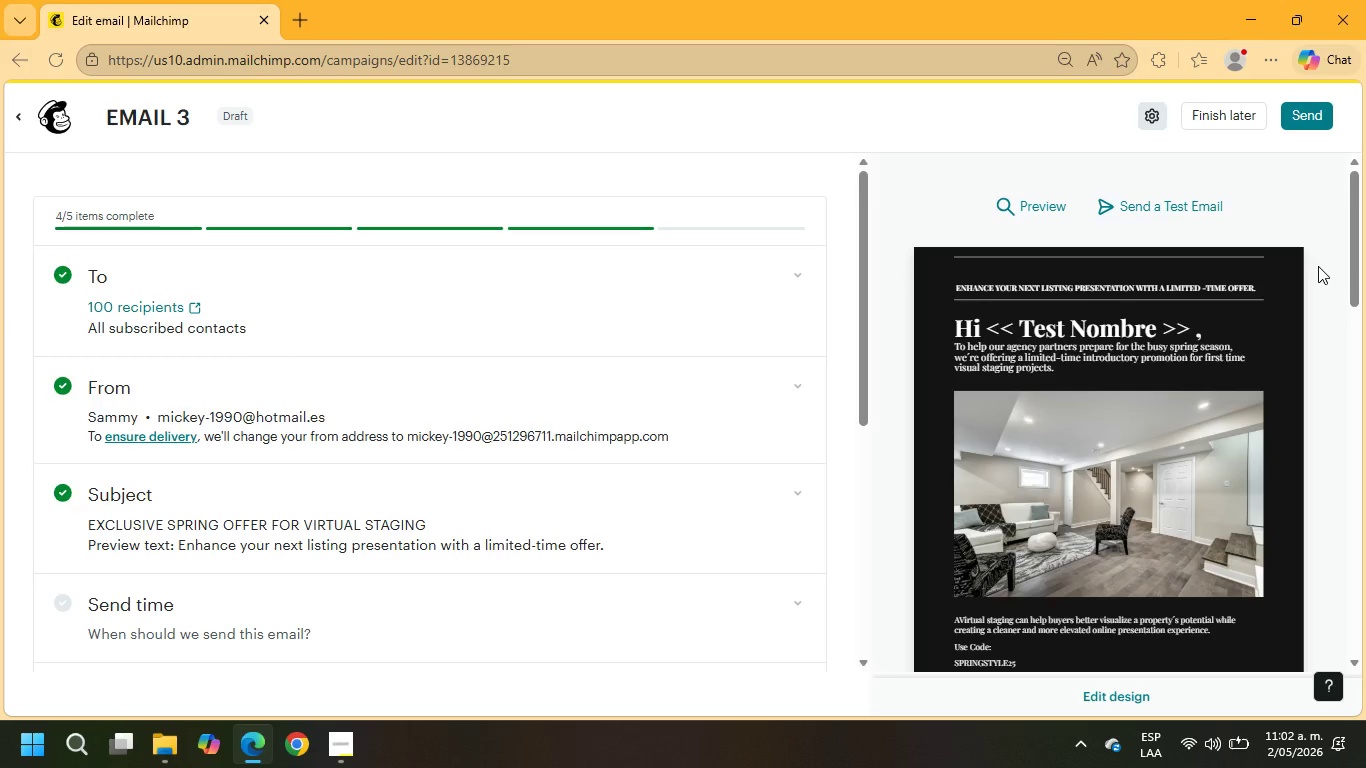 
wait(36.41)
 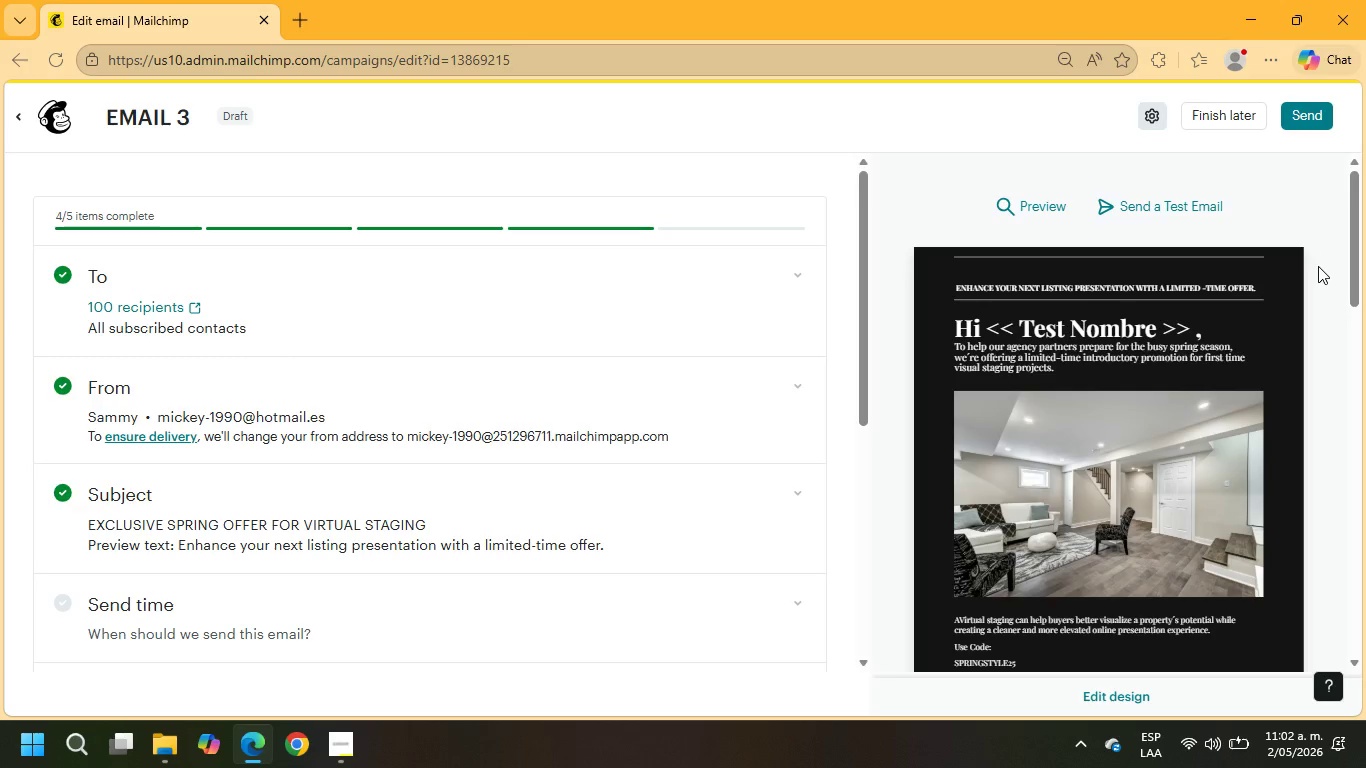 
left_click_drag(start_coordinate=[1232, 104], to_coordinate=[1233, 111])
 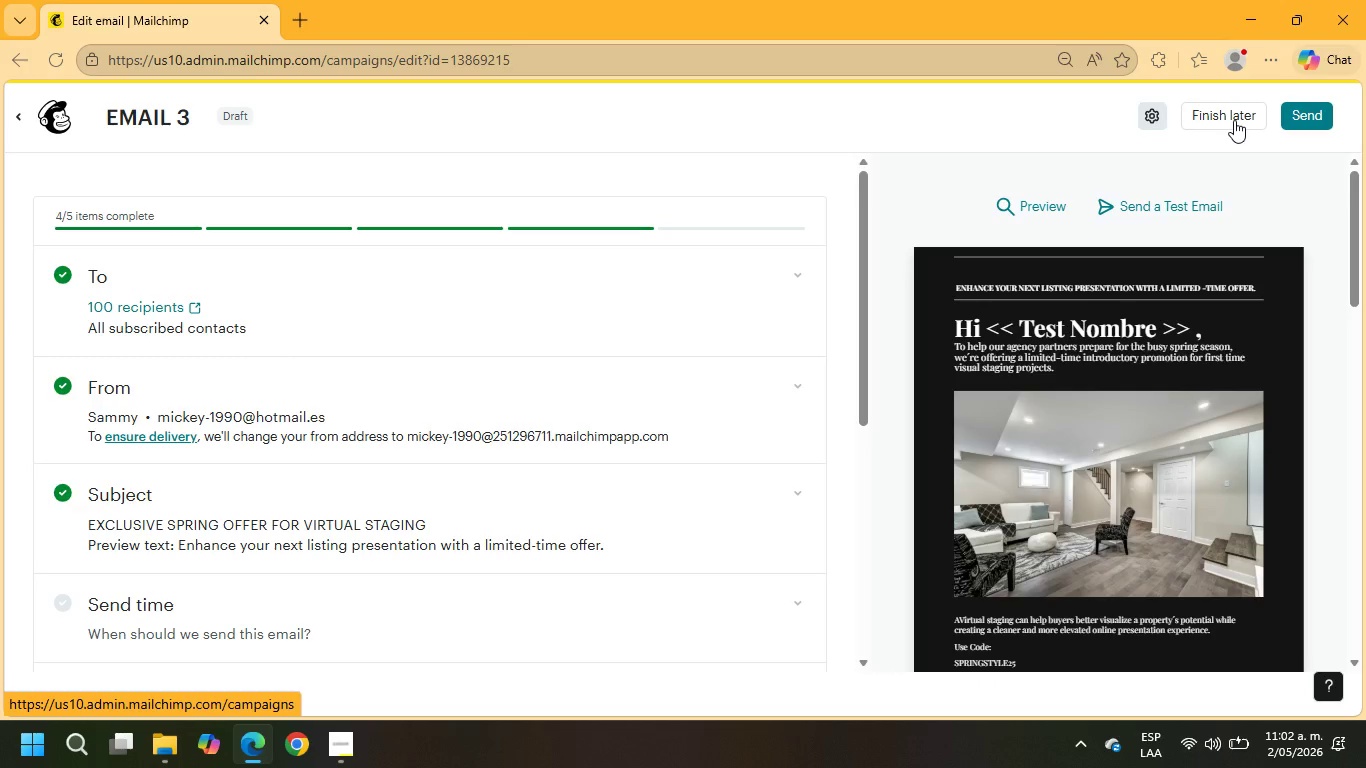 
wait(12.8)
 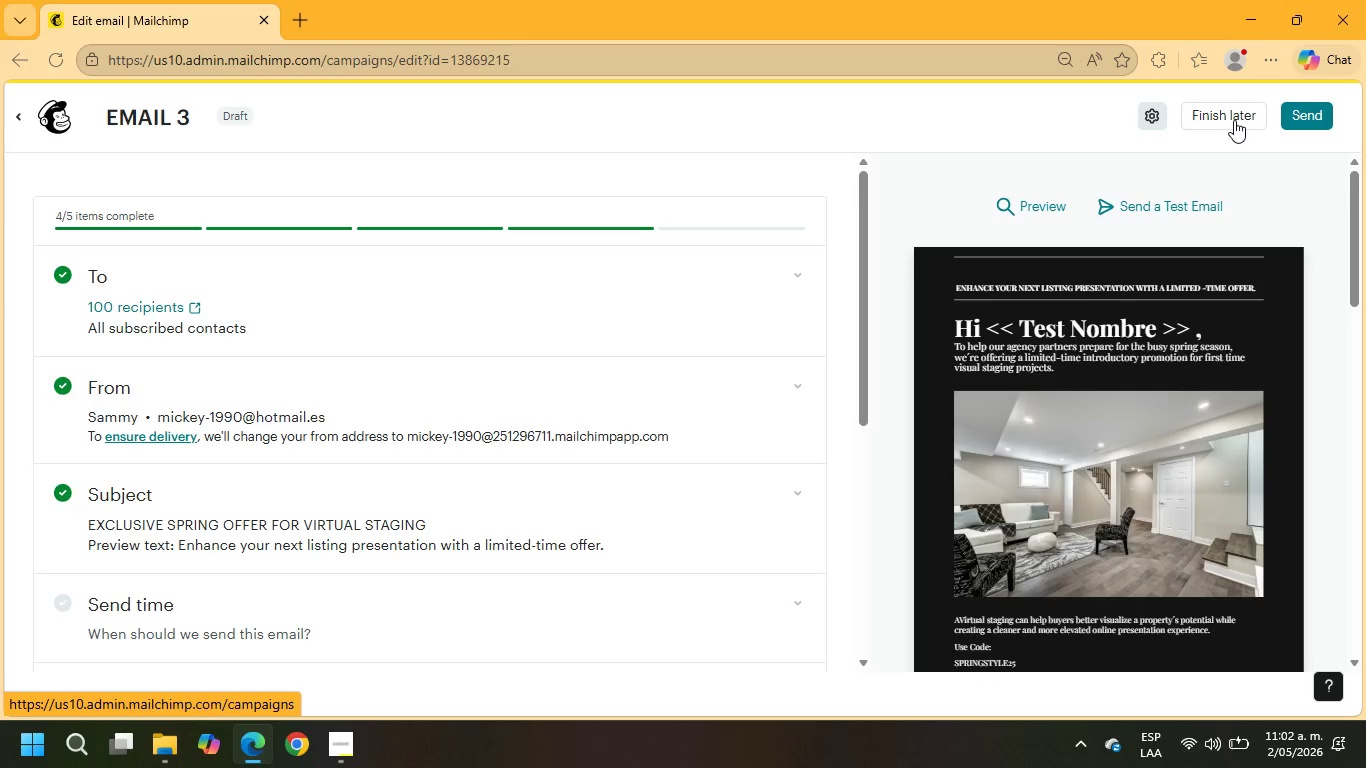 
mouse_move([357, 706])
 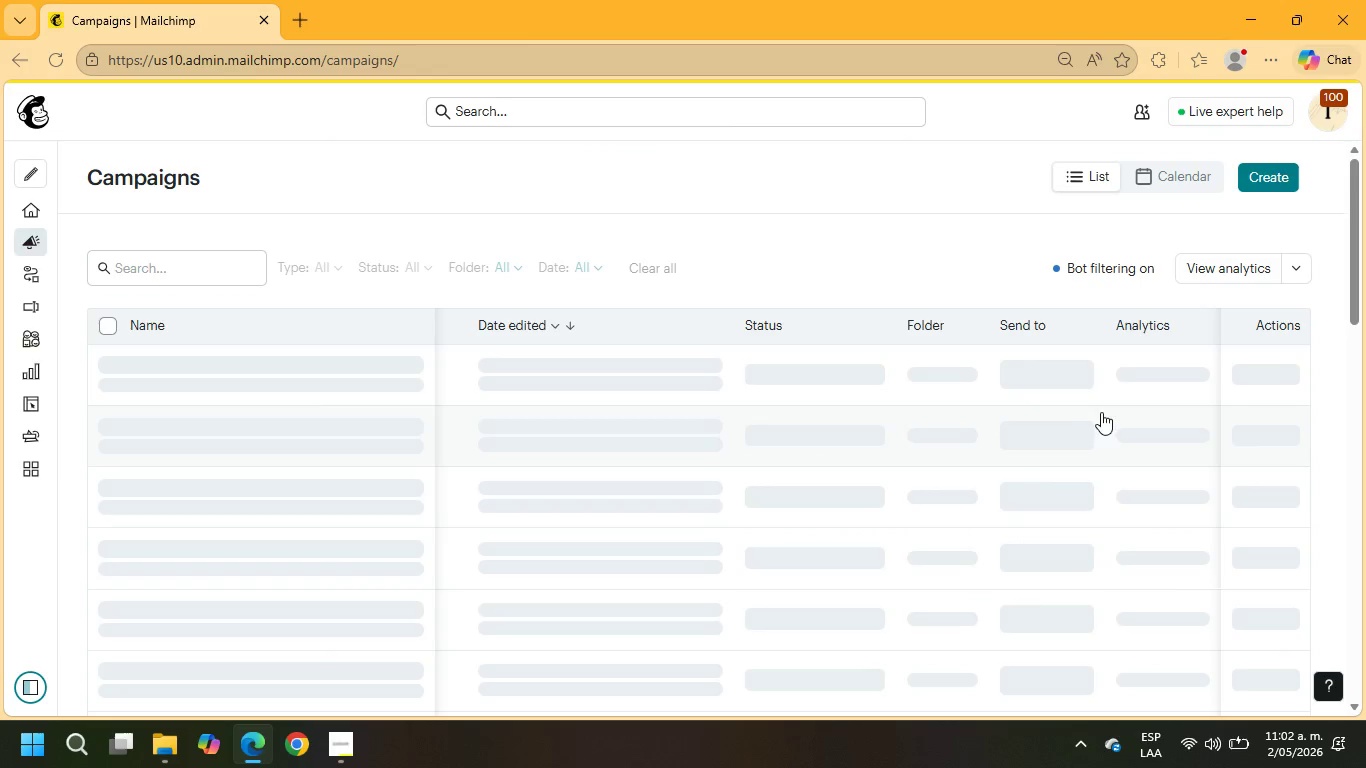 
mouse_move([1118, 412])
 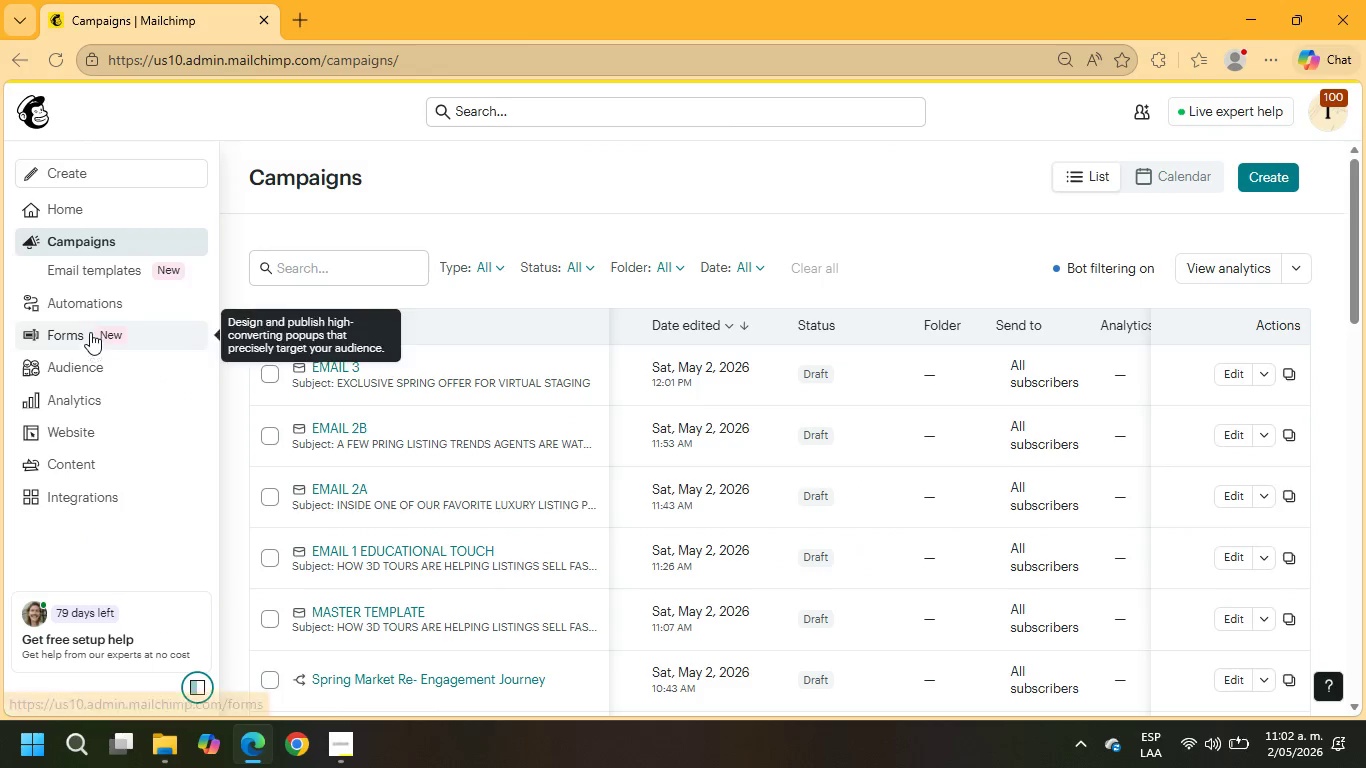 
left_click([89, 310])
 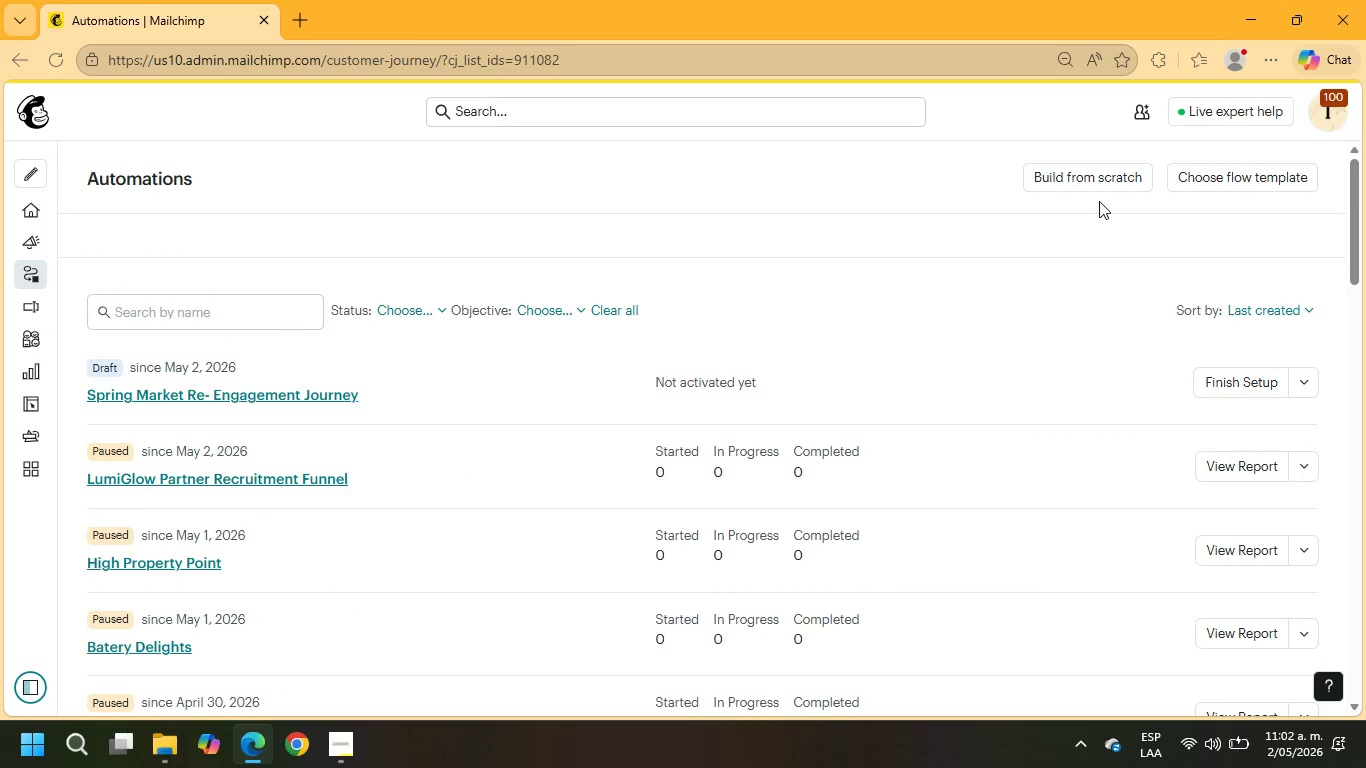 
wait(5.55)
 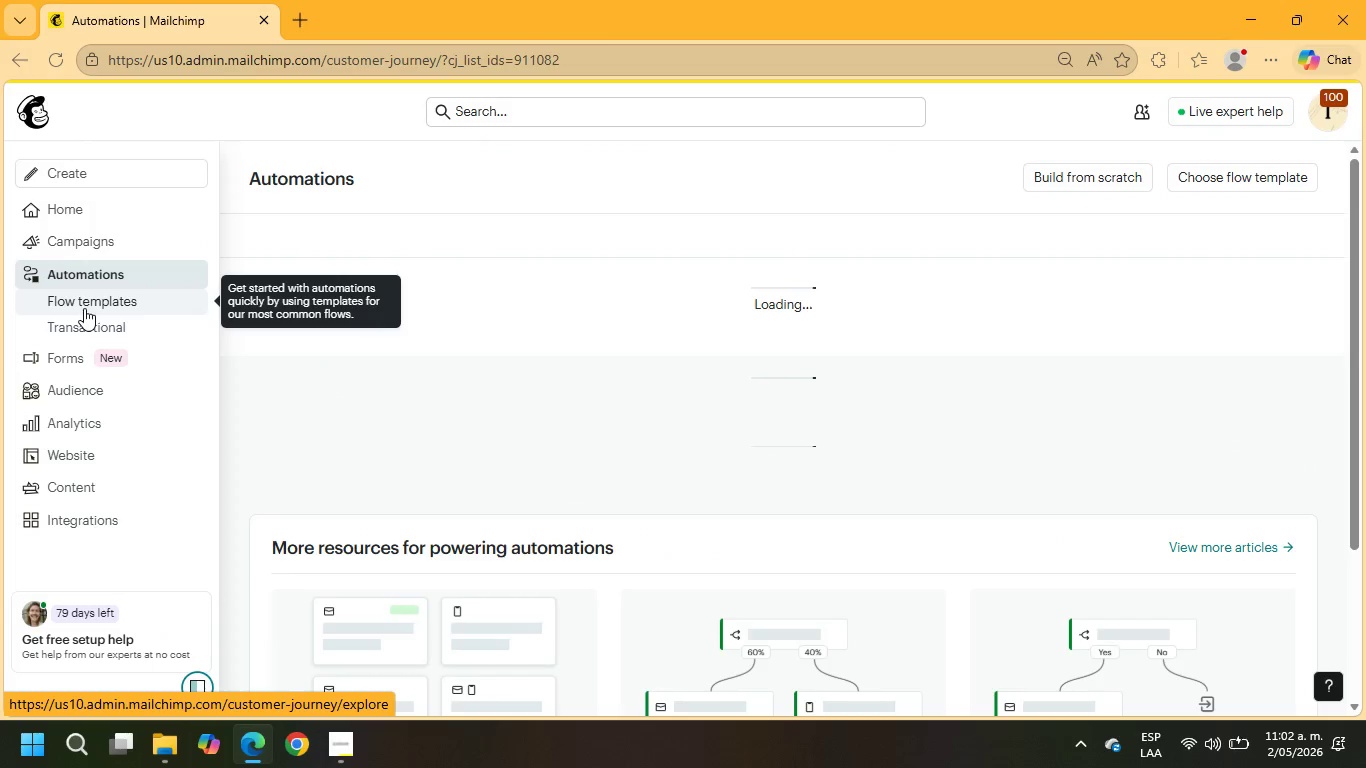 
left_click([301, 392])
 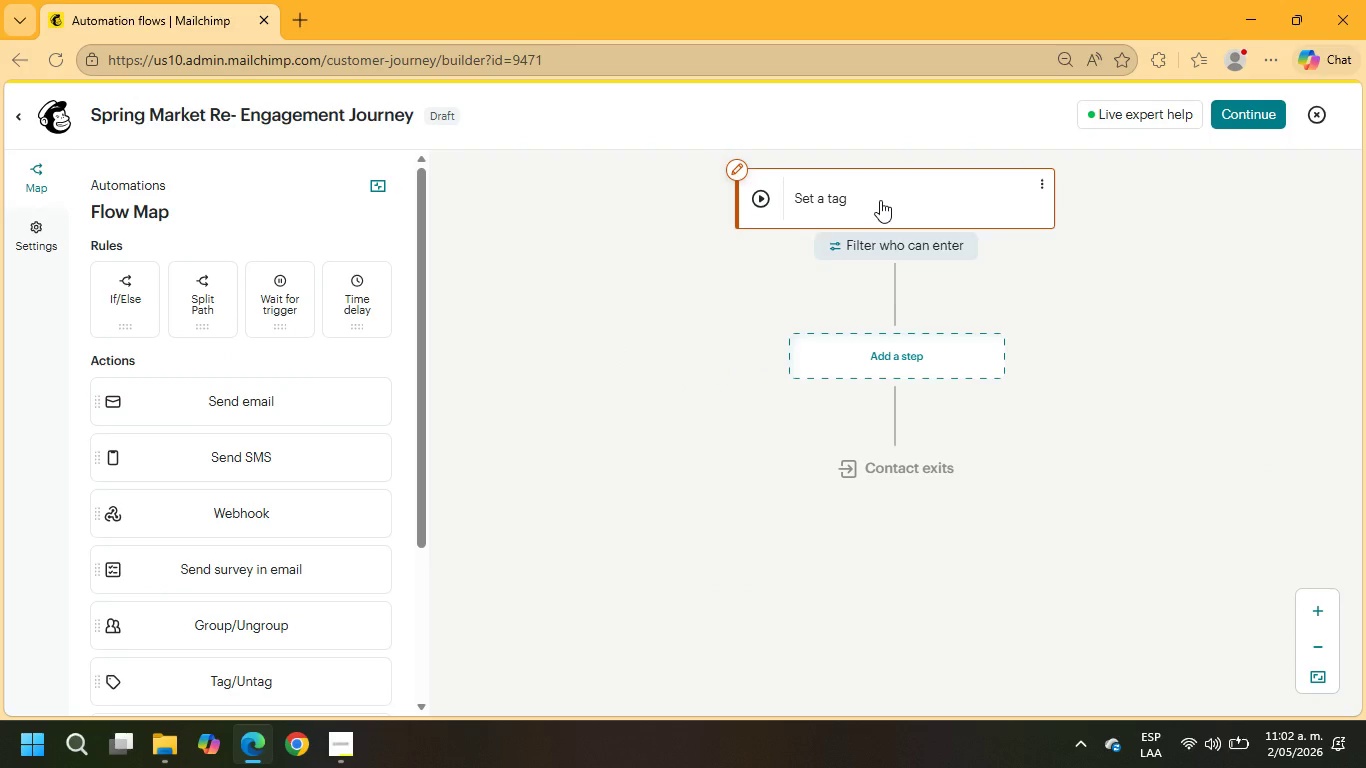 
wait(8.62)
 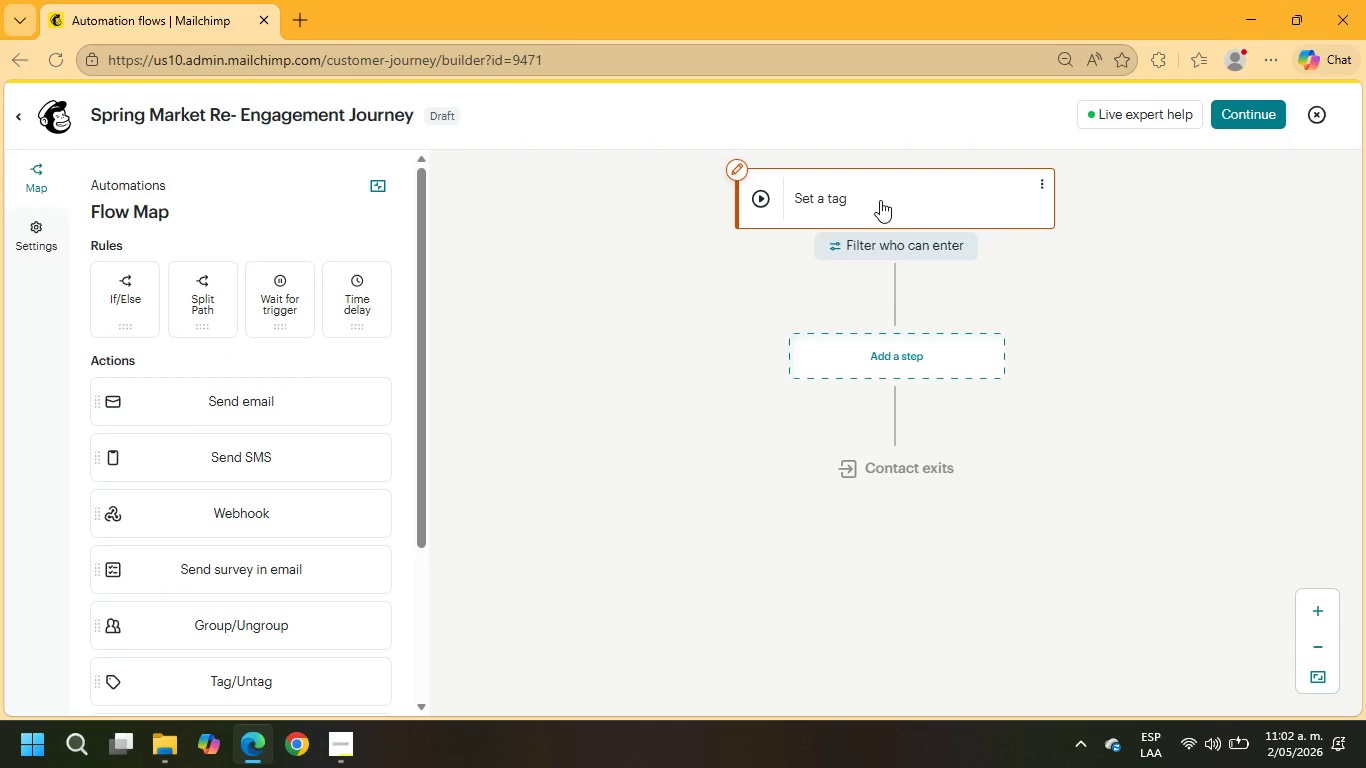 
left_click([23, 120])
 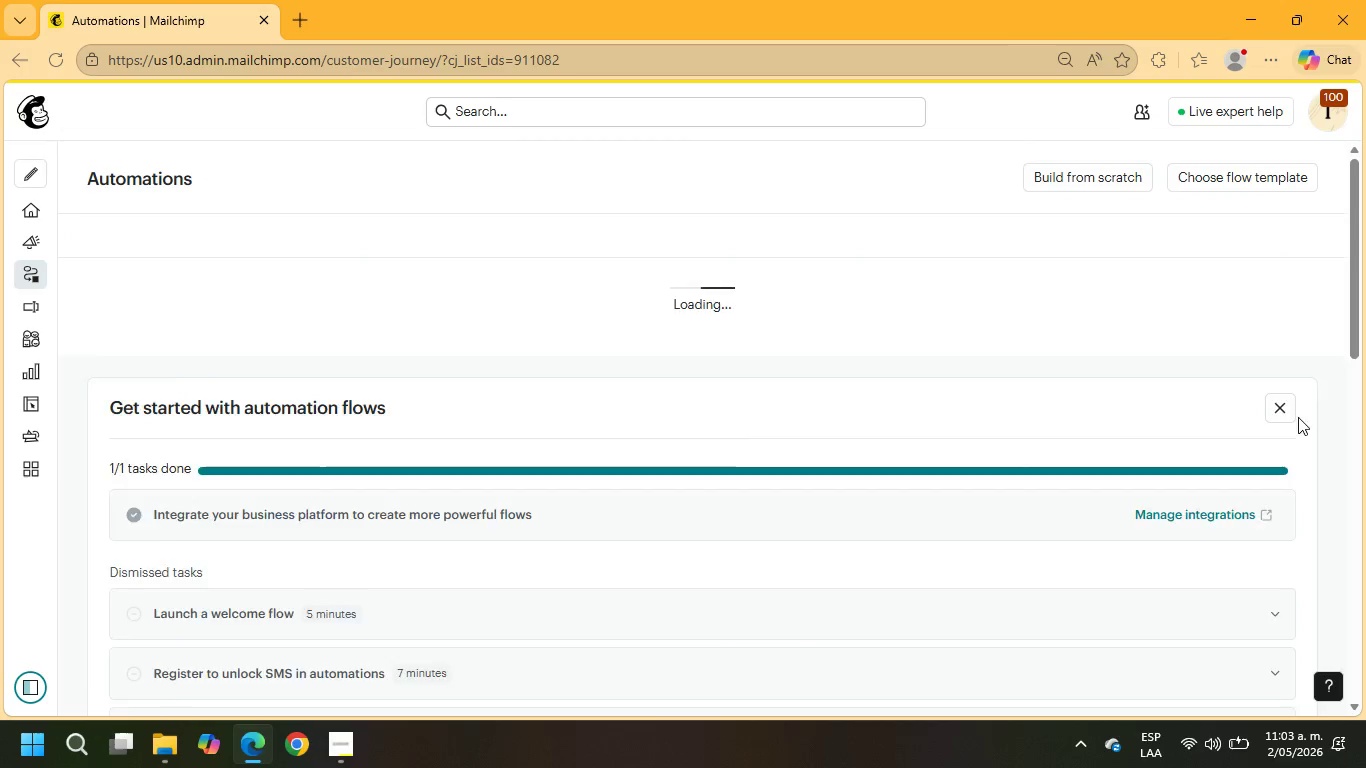 
left_click([1301, 387])
 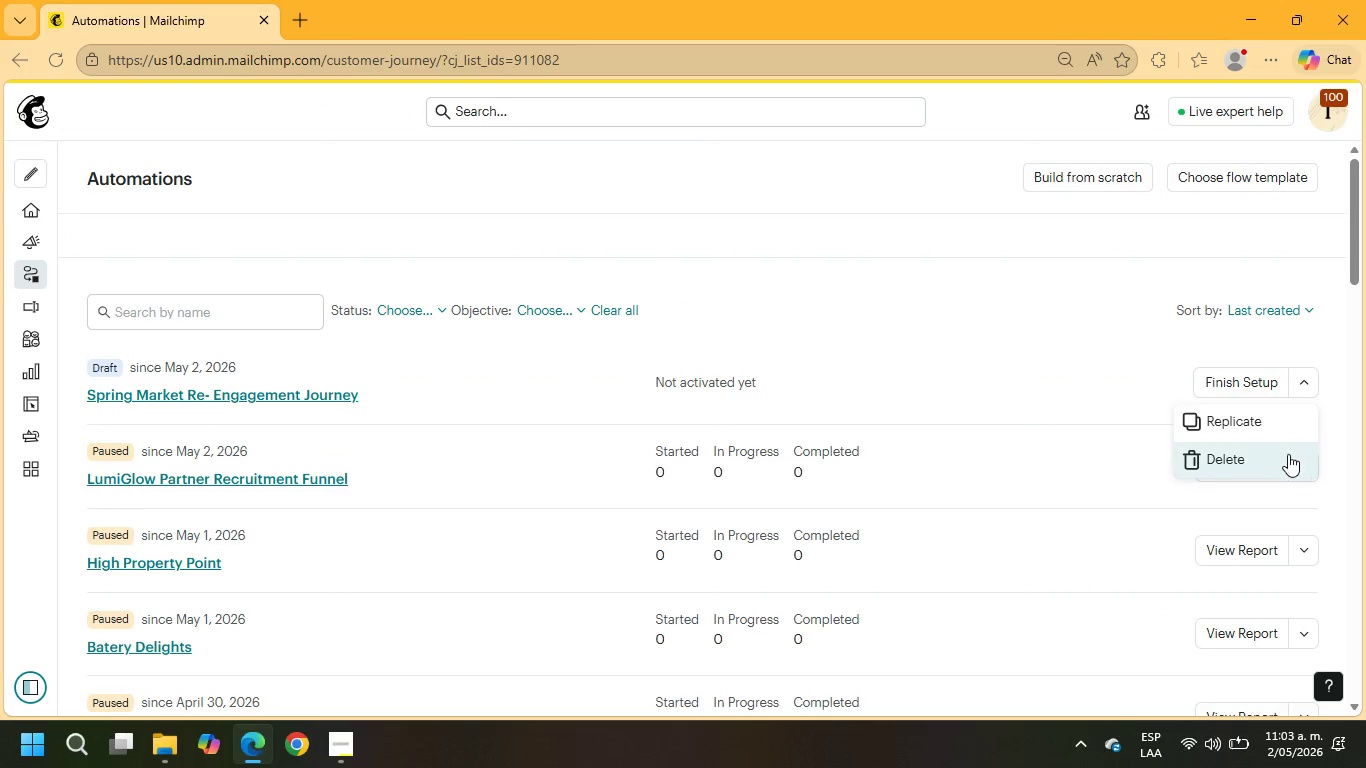 
left_click([1252, 455])
 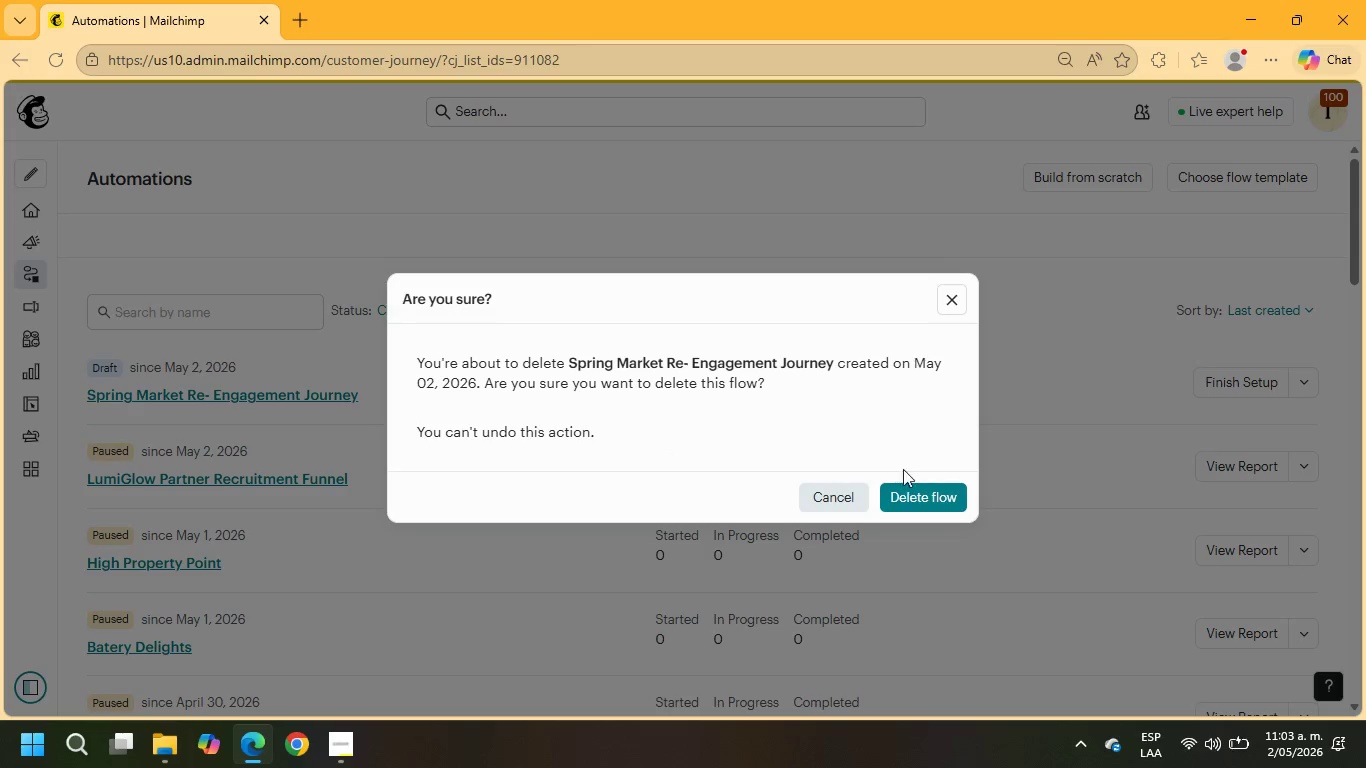 
left_click([949, 500])
 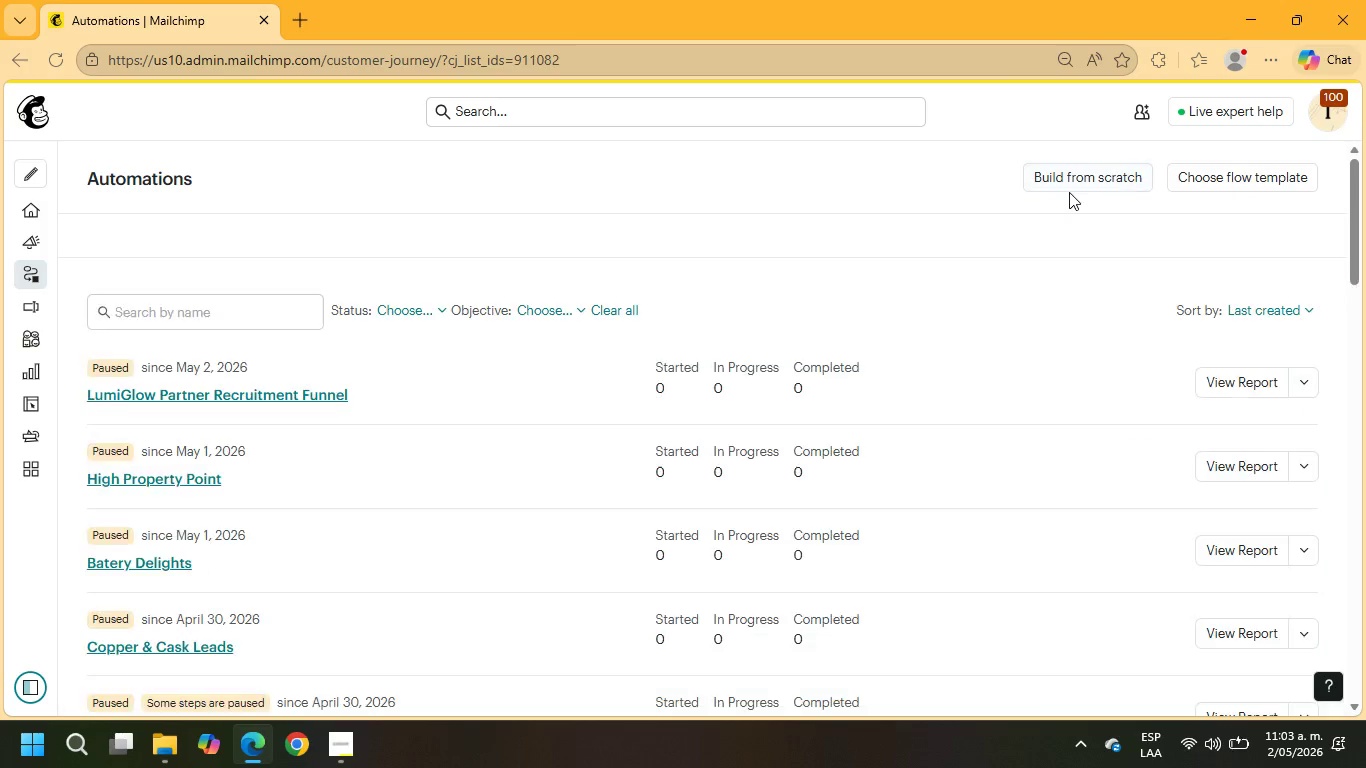 
double_click([1069, 182])
 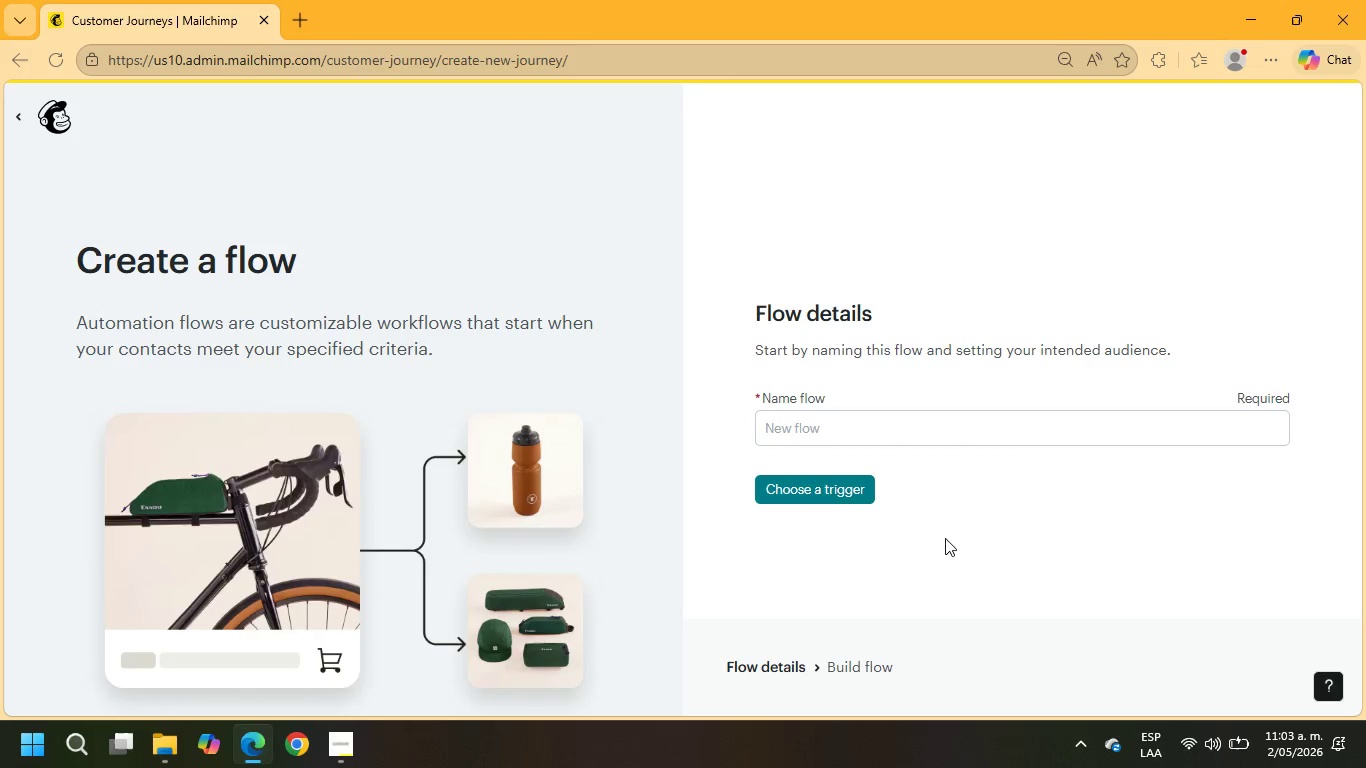 
left_click([905, 425])
 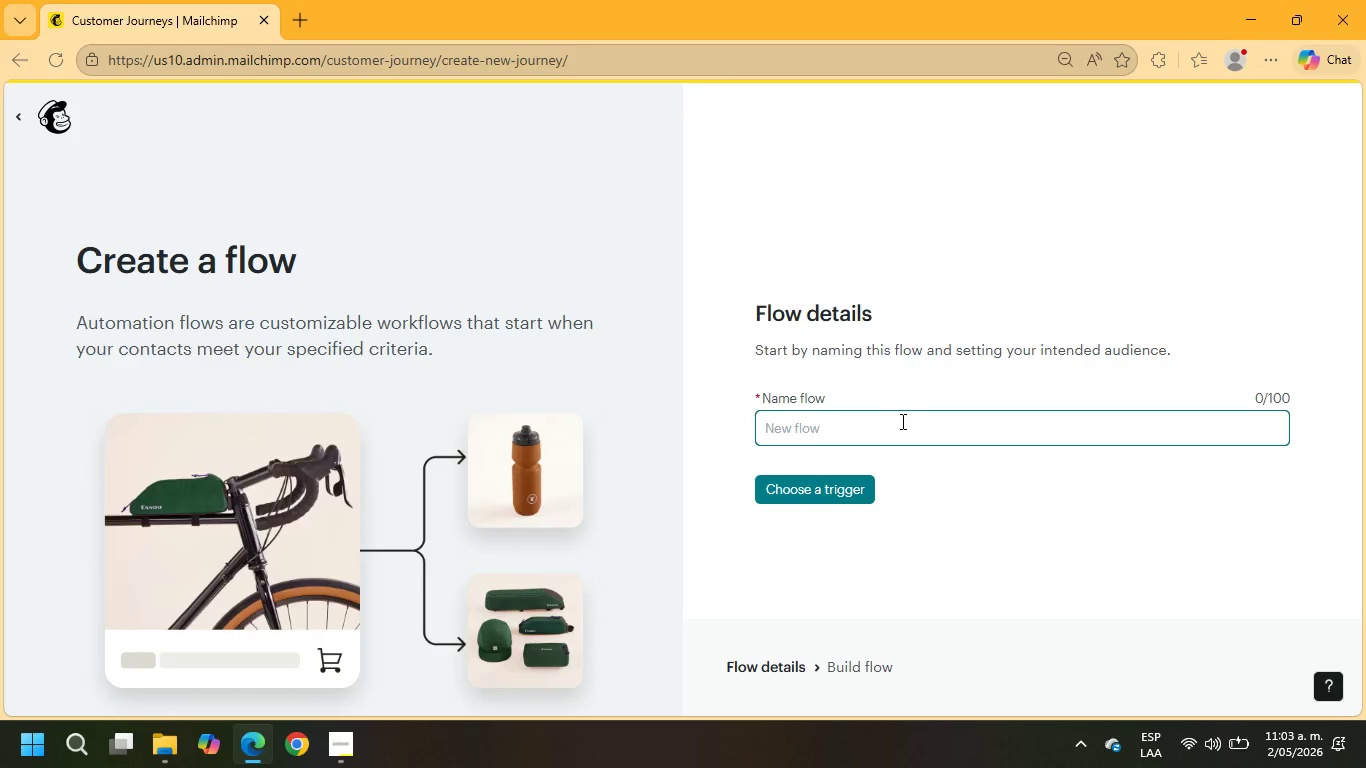 
wait(5.2)
 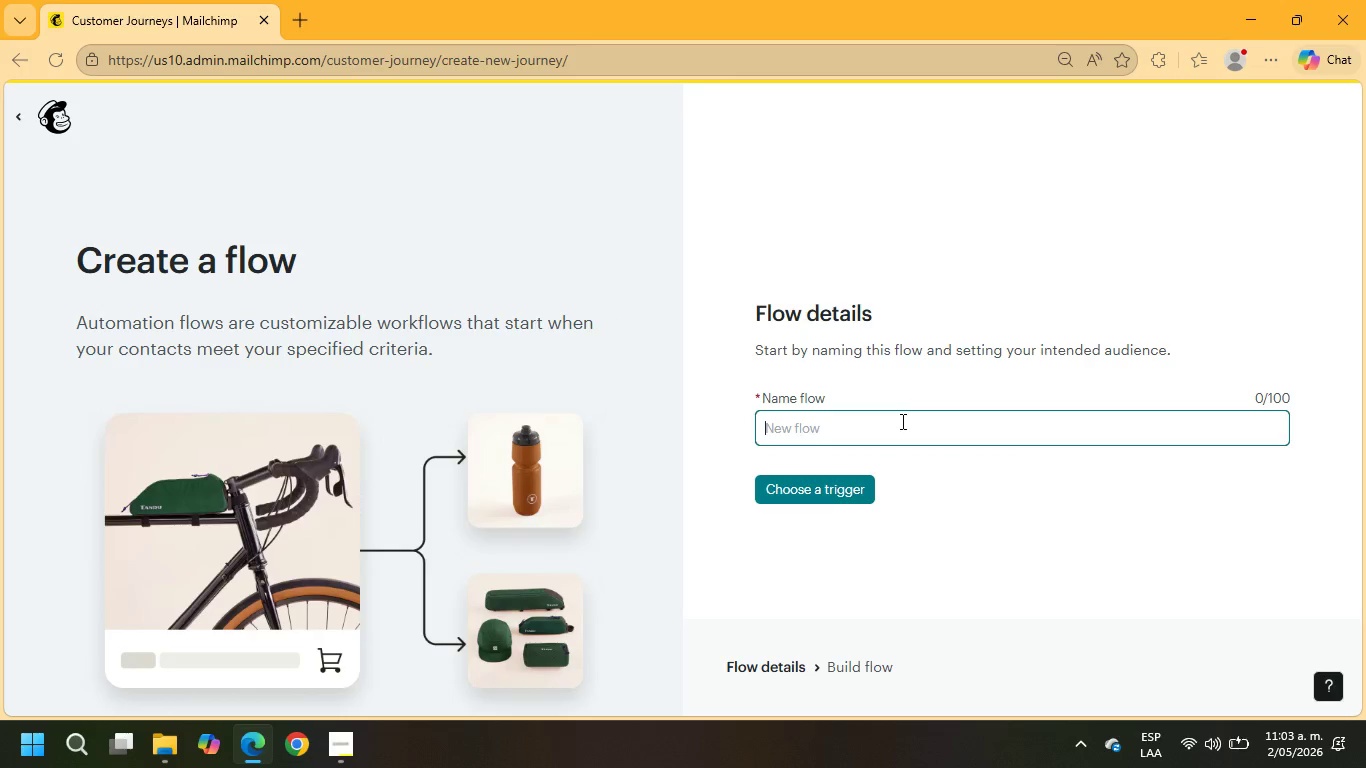 
type(Spring Market Re-emgagement Journey)
 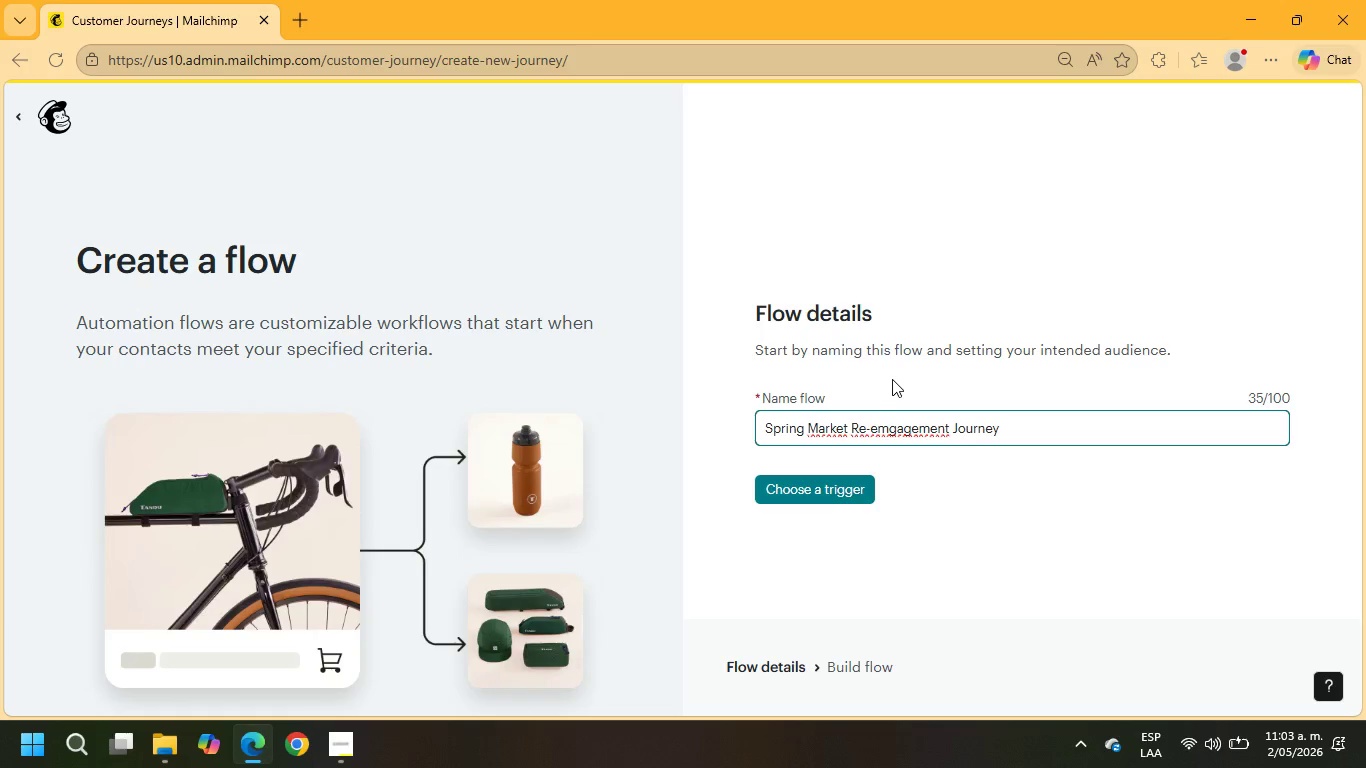 
left_click([887, 423])
 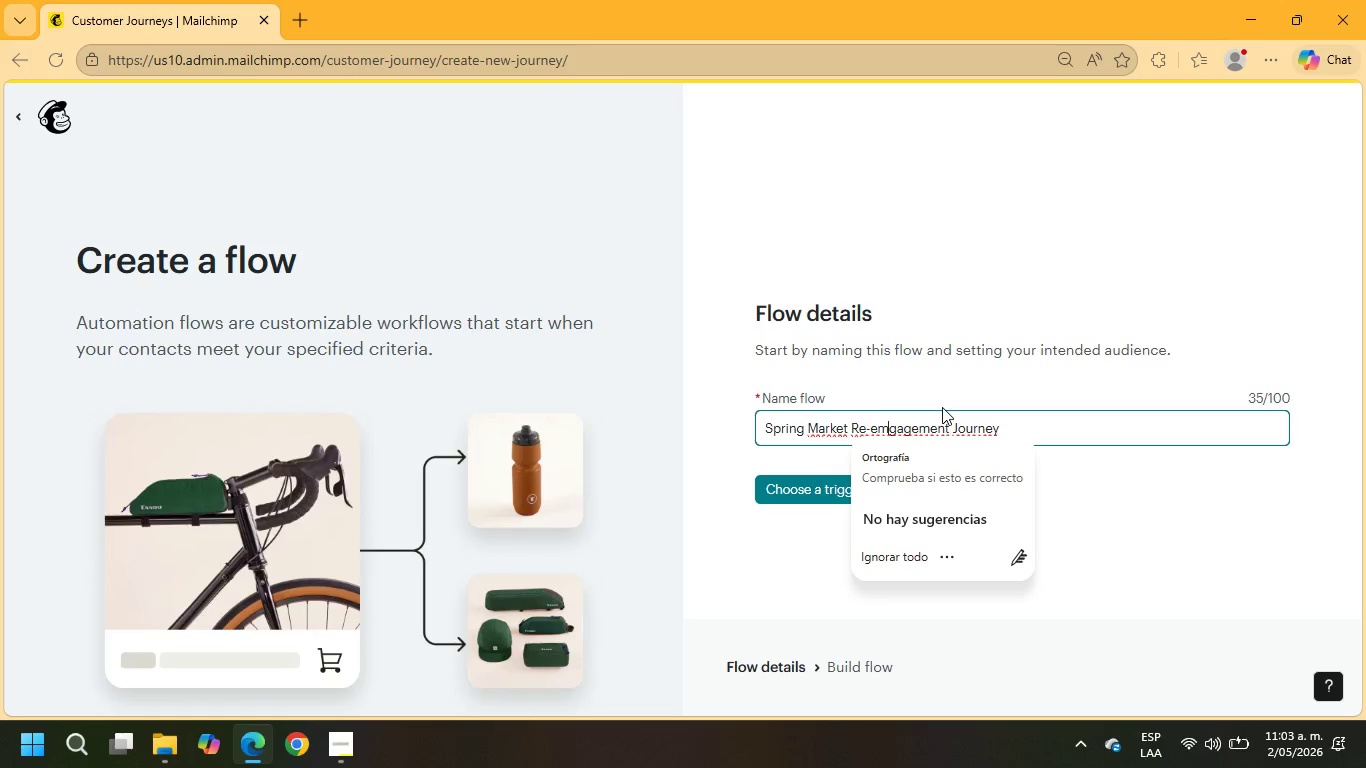 
key(Backspace)
 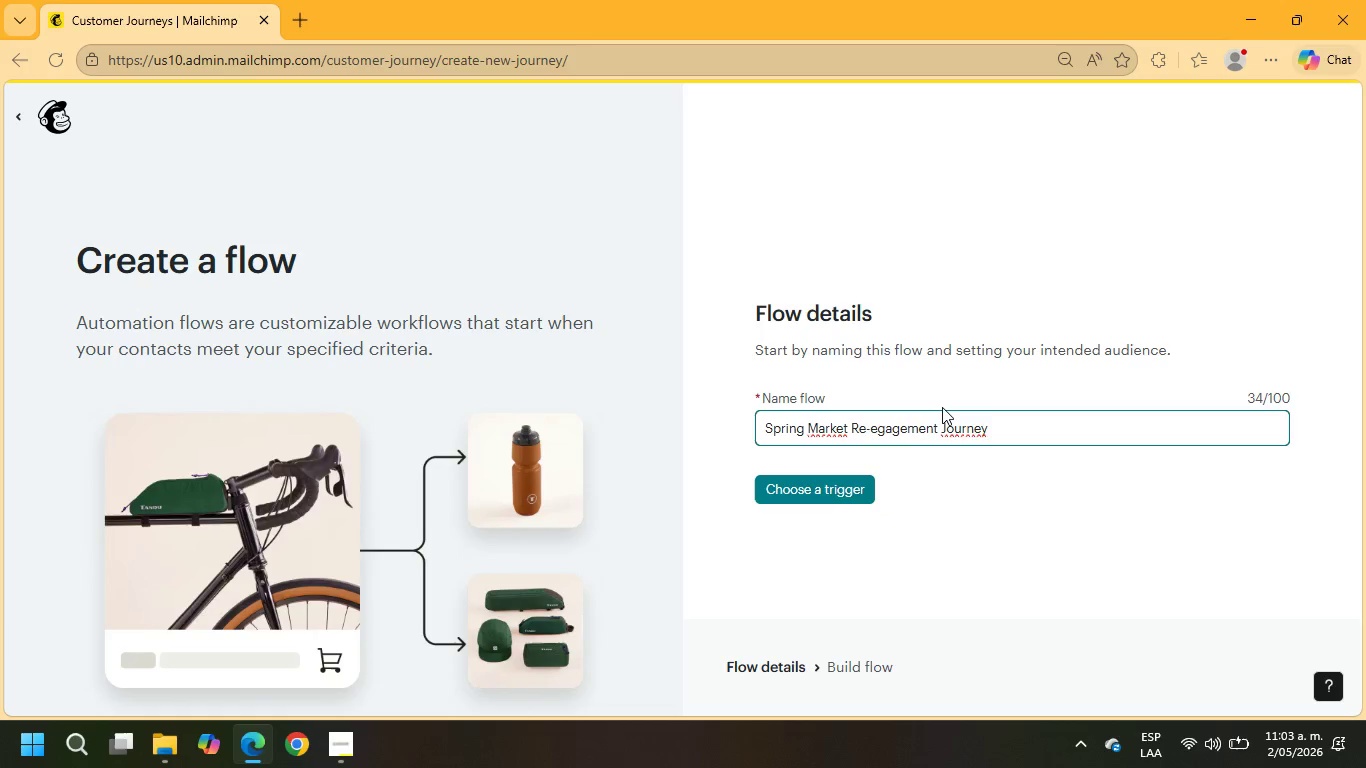 
key(N)
 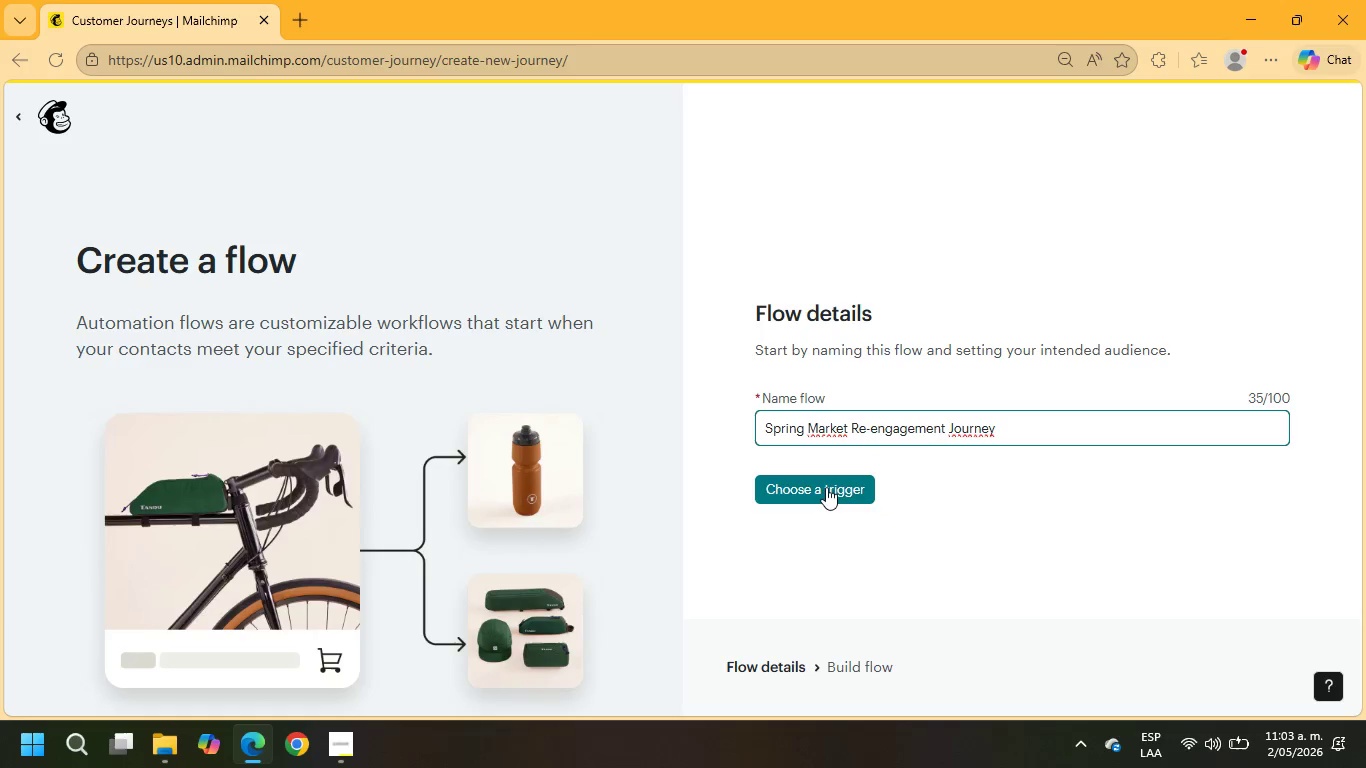 
left_click([826, 487])
 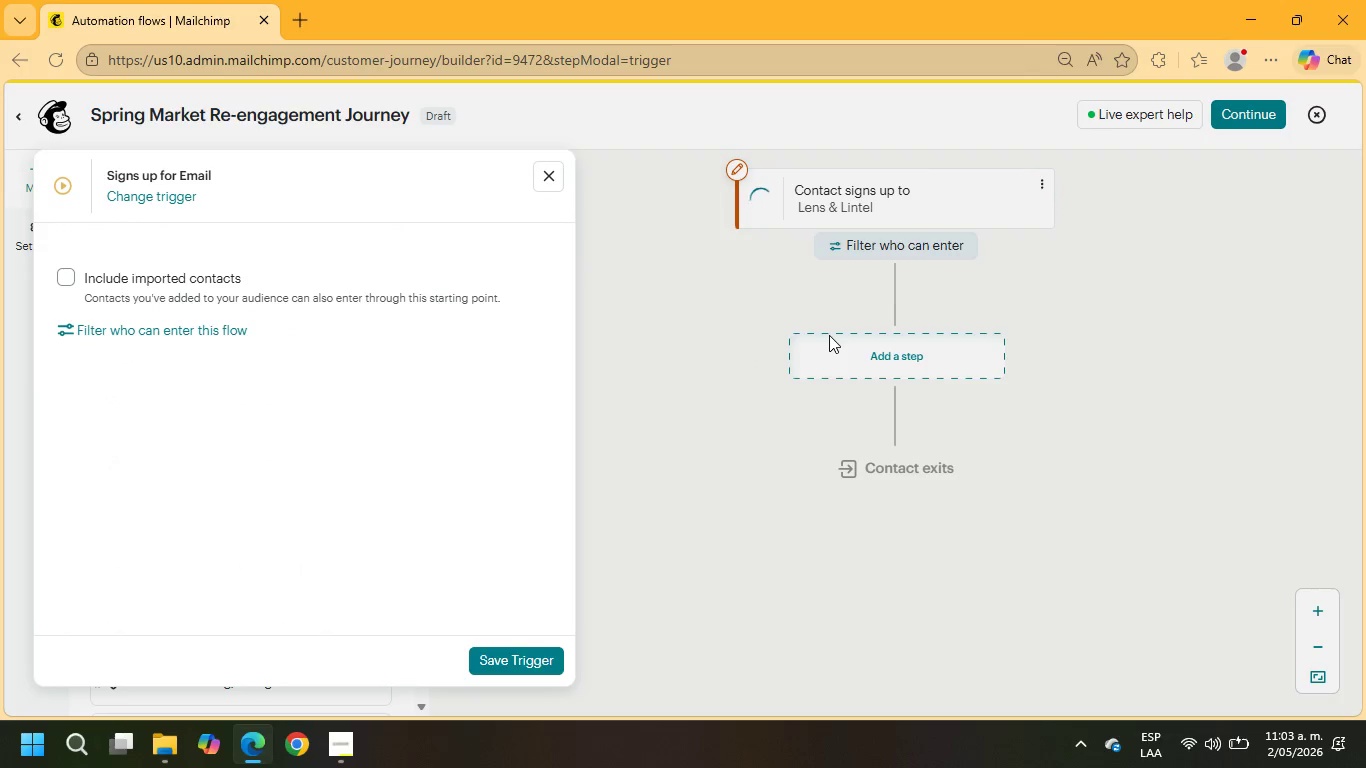 
wait(14.64)
 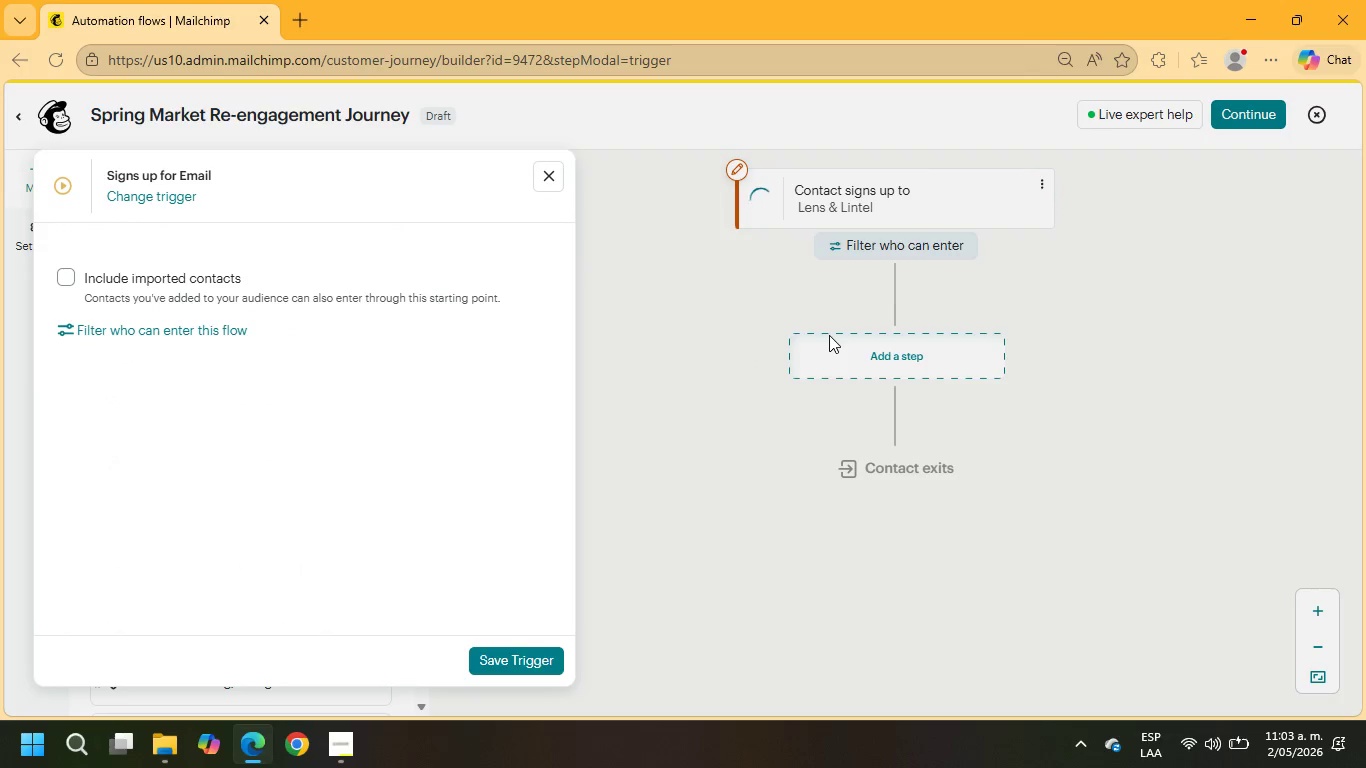 
left_click([849, 246])
 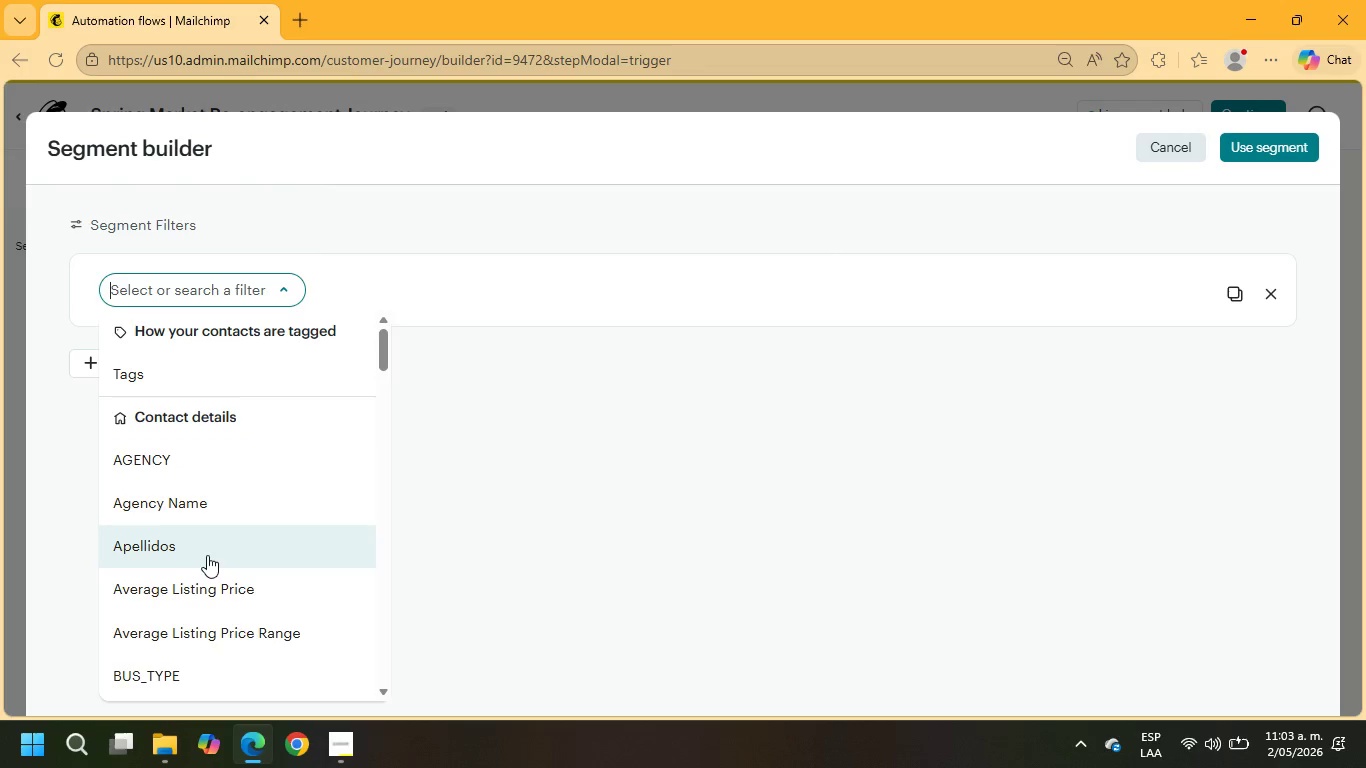 
wait(5.67)
 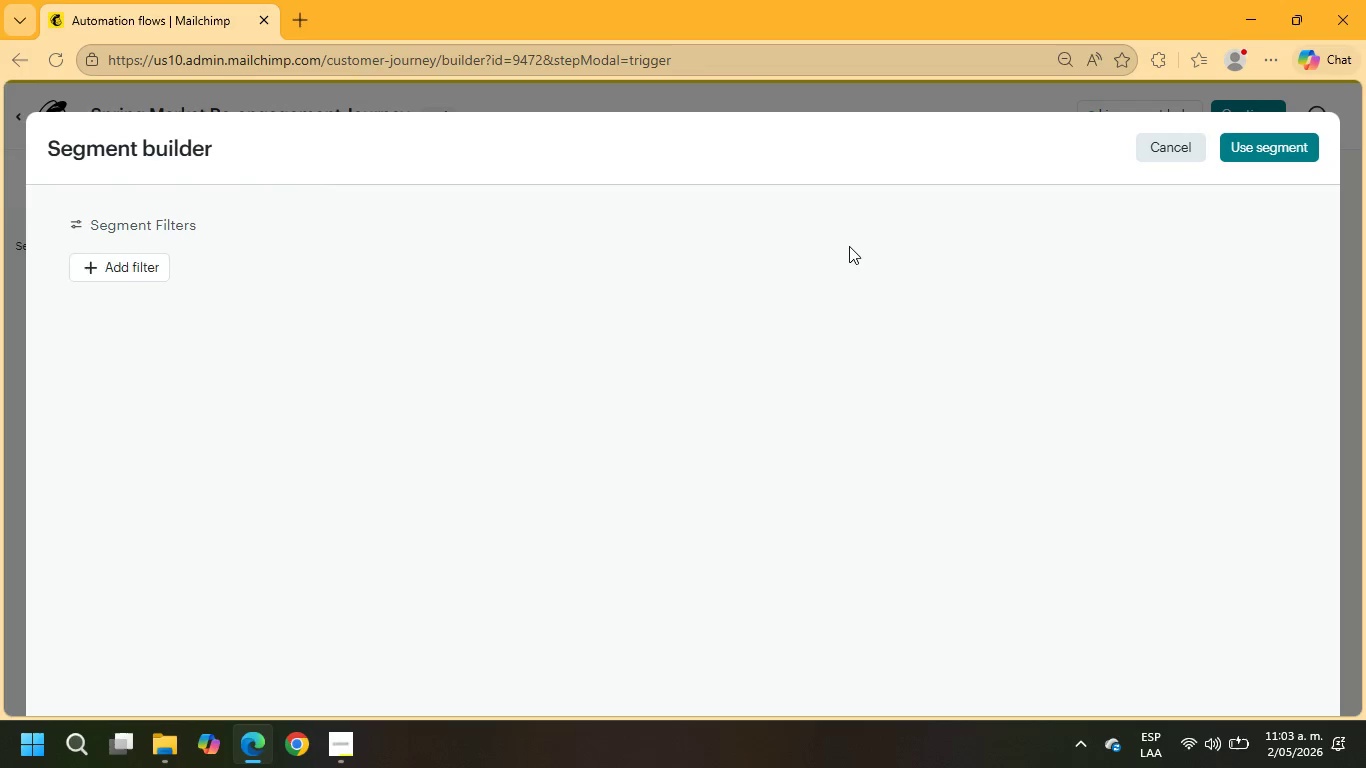 
scroll: coordinate [209, 561], scroll_direction: down, amount: 5.0
 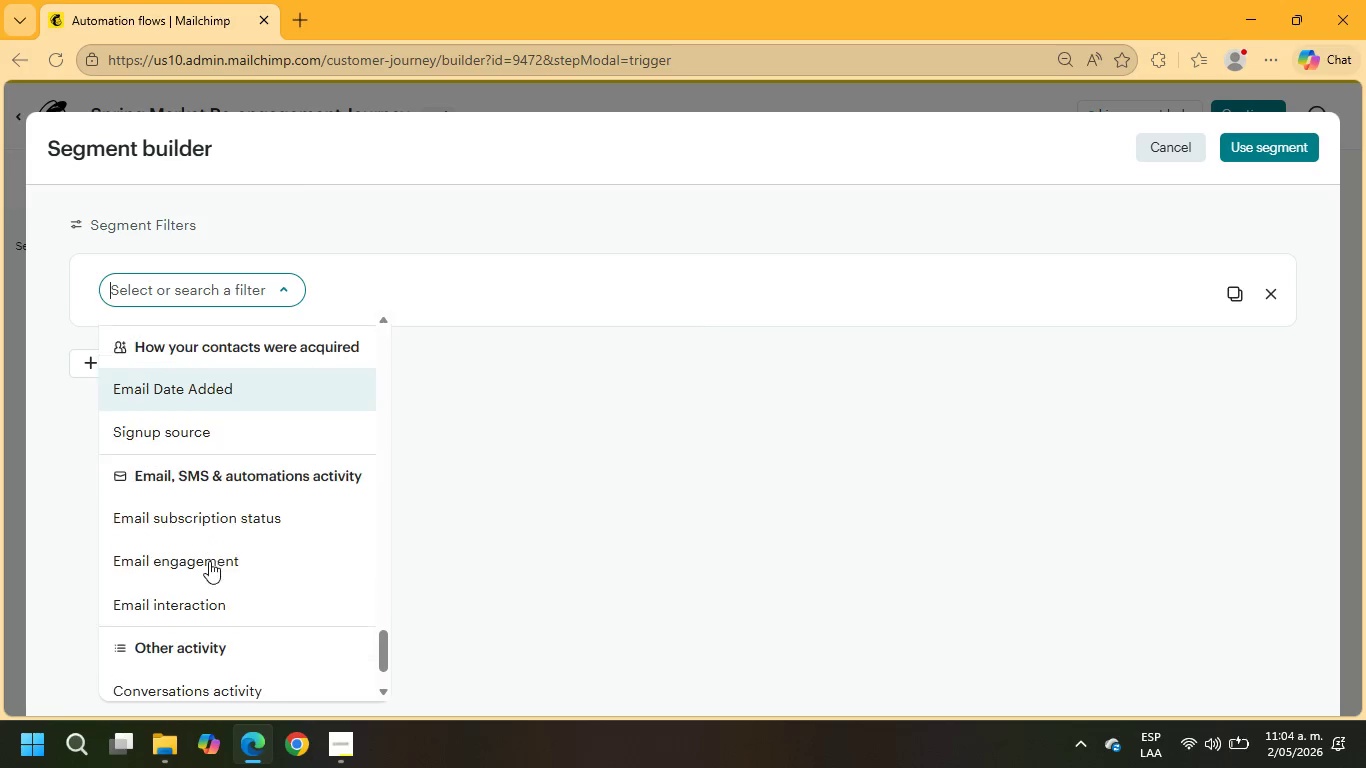 
scroll: coordinate [209, 561], scroll_direction: up, amount: 4.0
 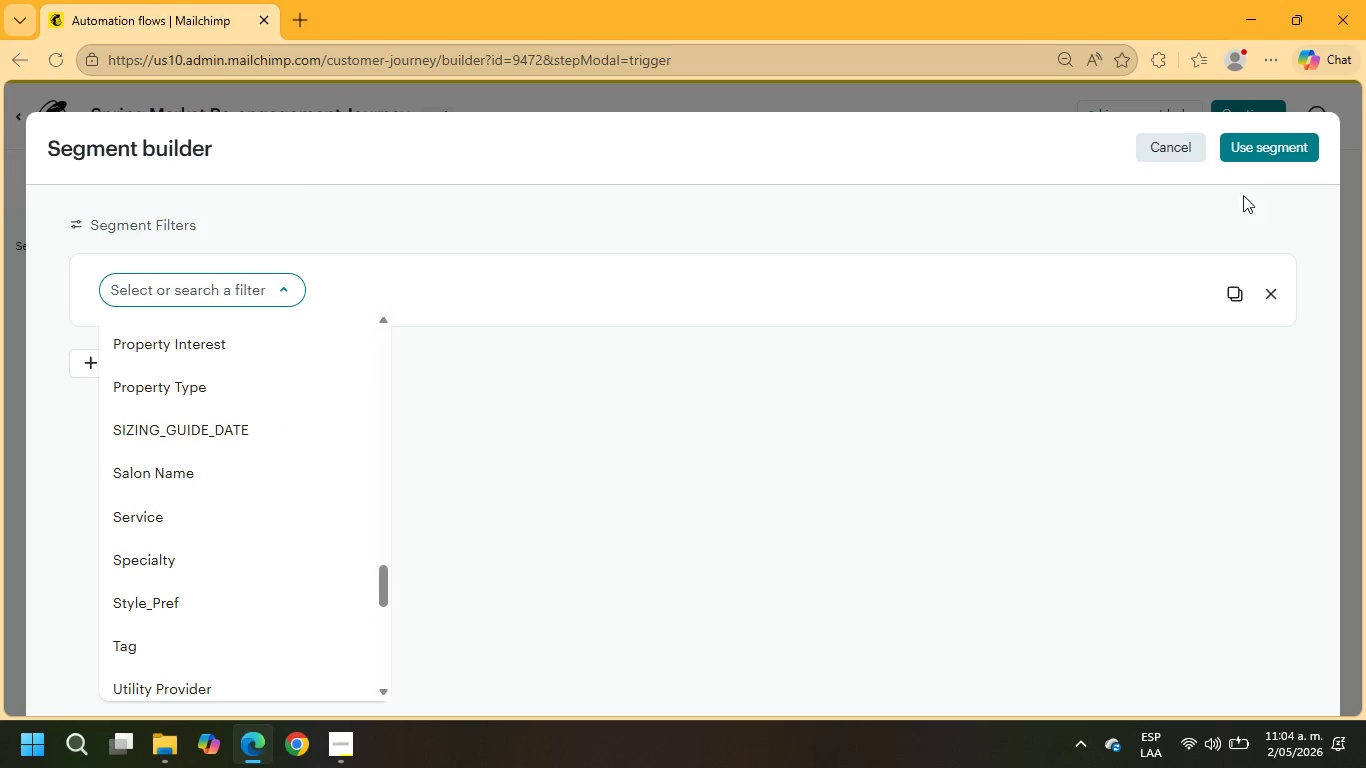 
left_click([1181, 152])
 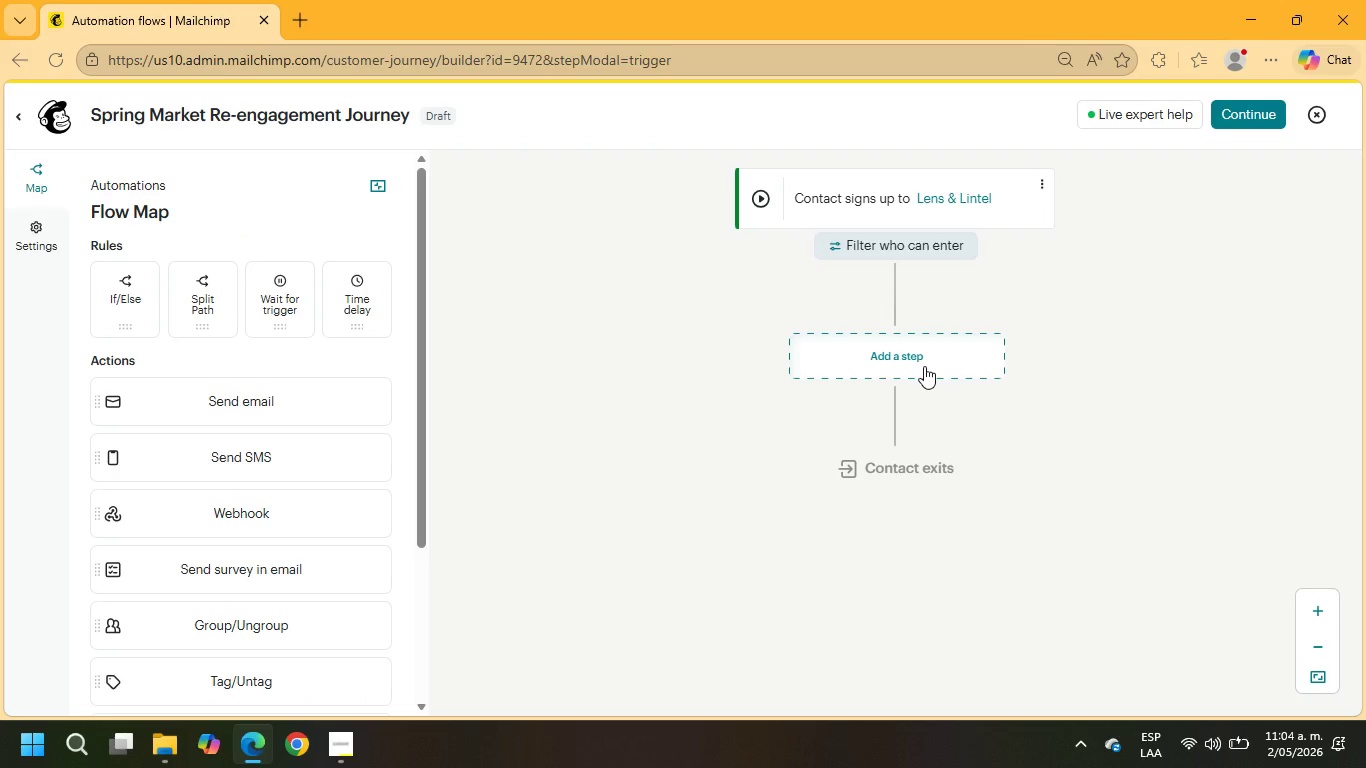 
wait(5.03)
 